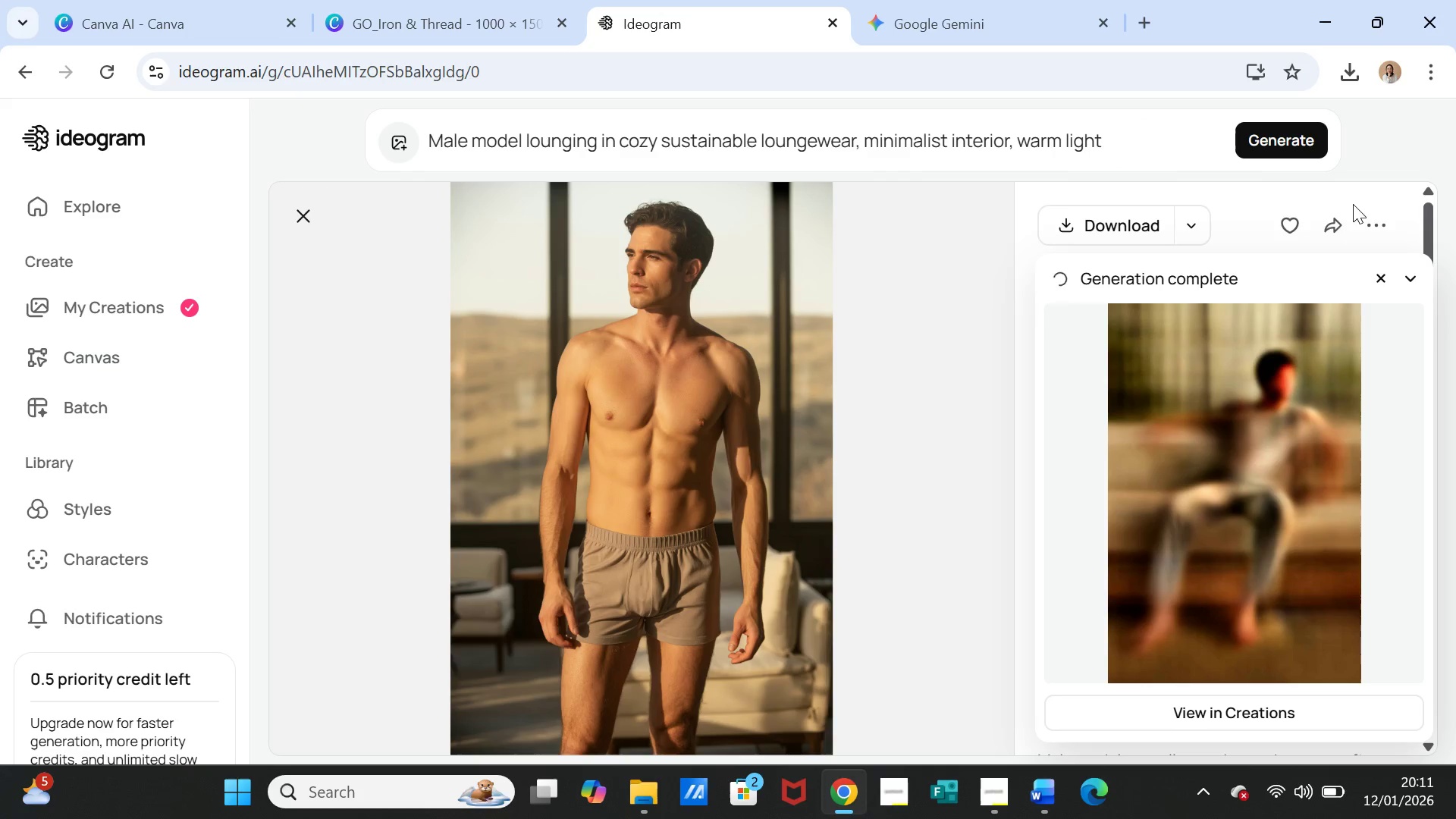 
wait(36.8)
 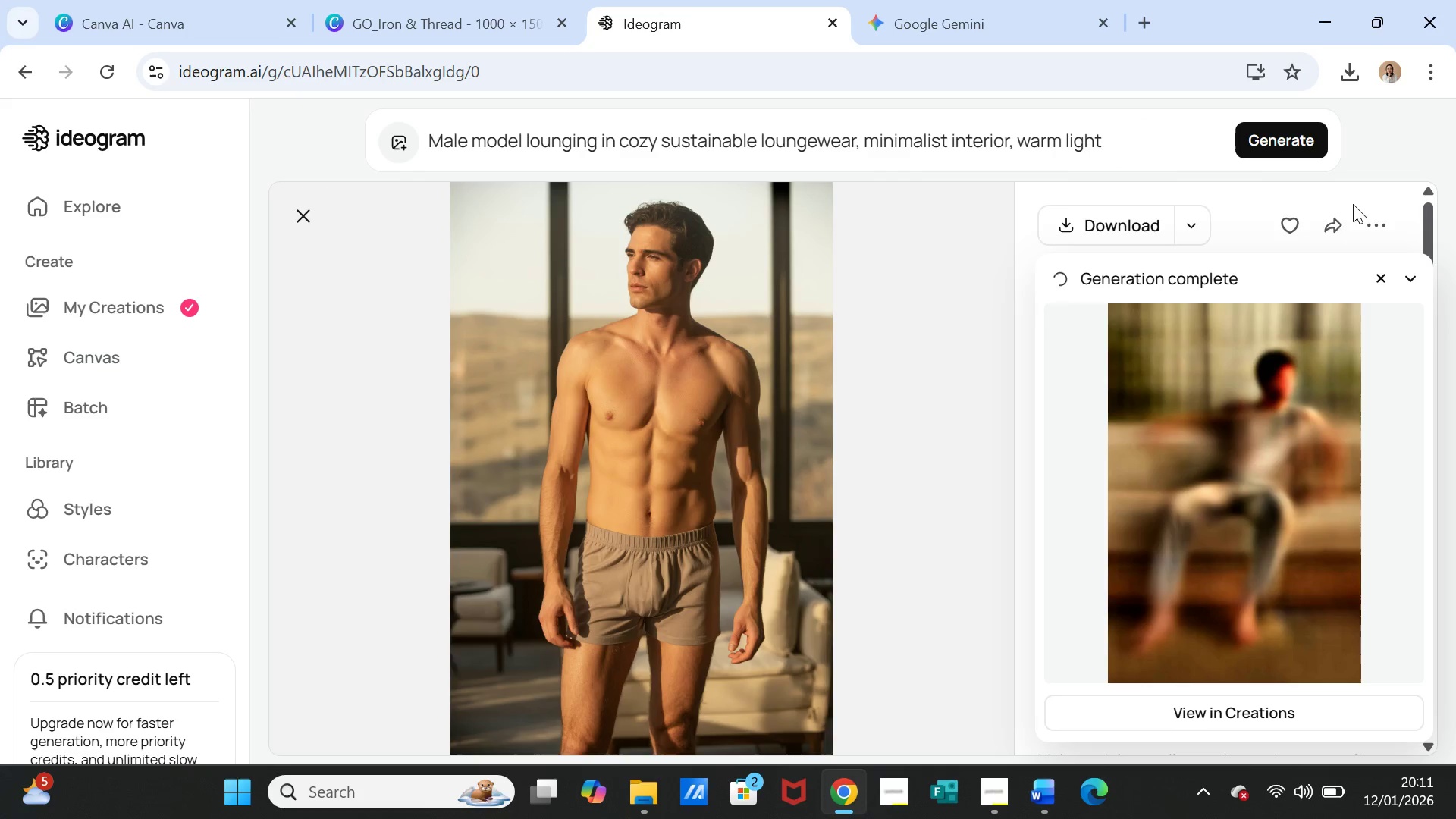 
left_click([1247, 400])
 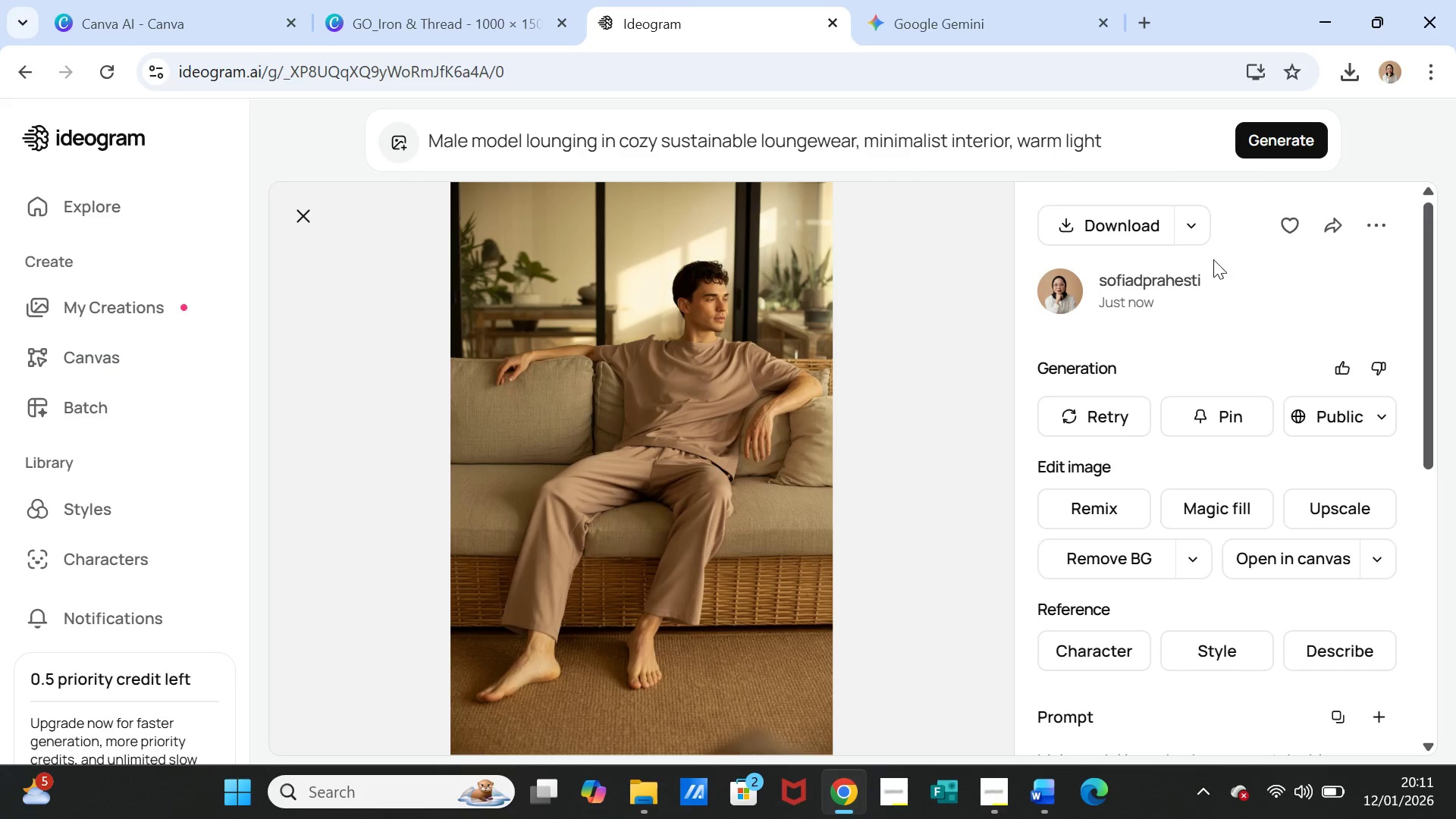 
wait(7.84)
 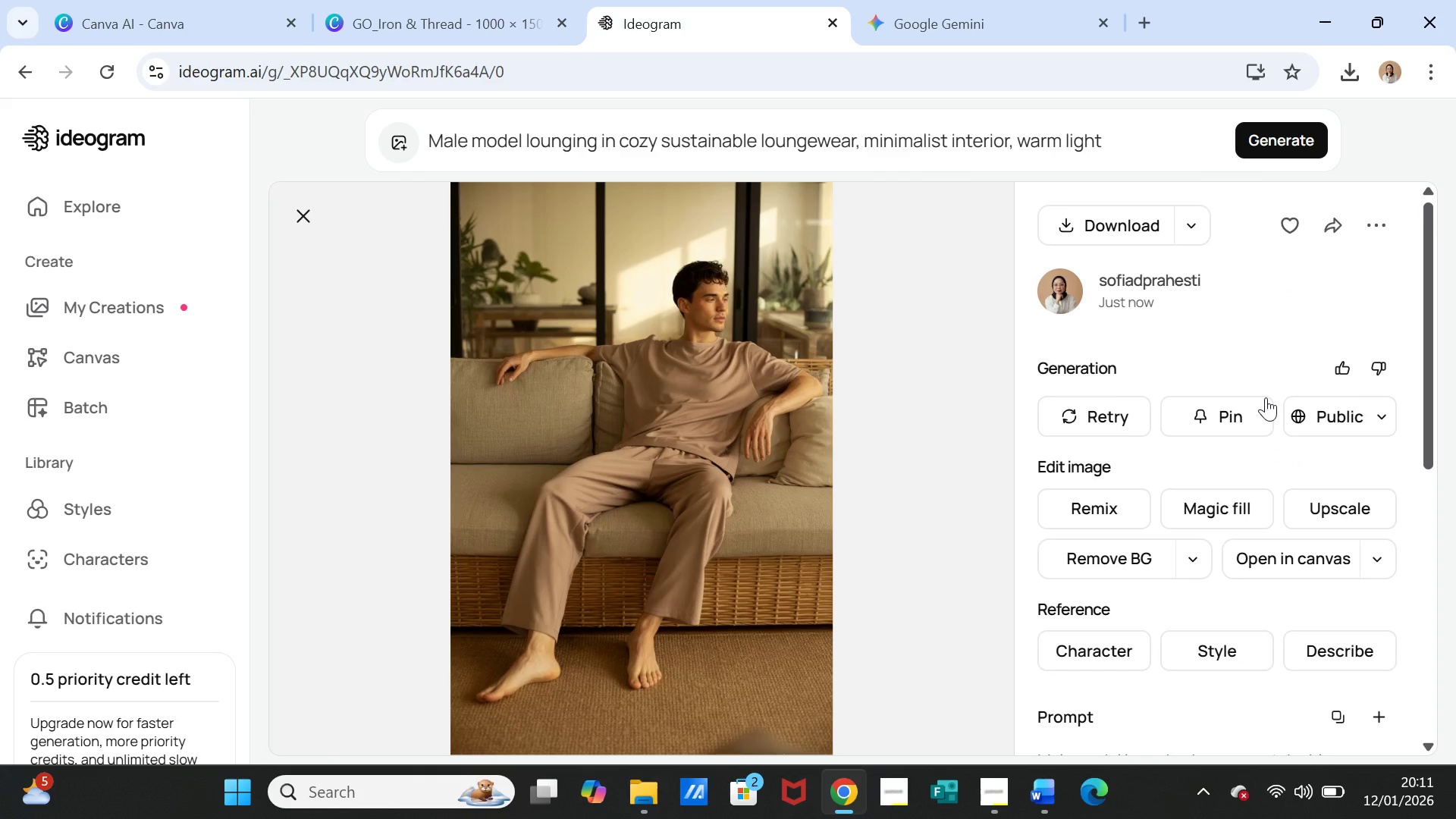 
left_click([1129, 222])
 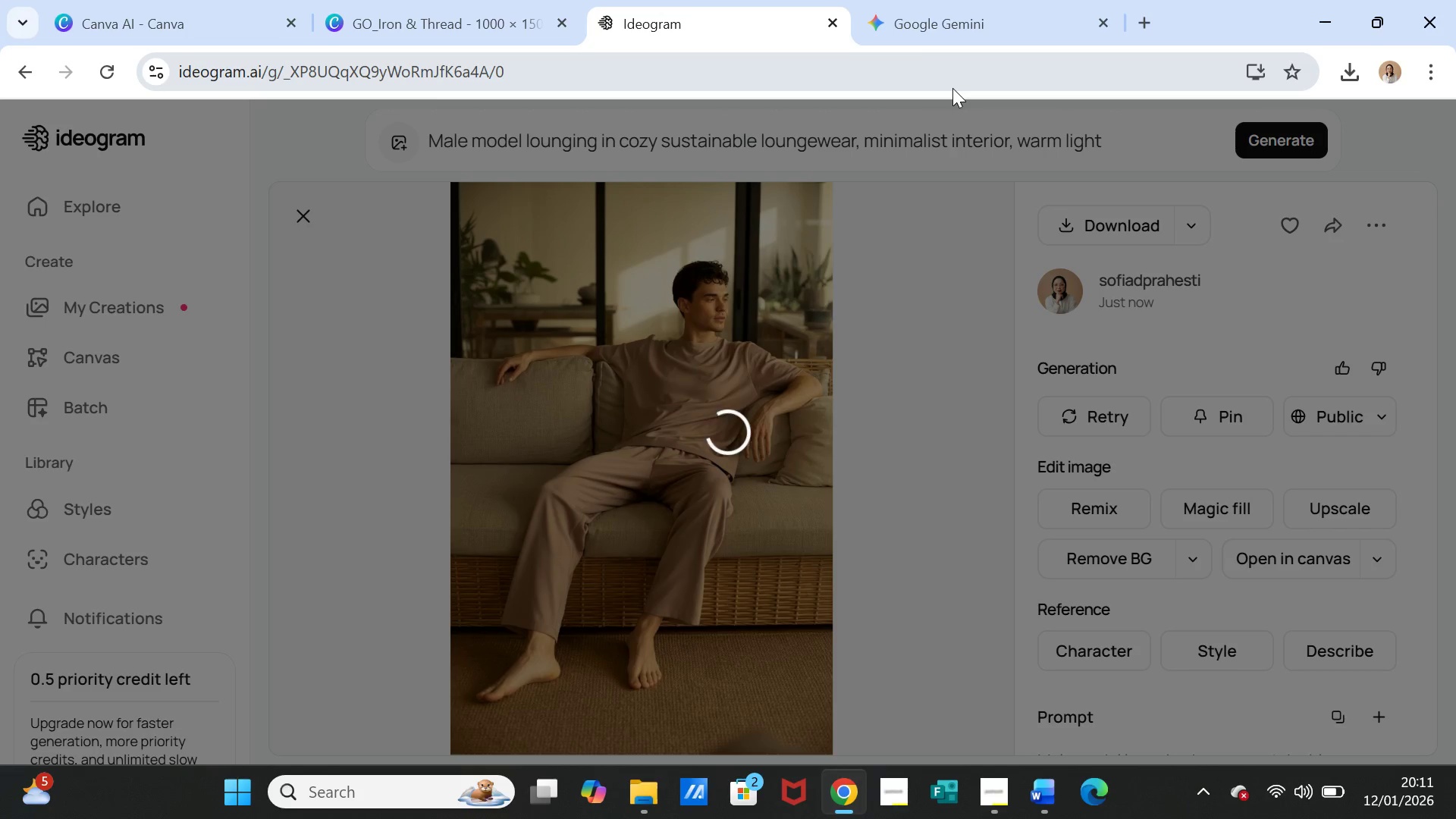 
wait(12.03)
 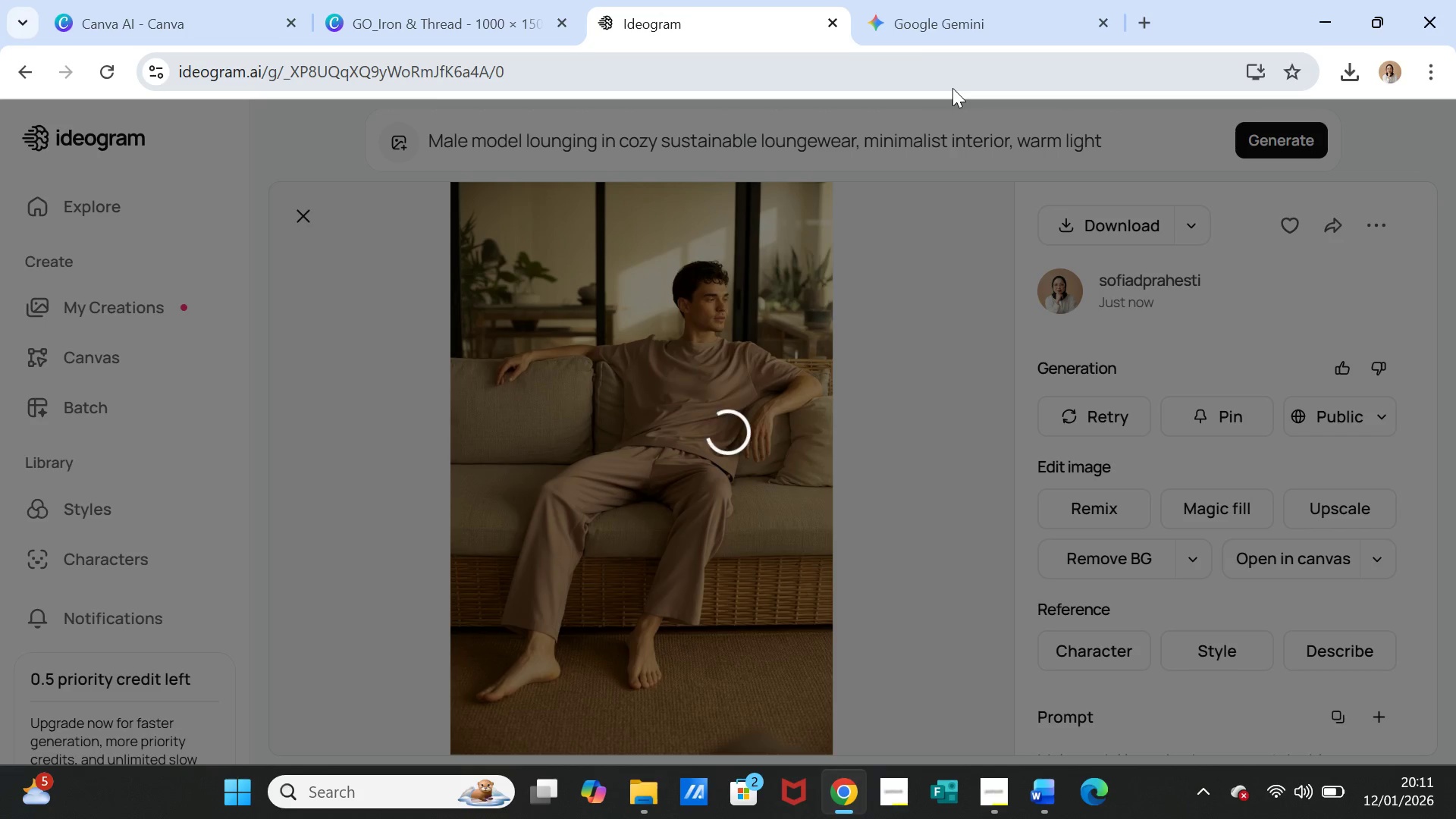 
left_click([757, 30])
 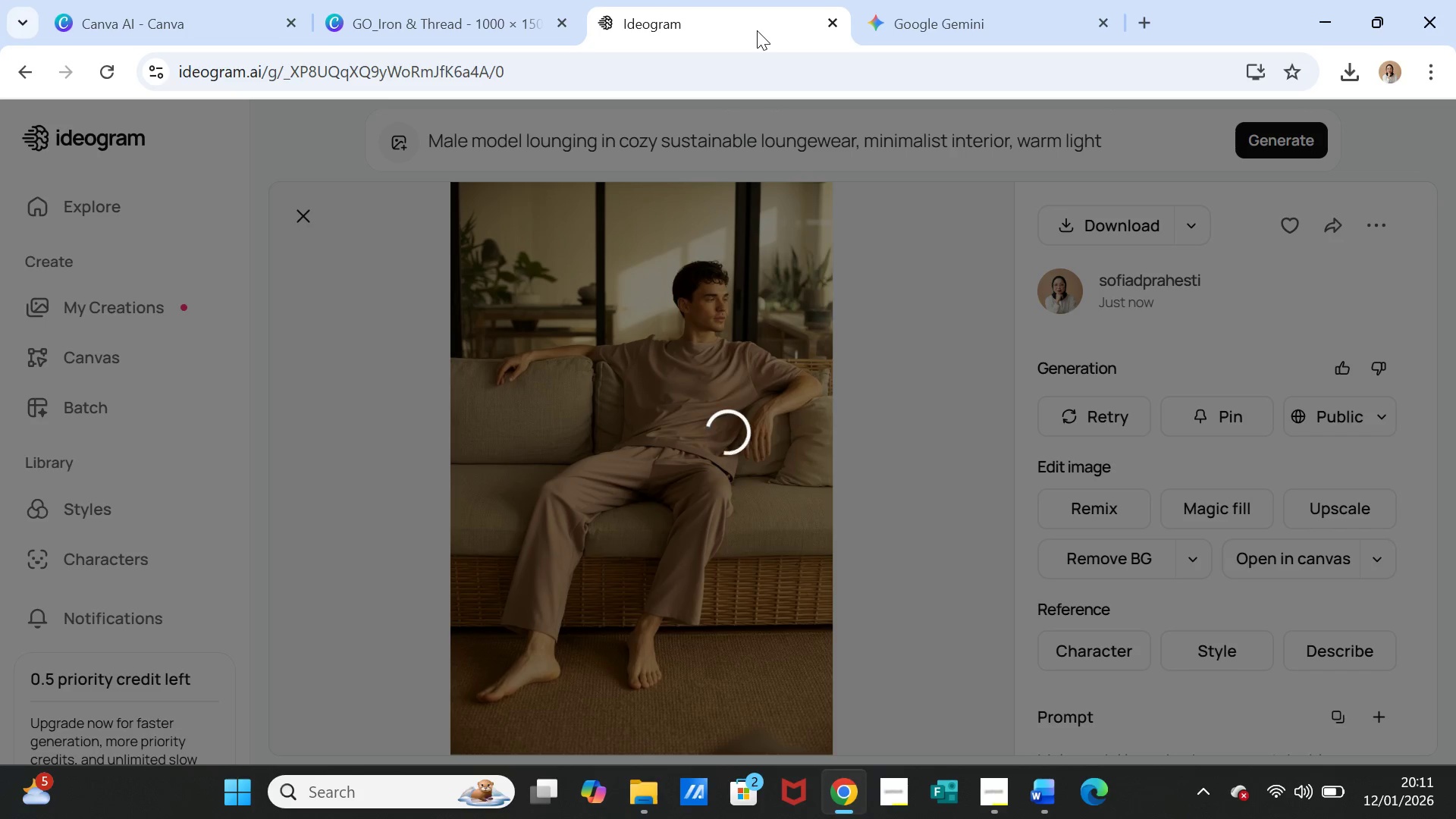 
left_click([927, 7])
 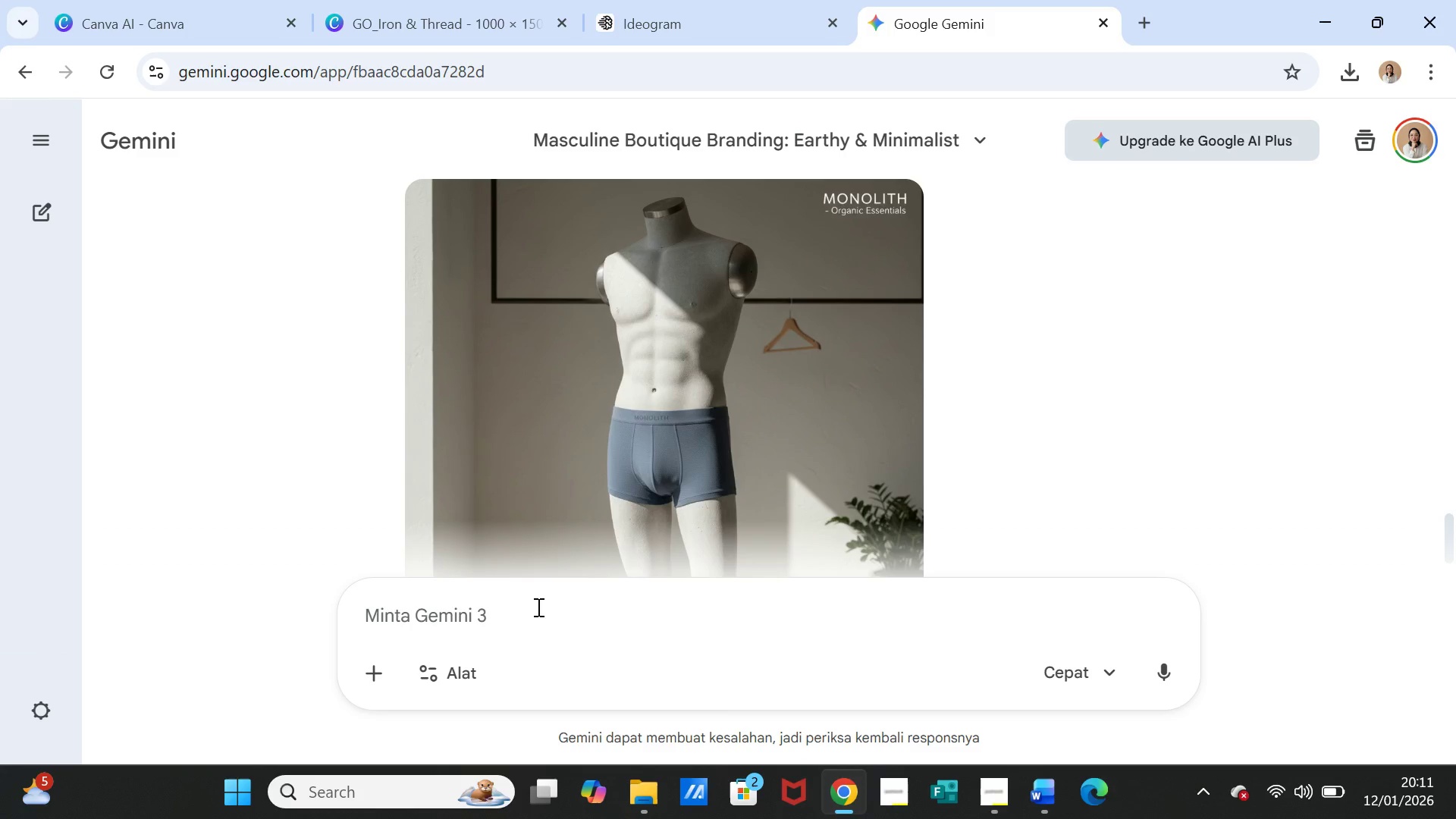 
left_click([532, 610])
 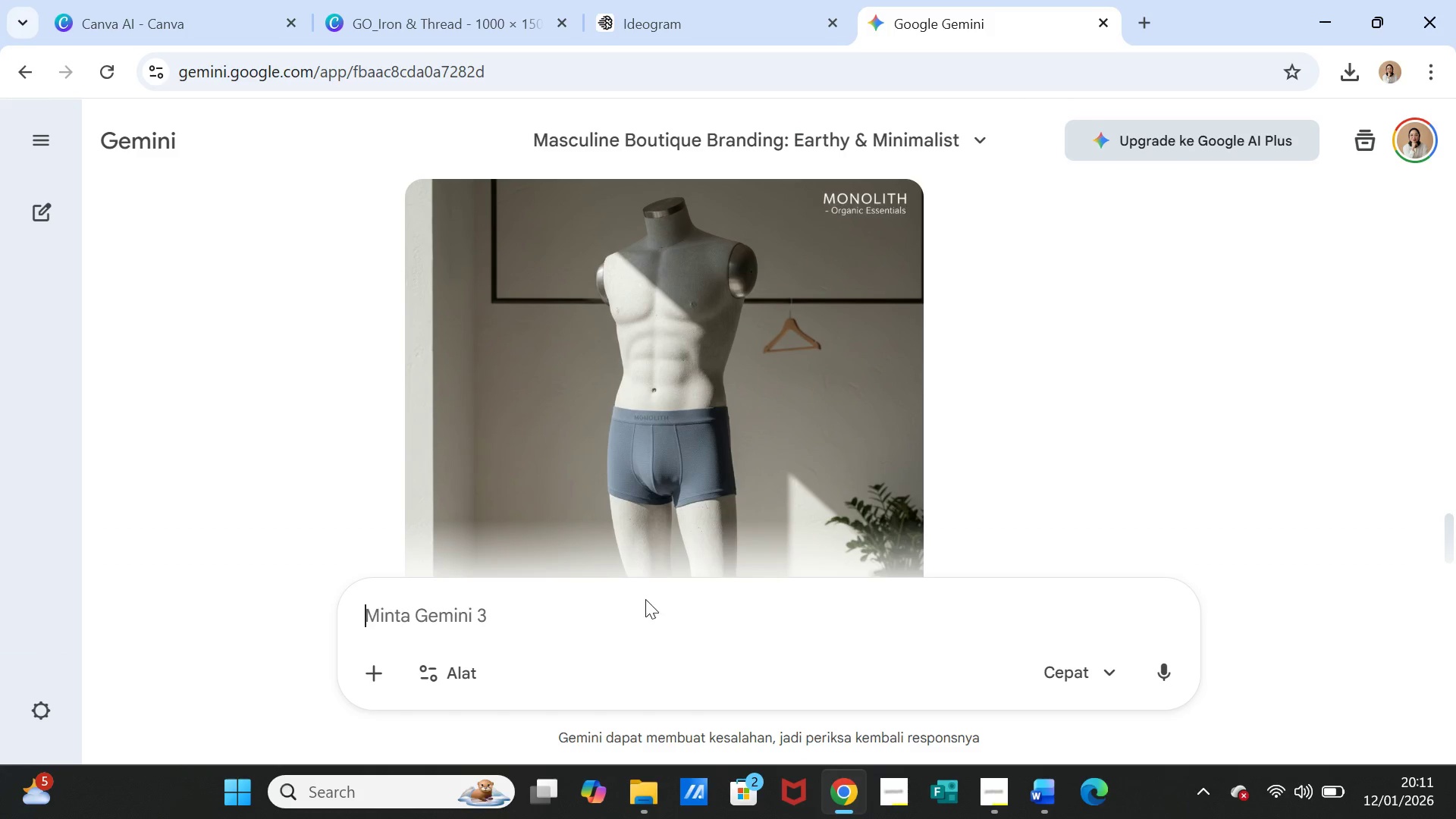 
key(Control+V)
 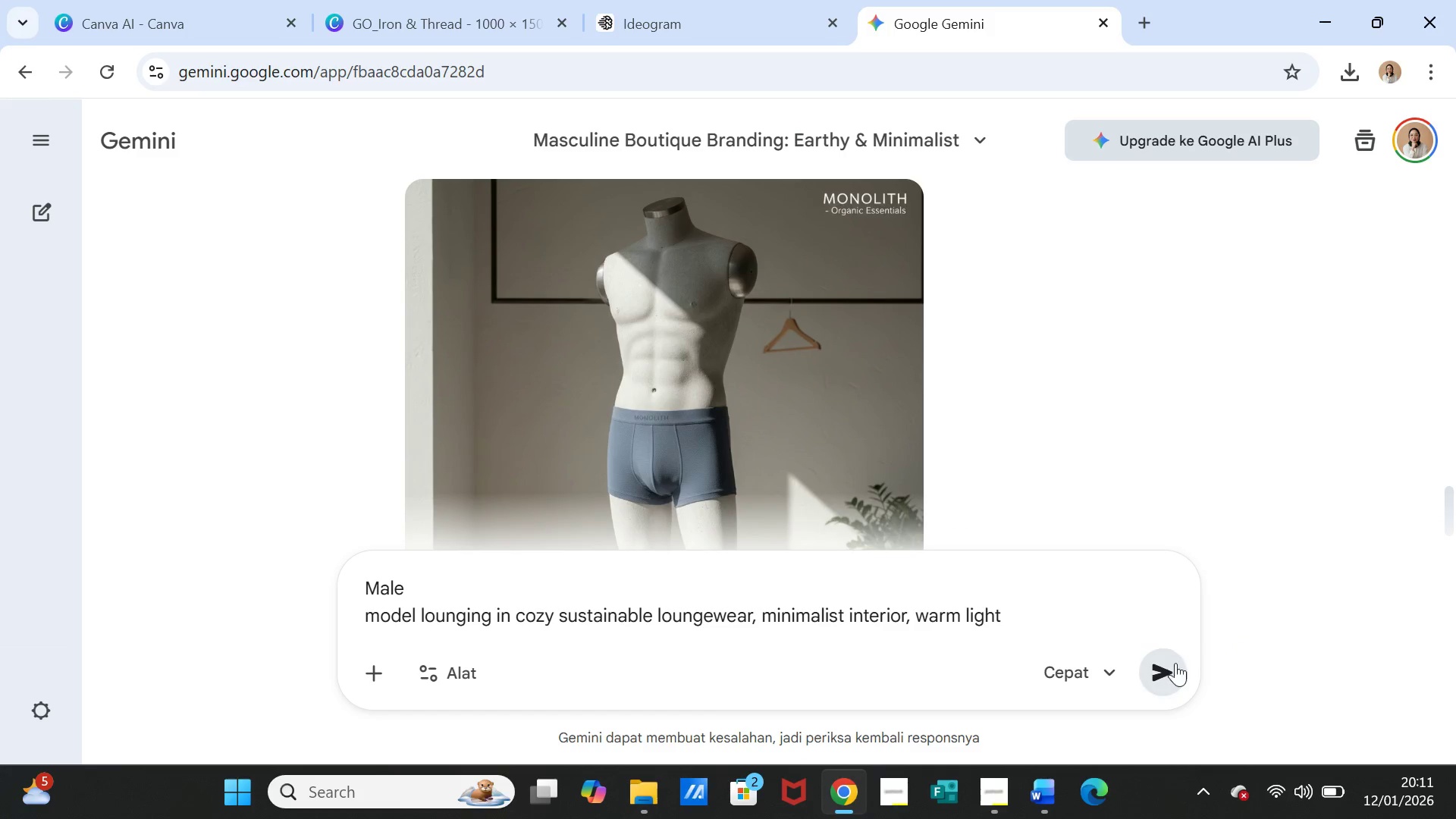 
left_click([1175, 664])
 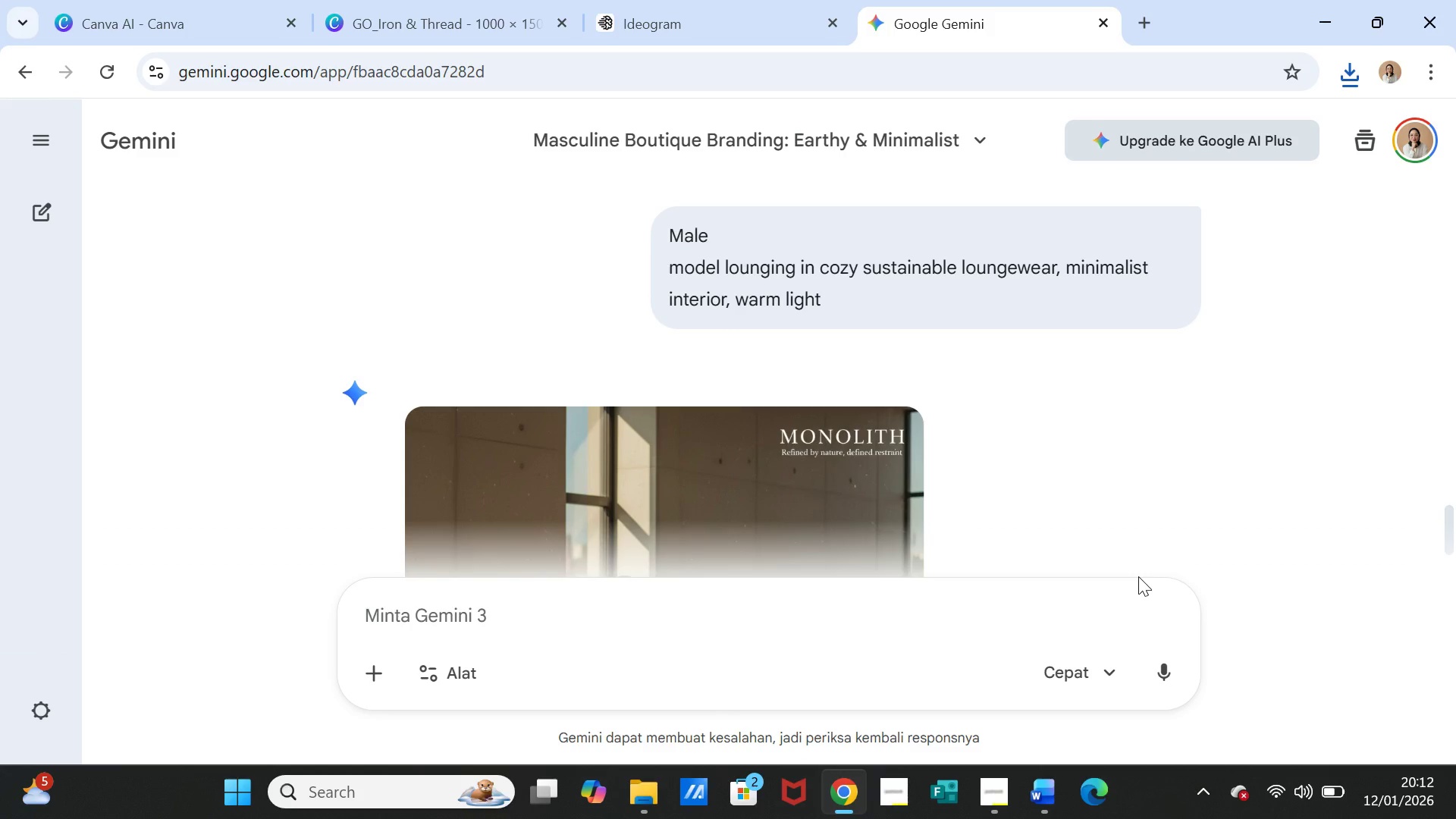 
wait(67.42)
 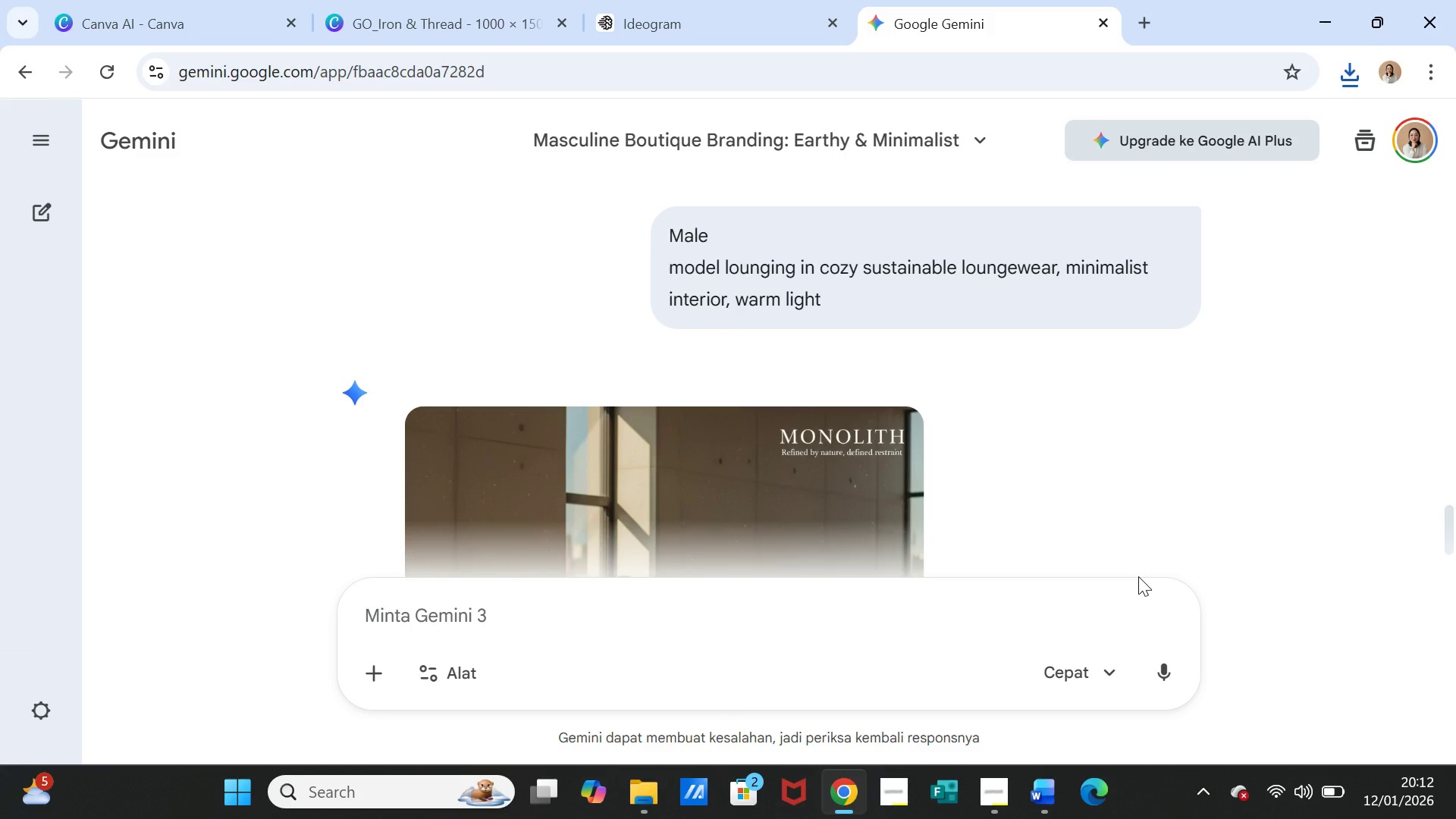 
scroll: coordinate [1011, 363], scroll_direction: down, amount: 5.0
 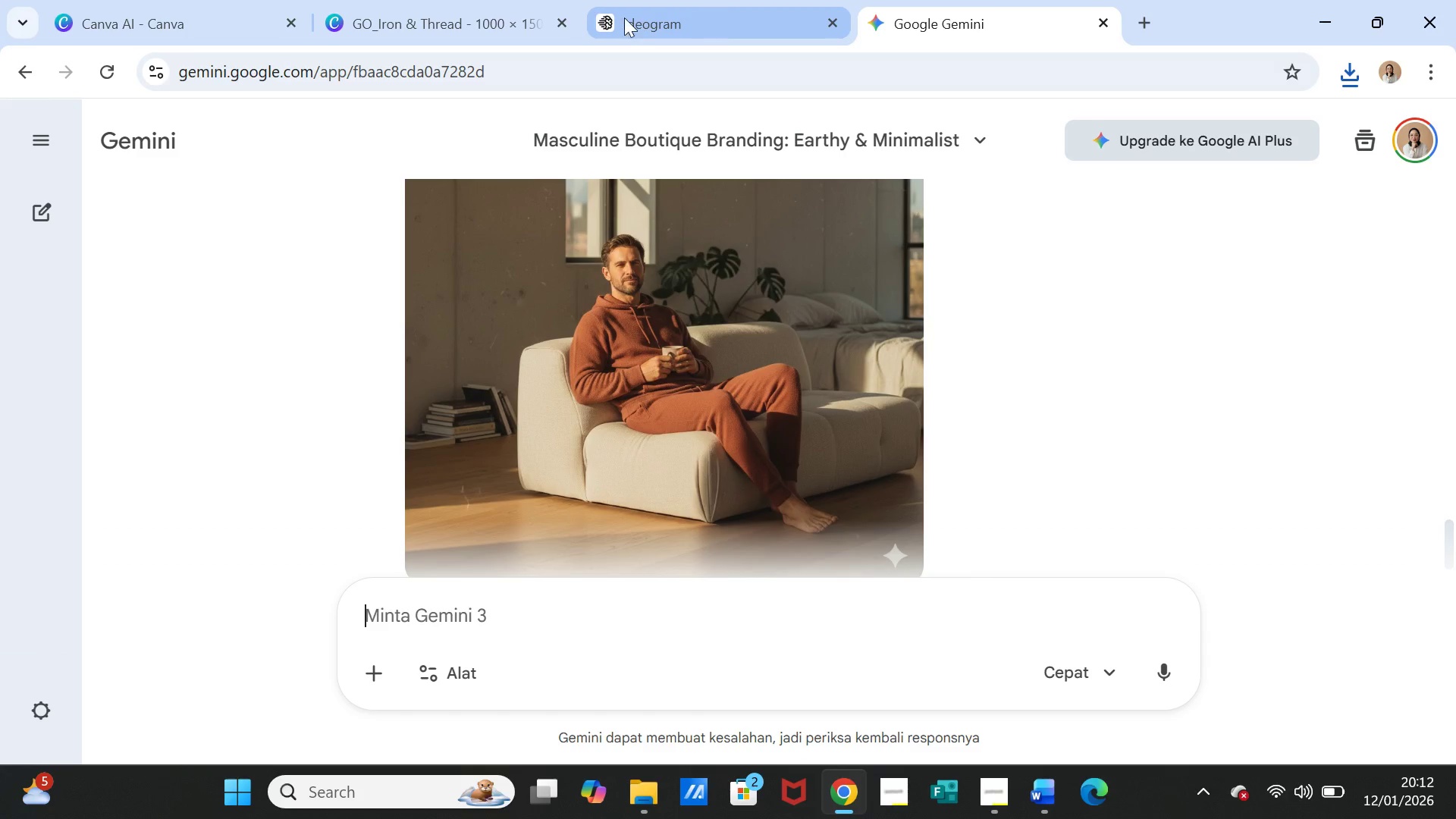 
left_click([626, 15])
 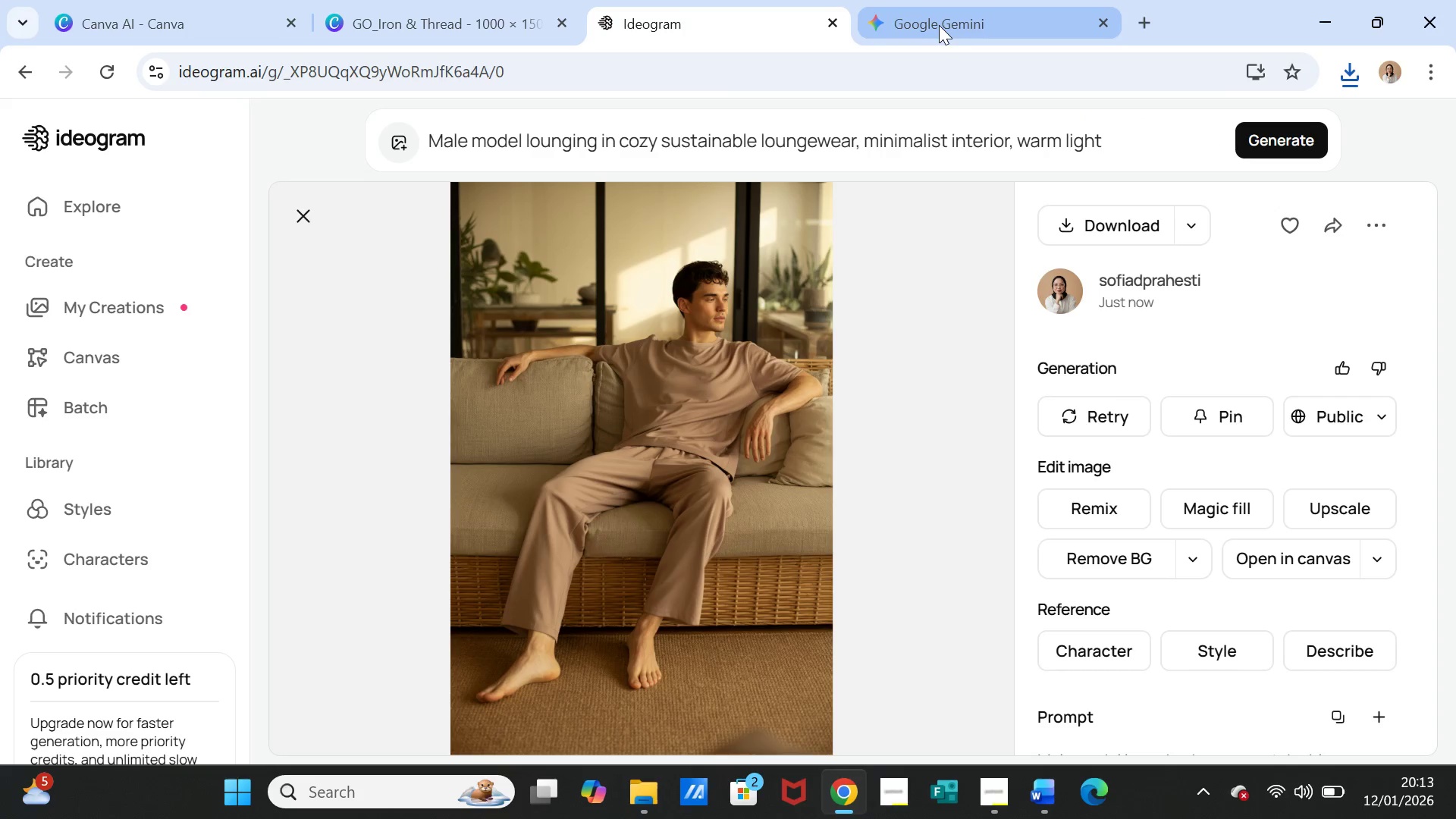 
left_click([466, 26])
 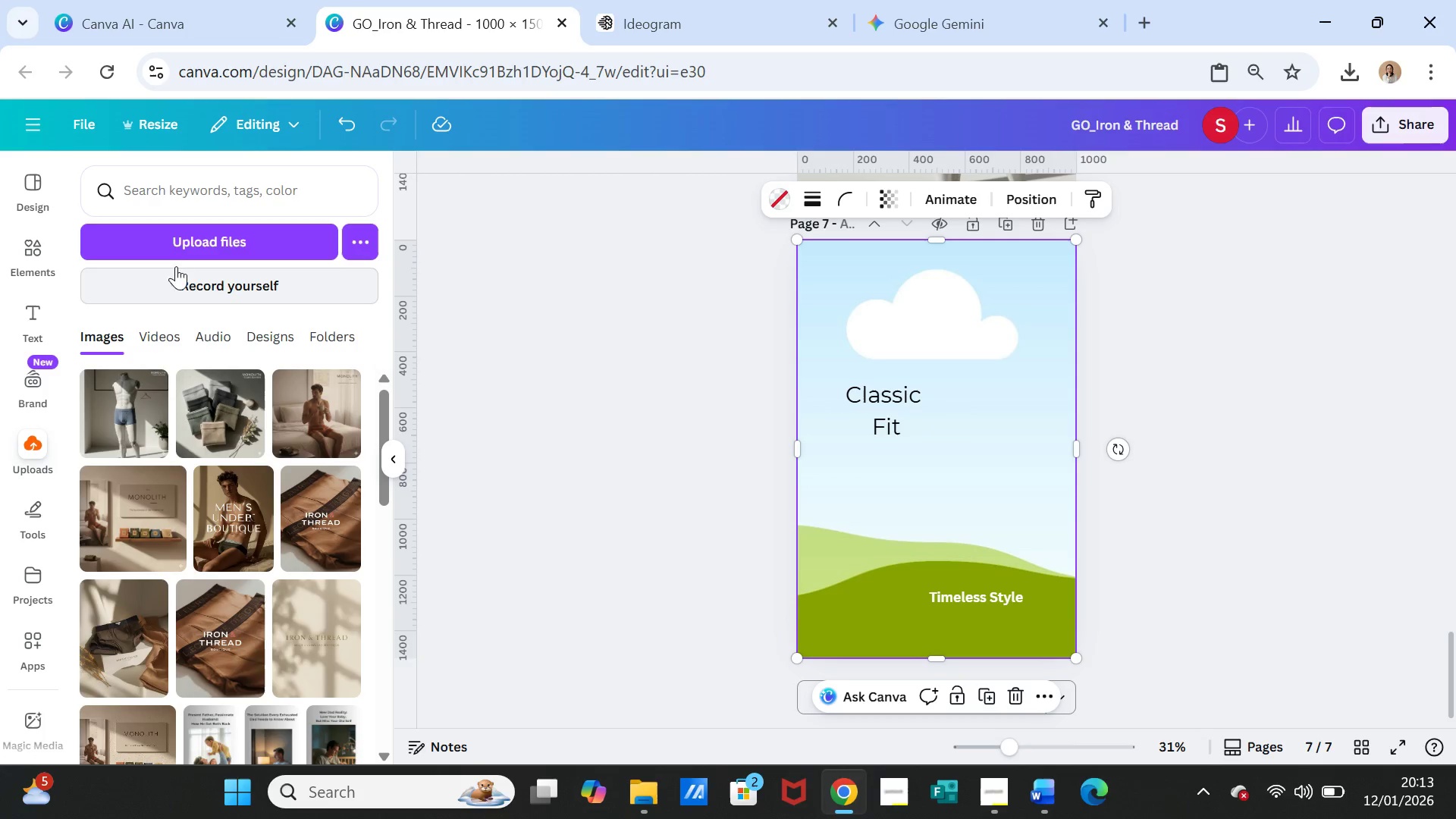 
left_click([177, 237])
 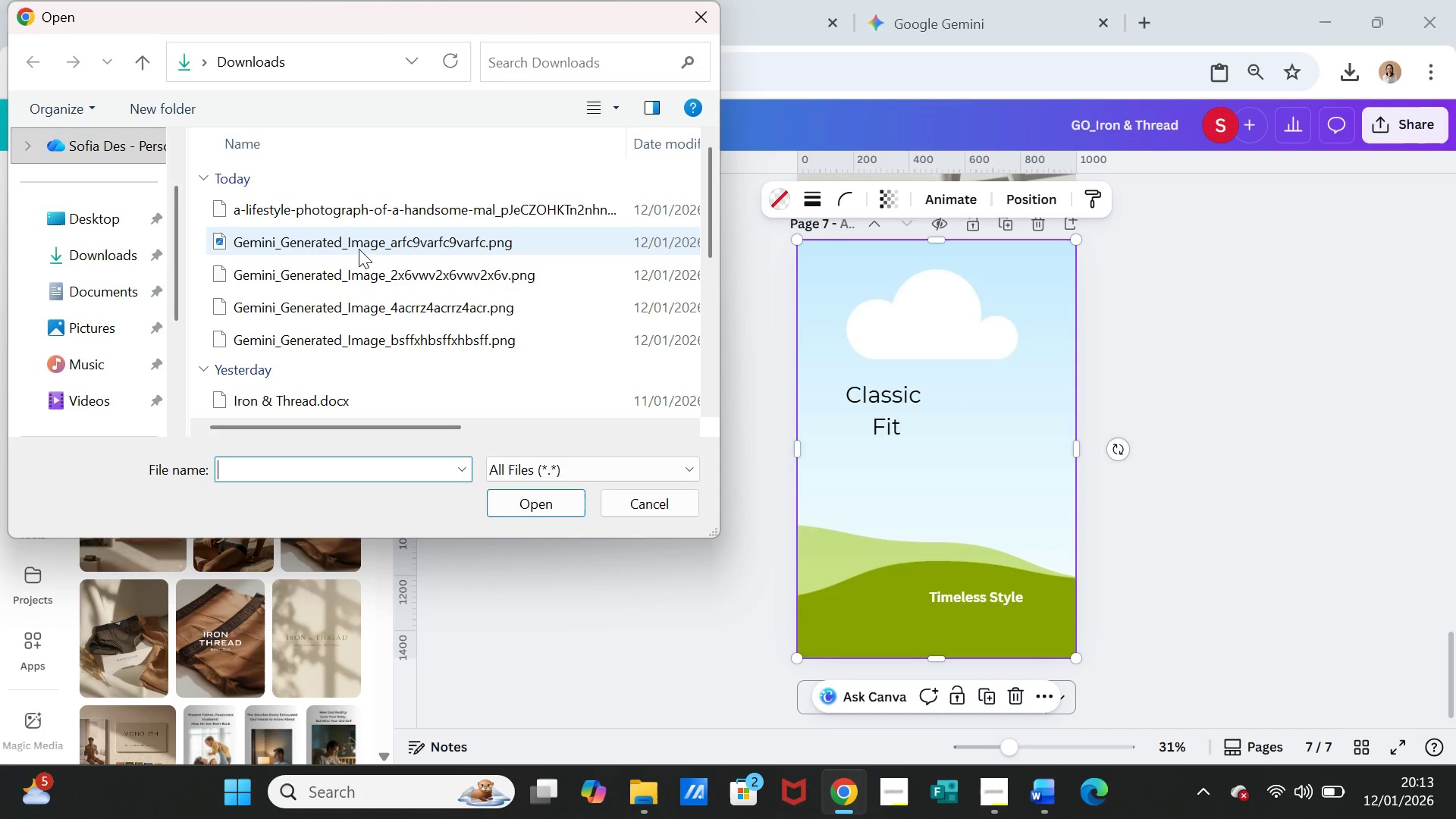 
left_click([357, 209])
 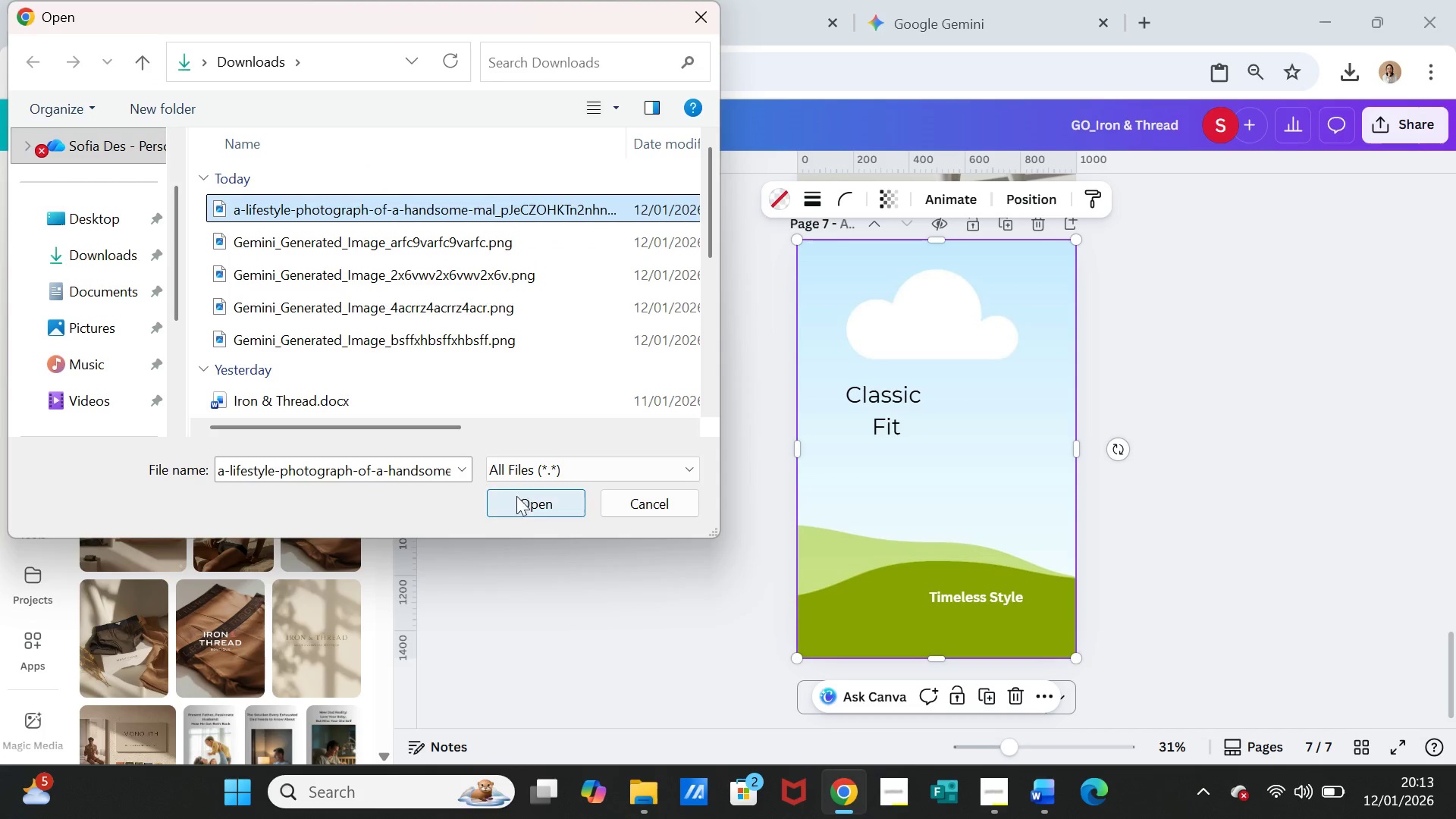 
left_click([516, 499])
 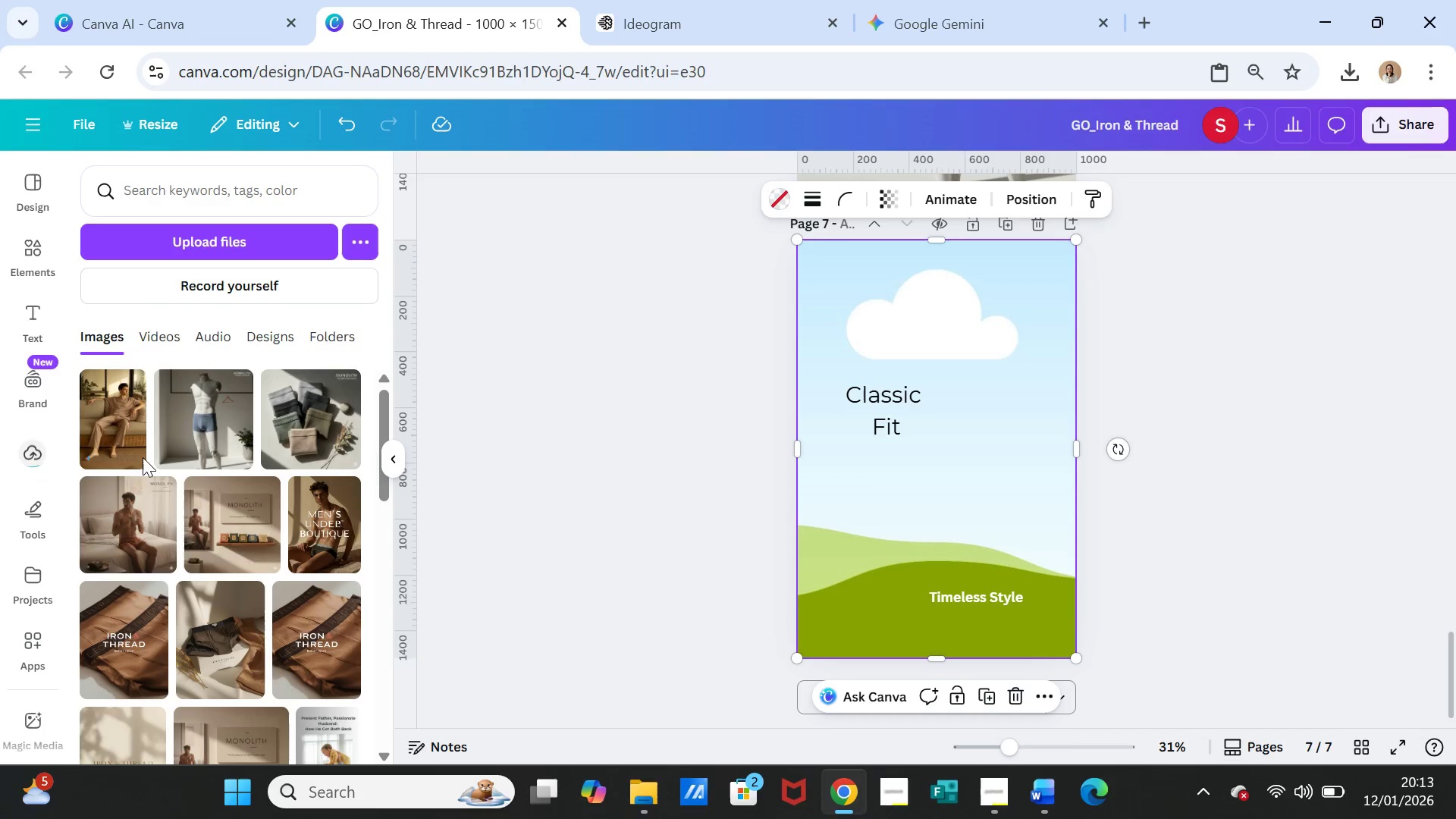 
left_click([107, 424])
 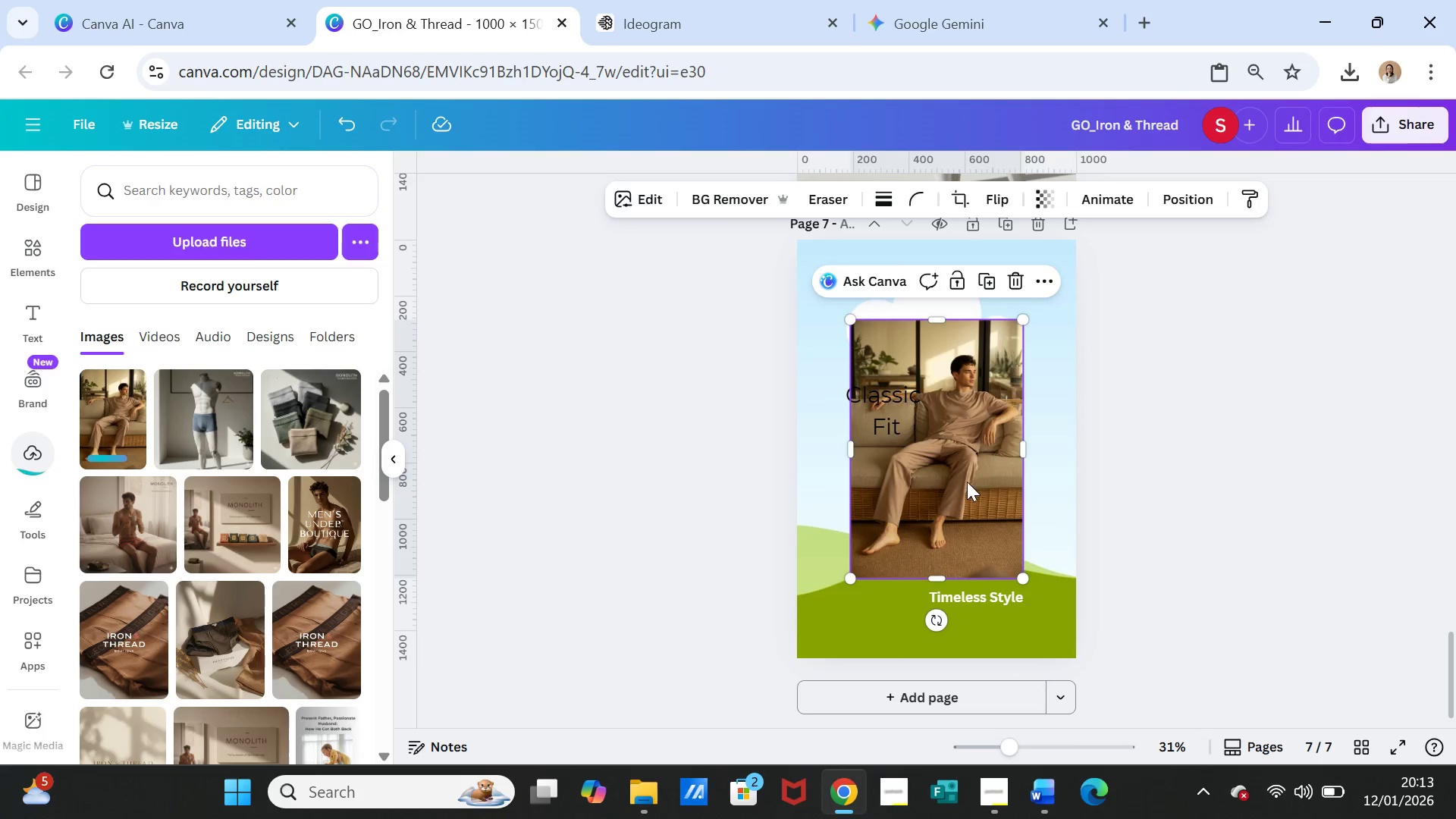 
left_click_drag(start_coordinate=[959, 476], to_coordinate=[959, 466])
 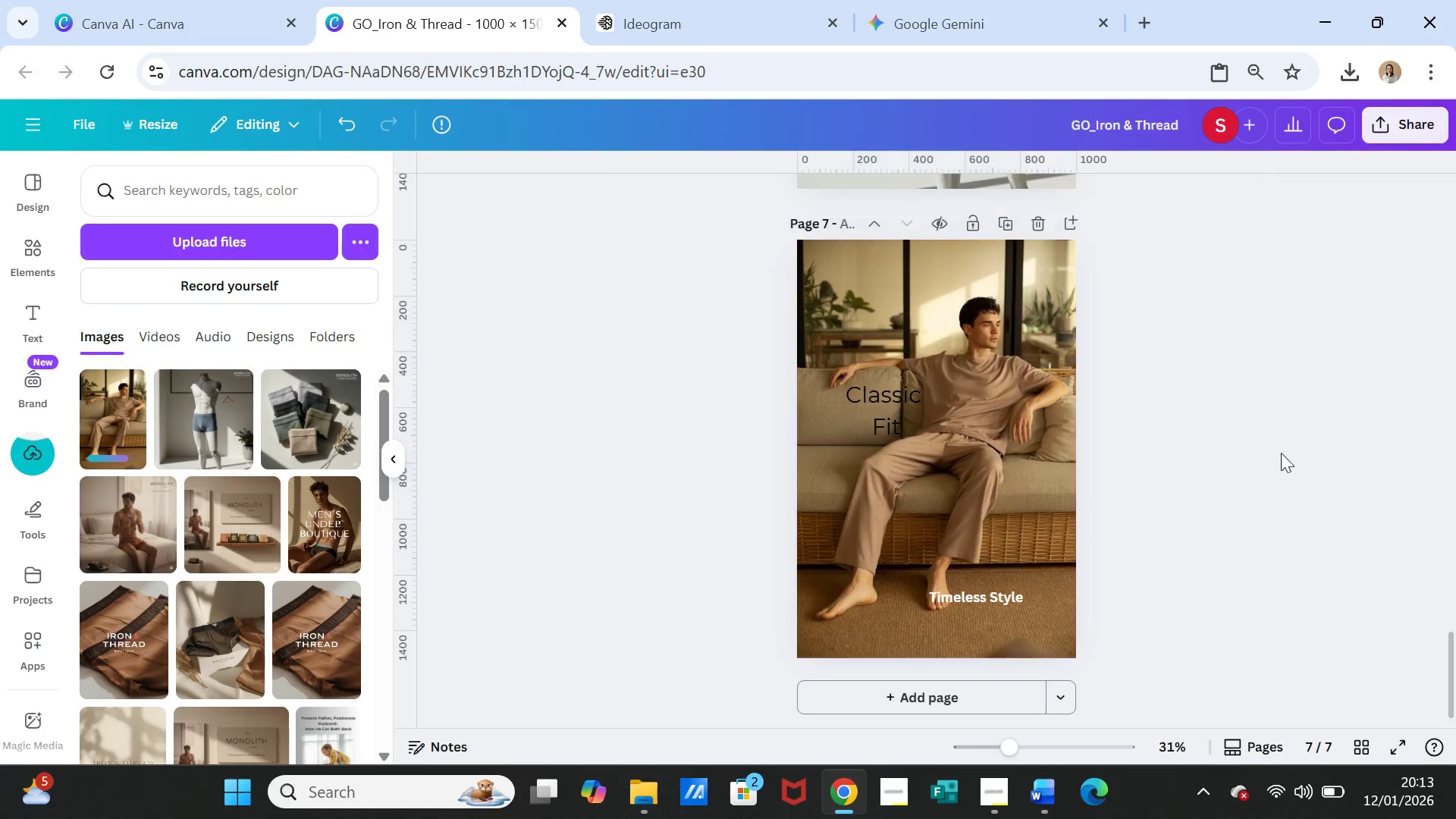 
left_click([1281, 453])
 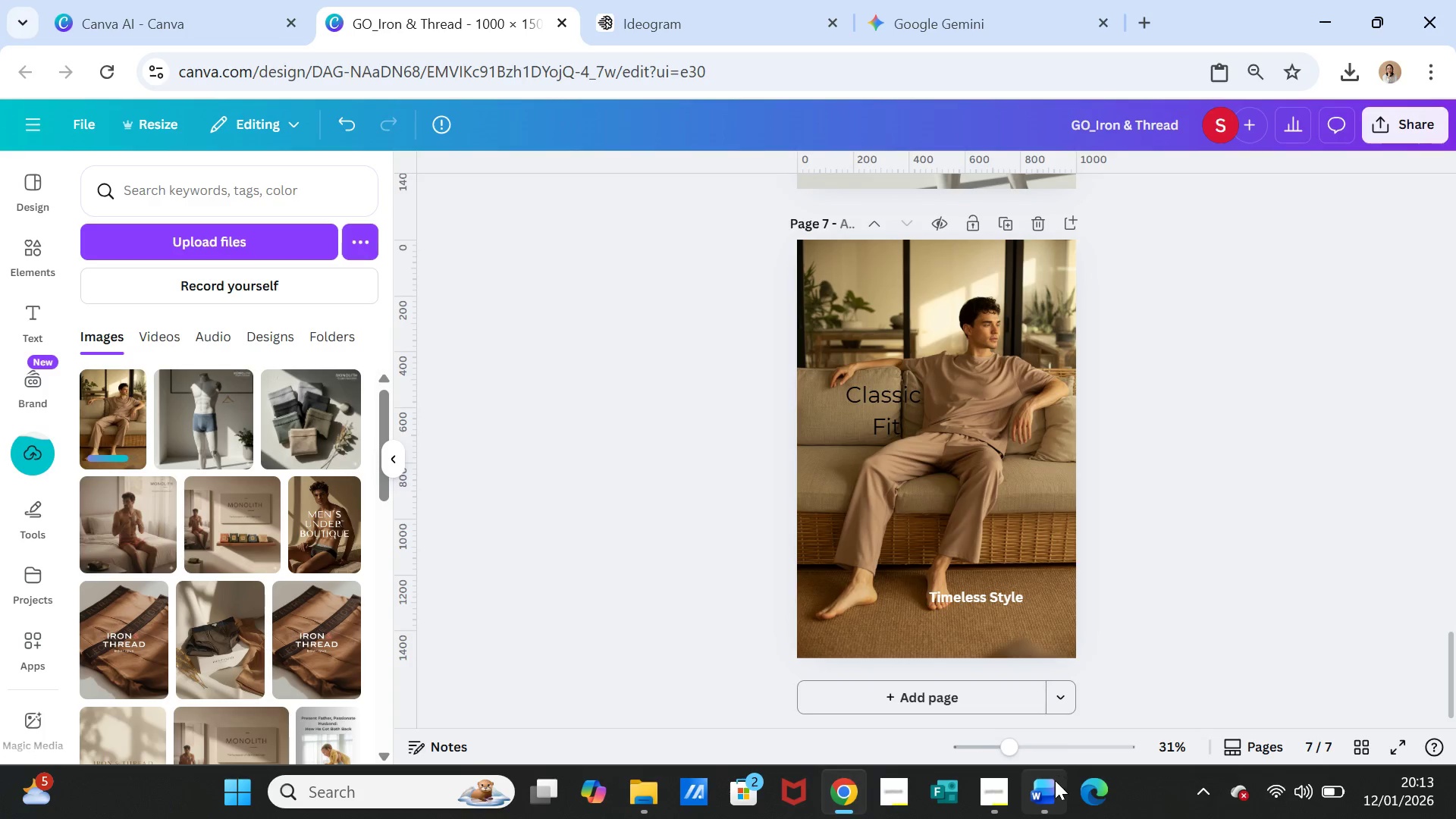 
left_click([1049, 783])
 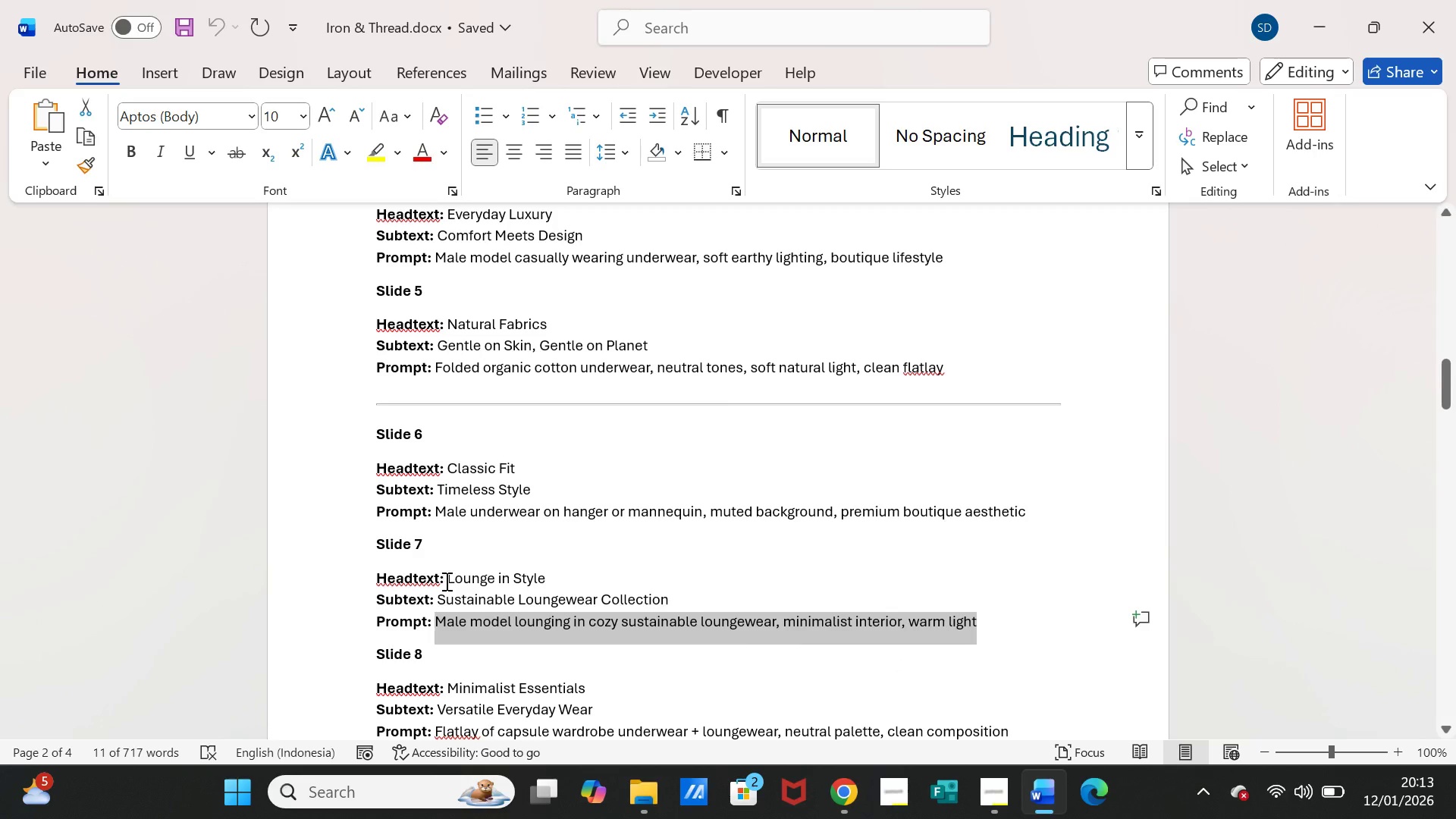 
left_click_drag(start_coordinate=[446, 581], to_coordinate=[533, 575])
 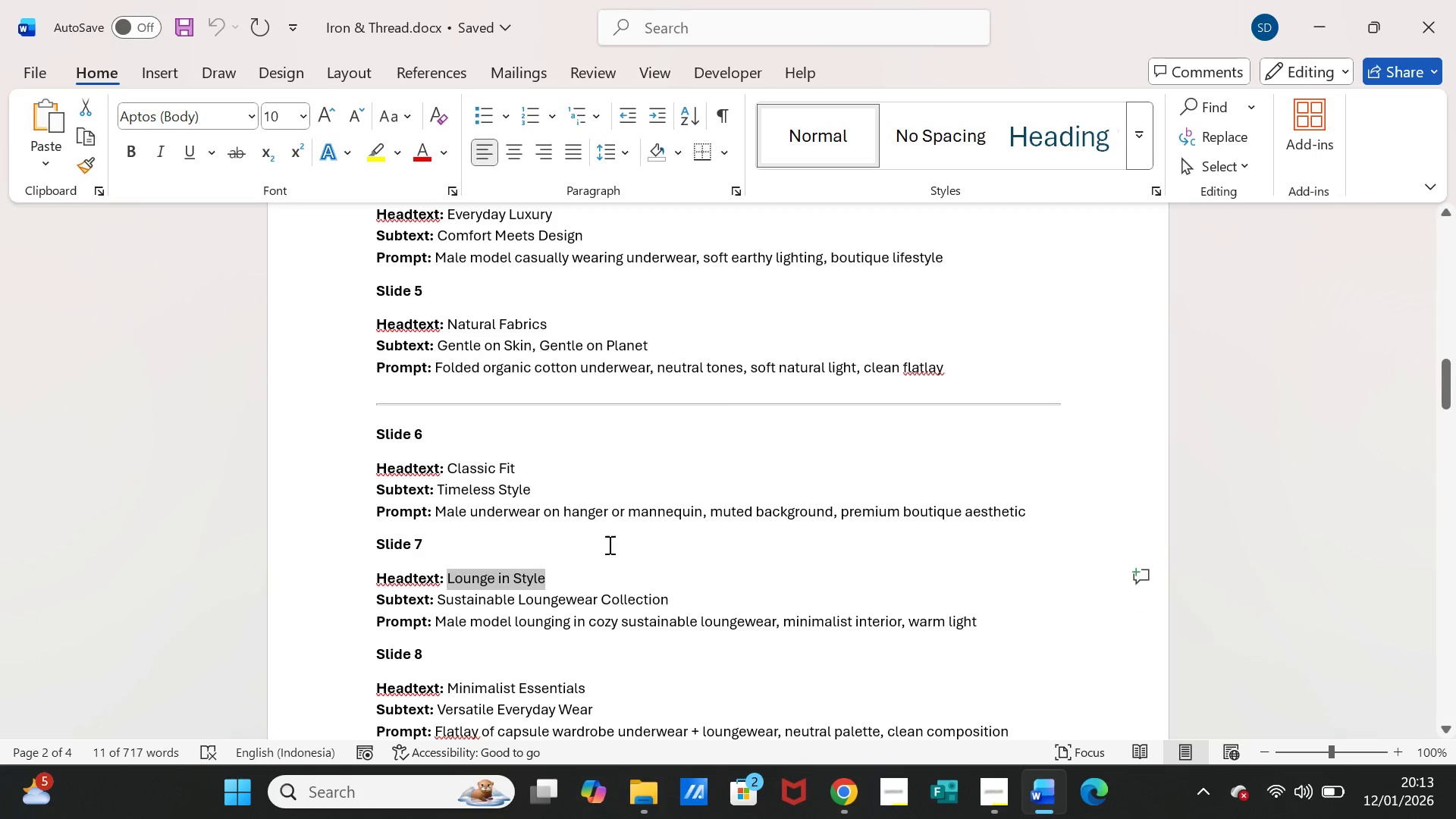 
key(Control+C)
 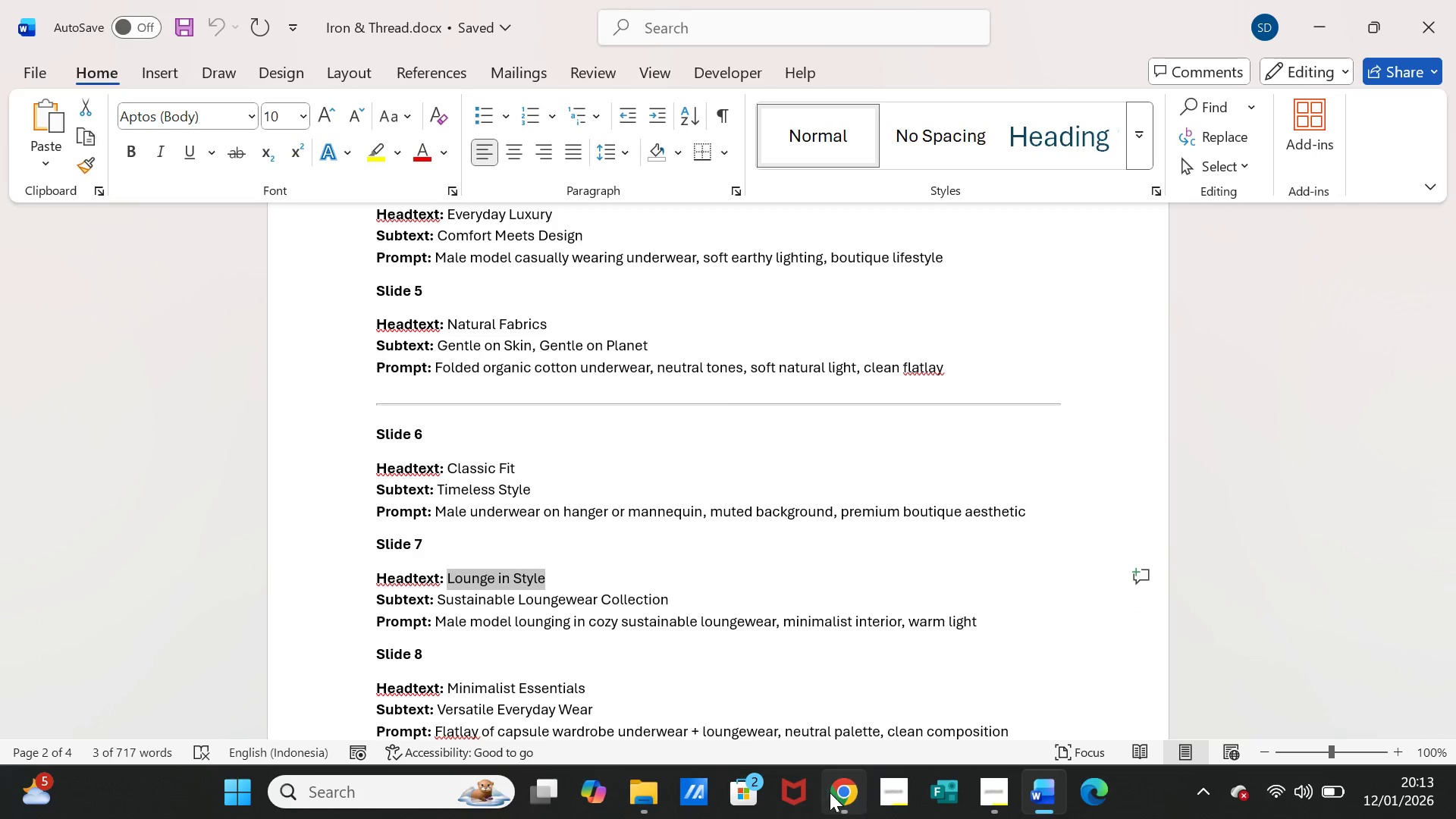 
left_click([836, 793])
 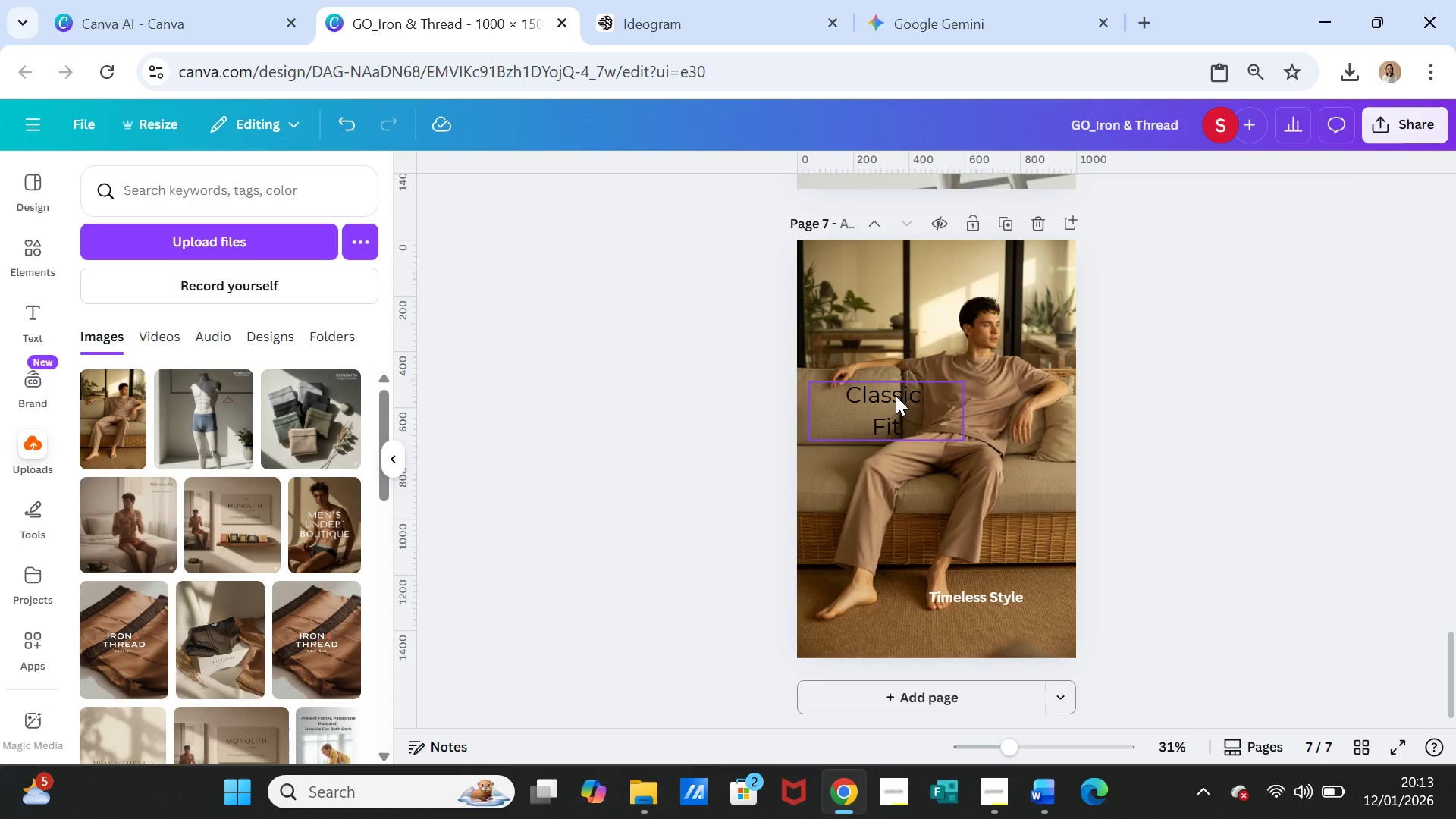 
double_click([896, 396])
 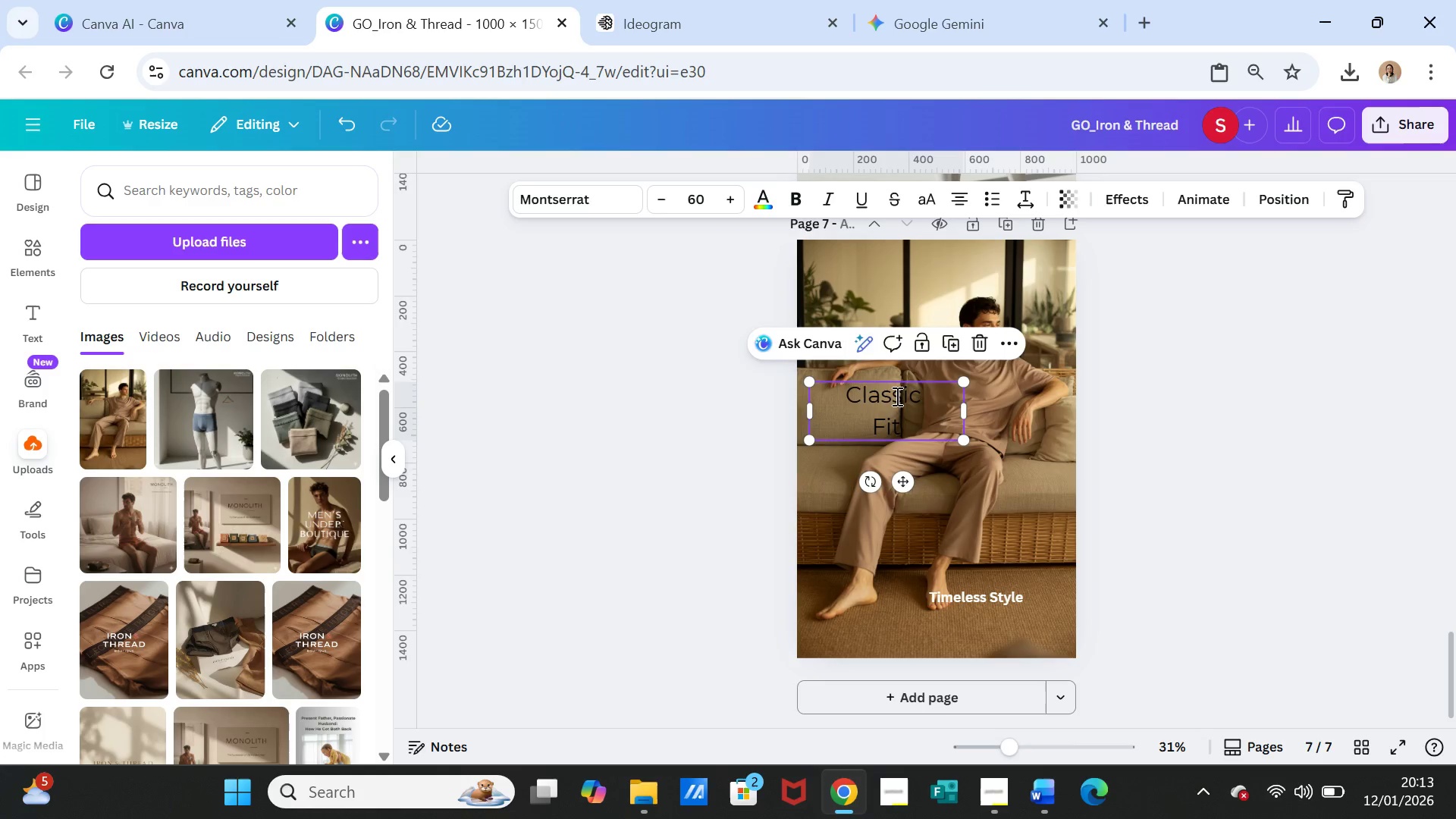 
triple_click([896, 396])
 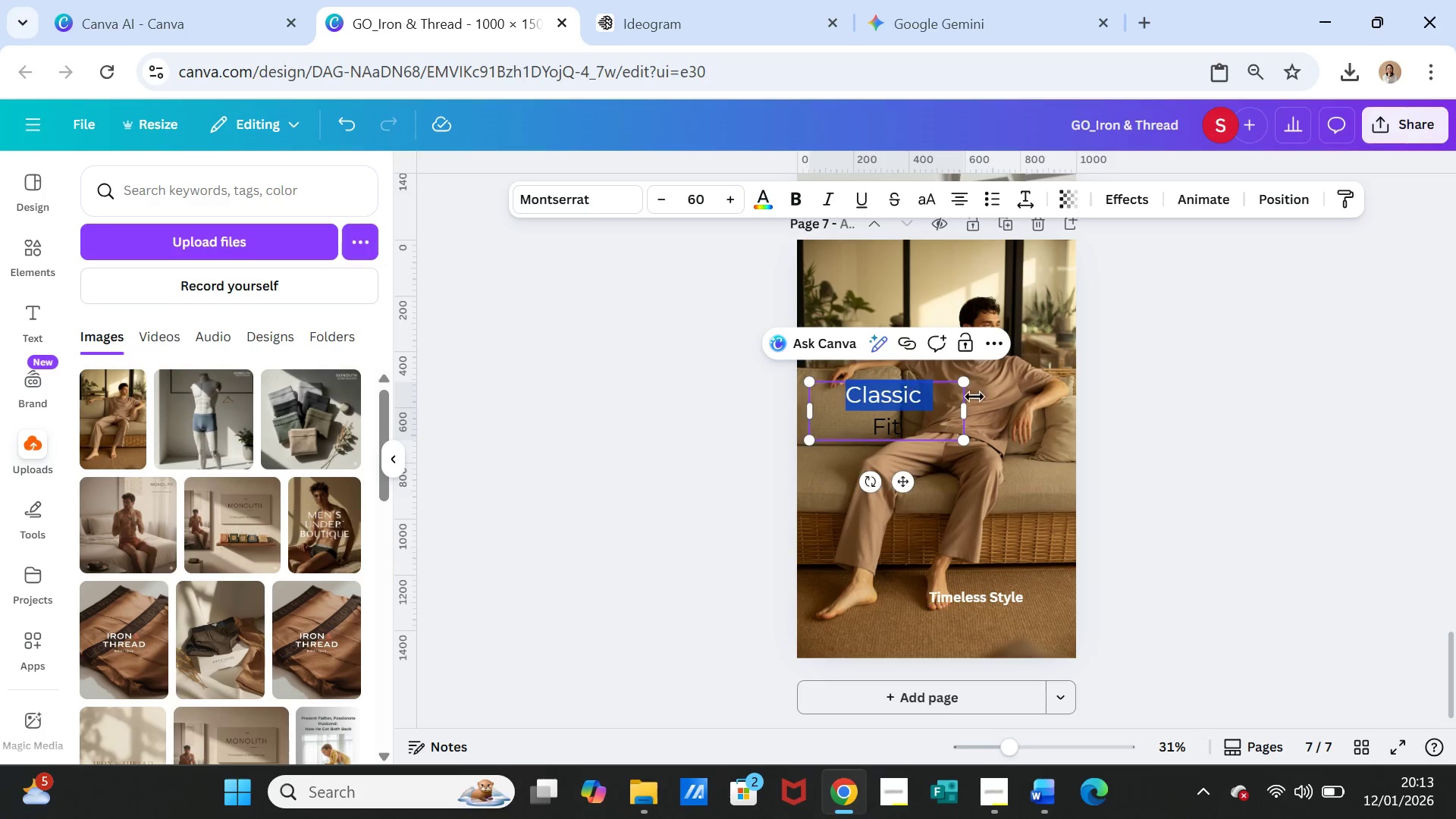 
hold_key(key=ControlLeft, duration=0.34)
 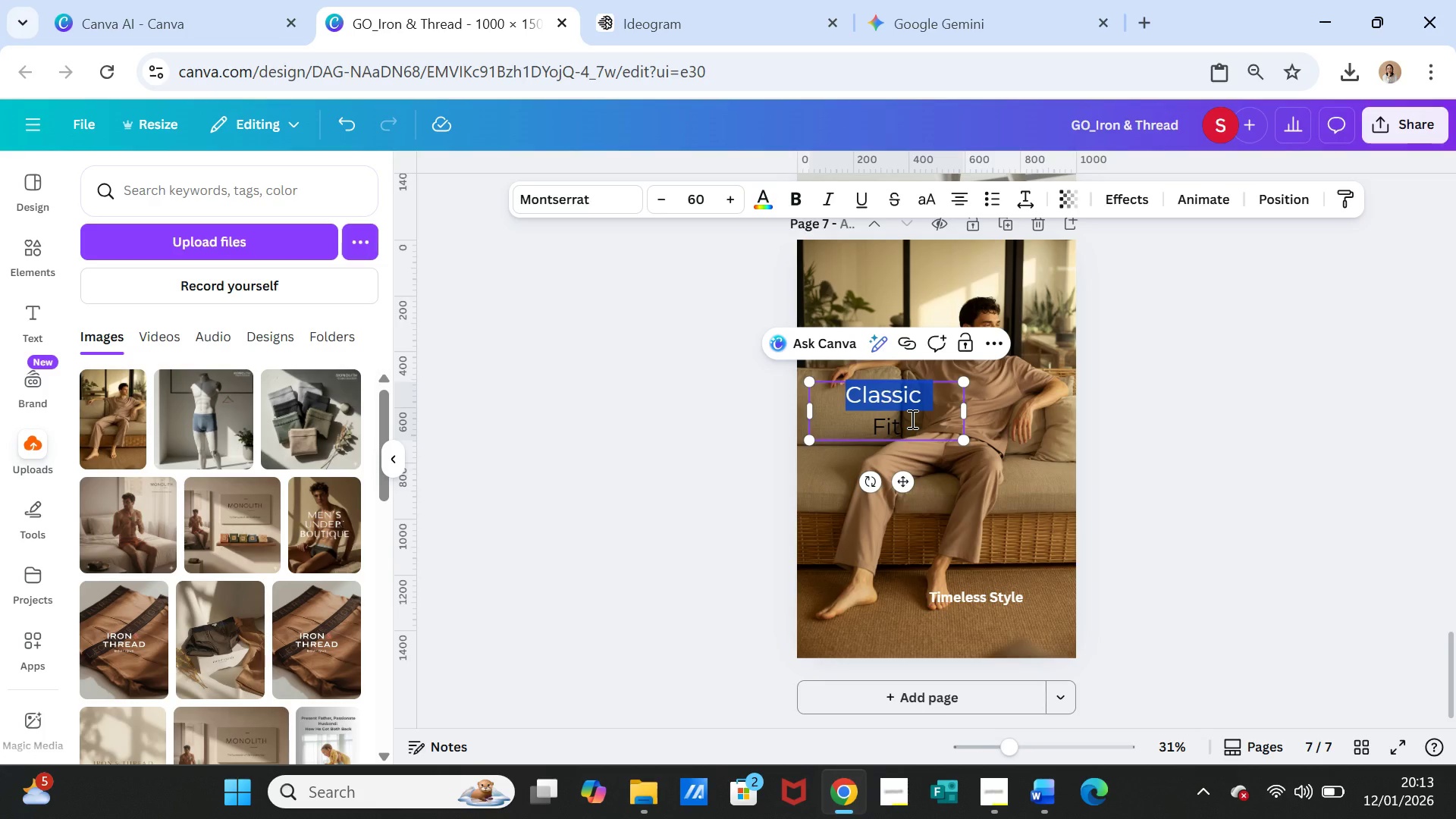 
key(Shift+ArrowDown)
 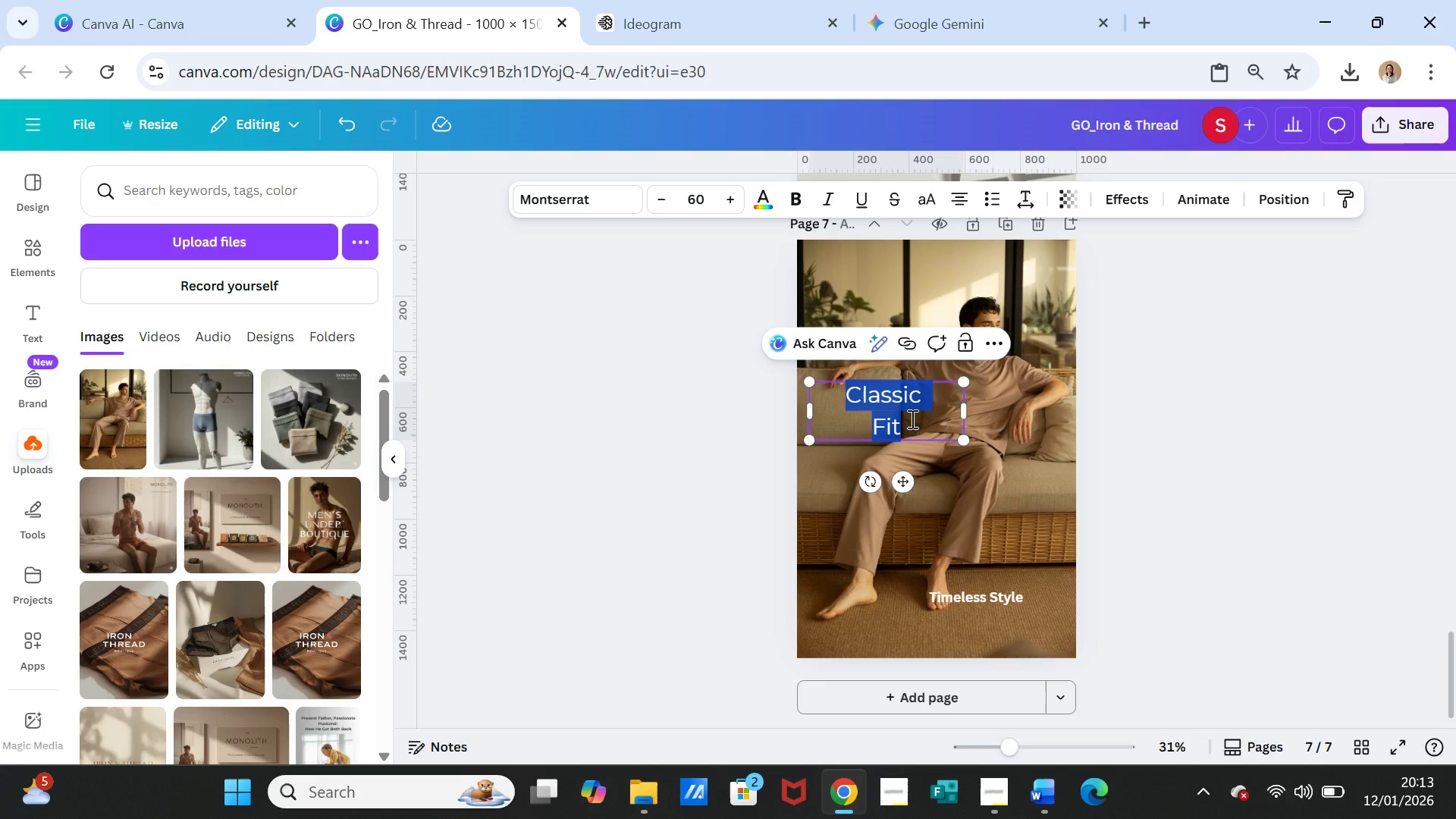 
key(Control+V)
 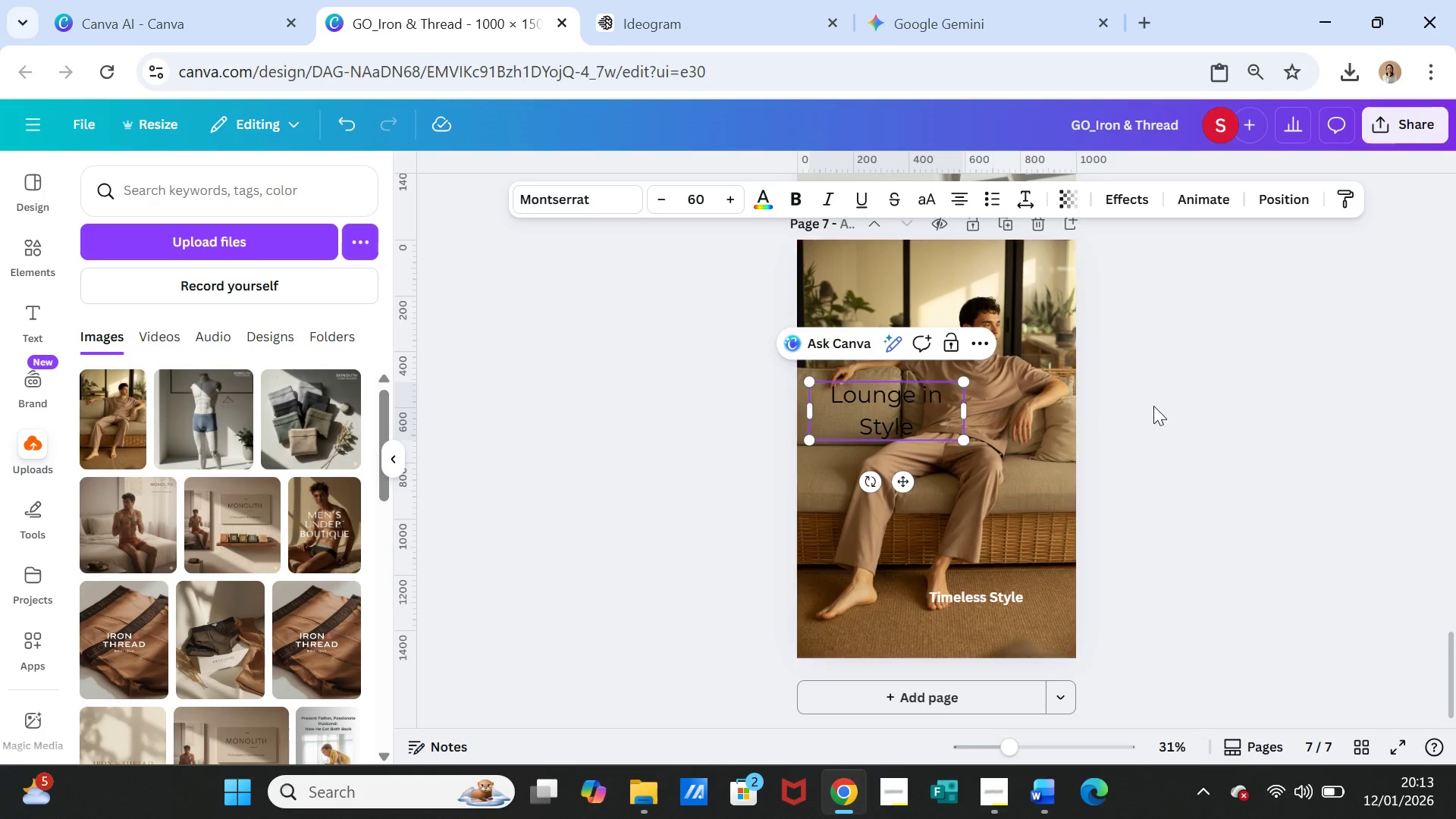 
left_click([1158, 406])
 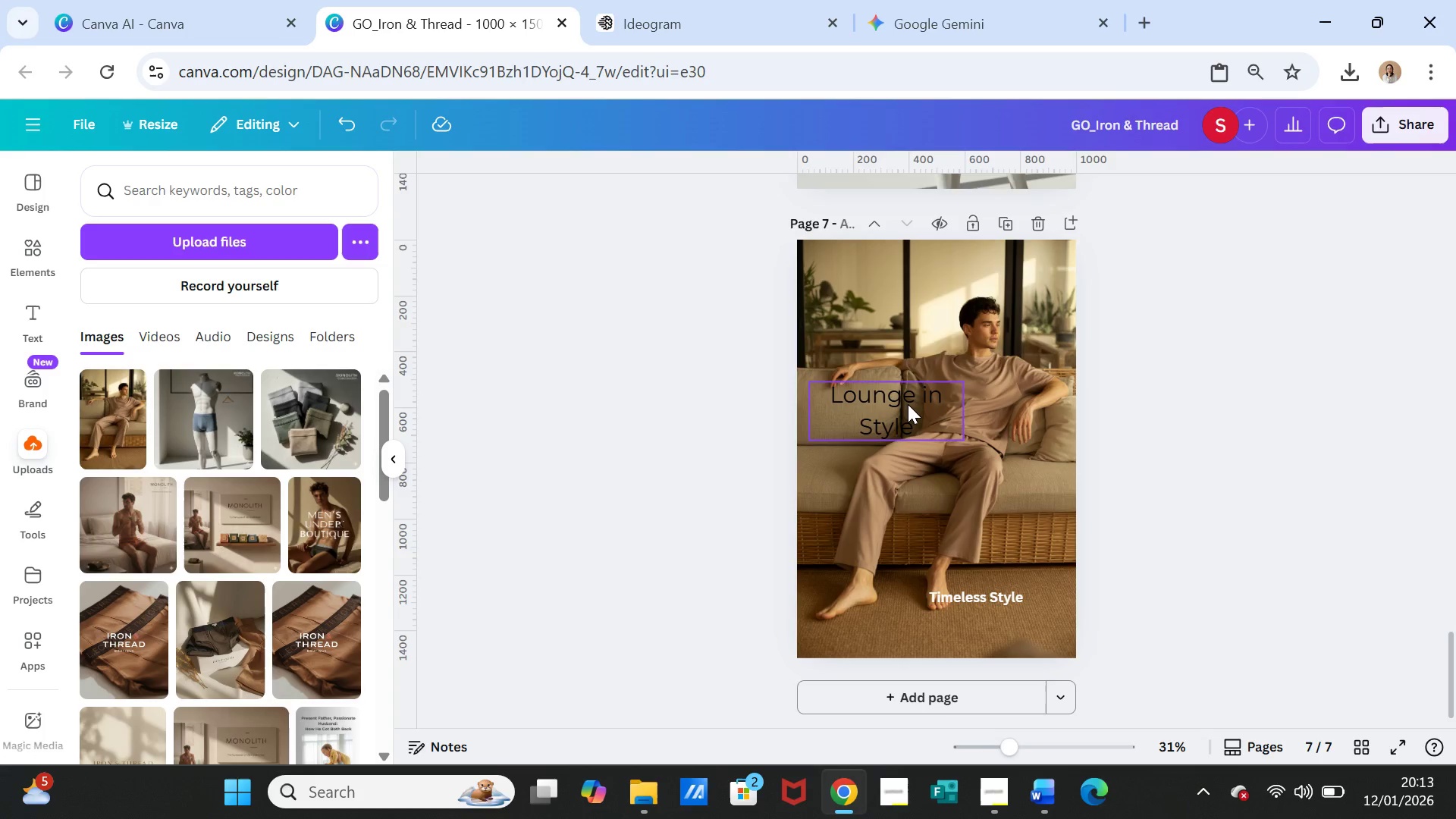 
double_click([908, 404])
 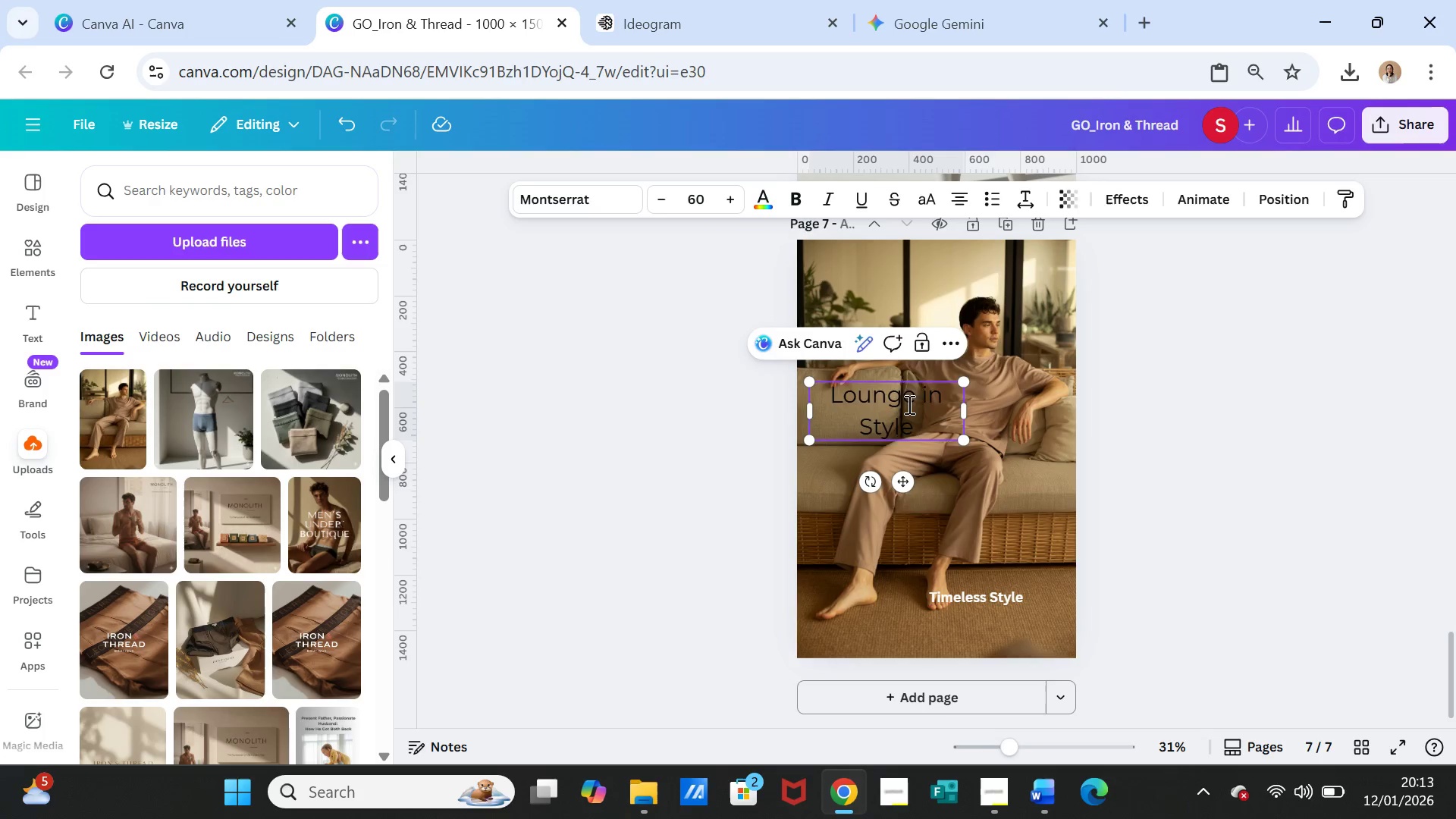 
triple_click([908, 404])
 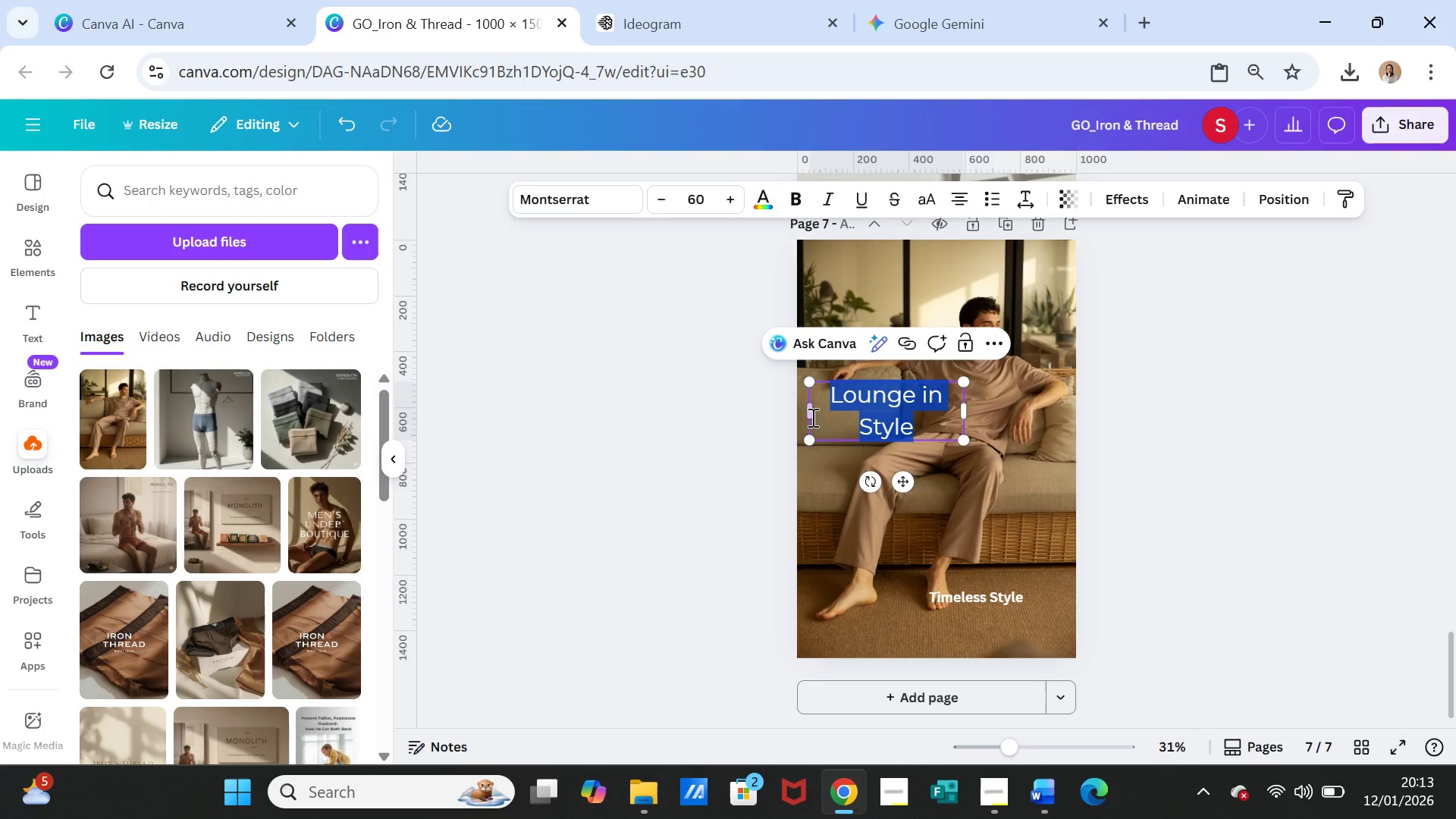 
left_click_drag(start_coordinate=[806, 412], to_coordinate=[821, 411])
 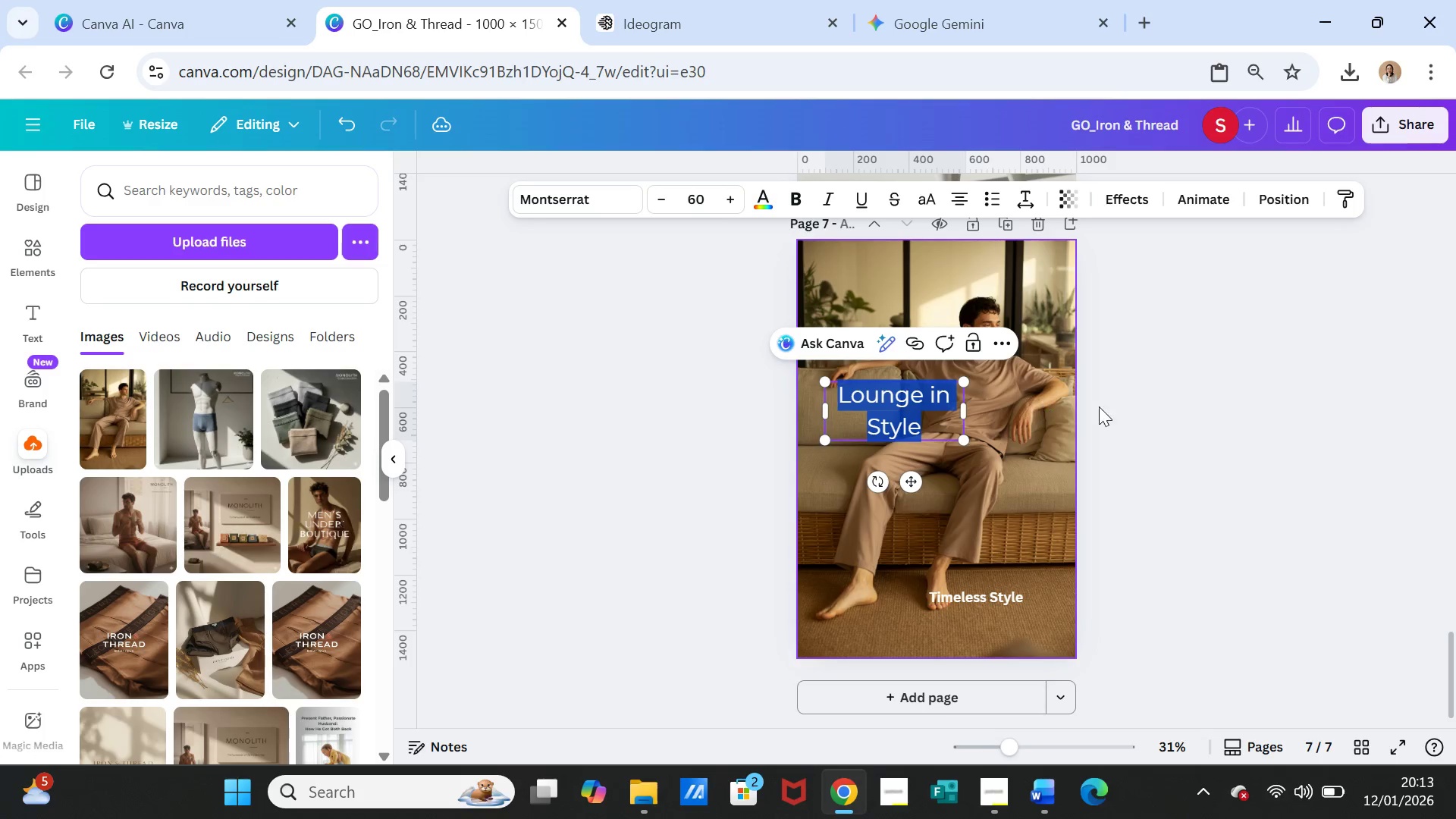 
left_click([1150, 409])
 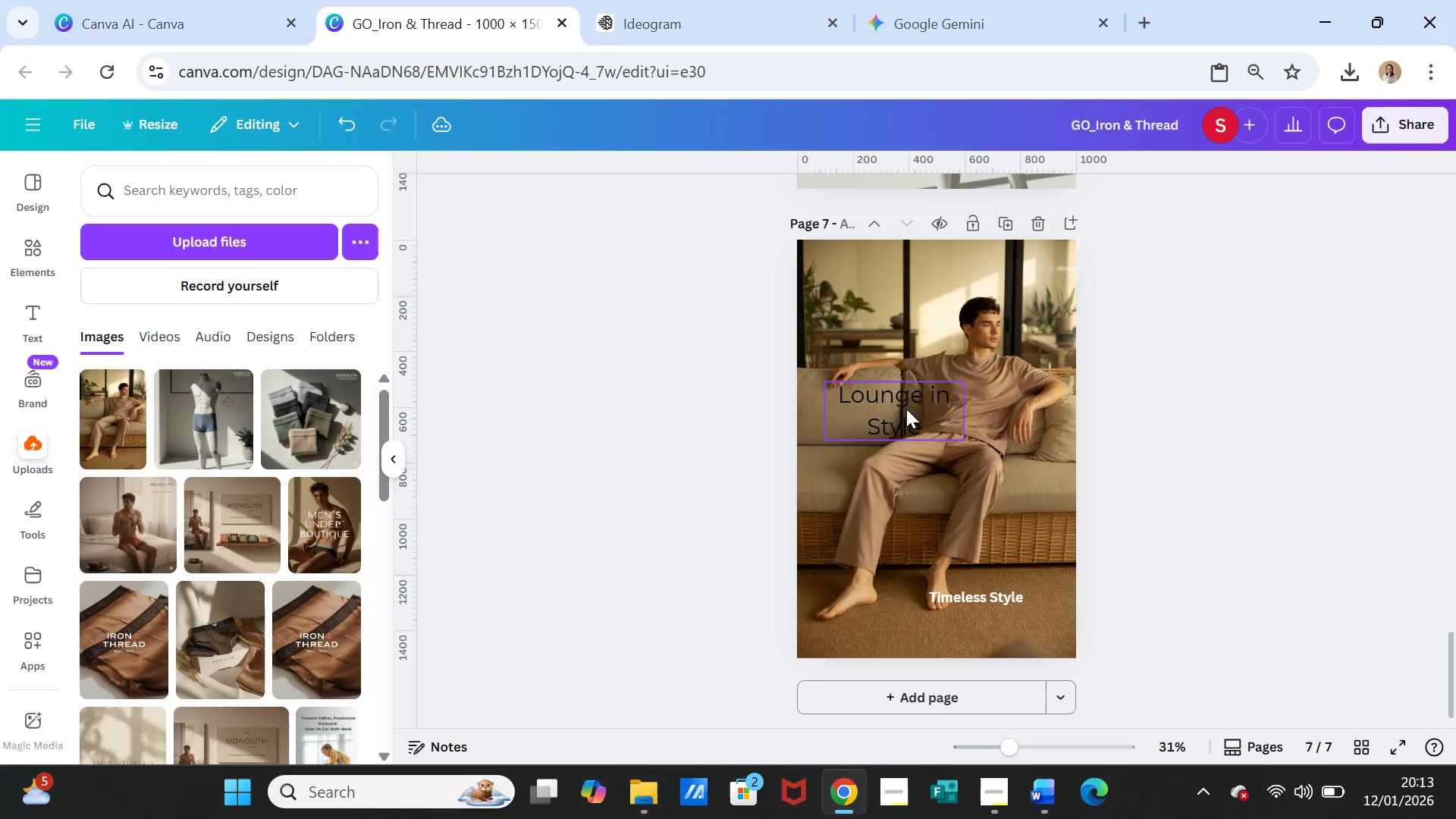 
left_click([905, 407])
 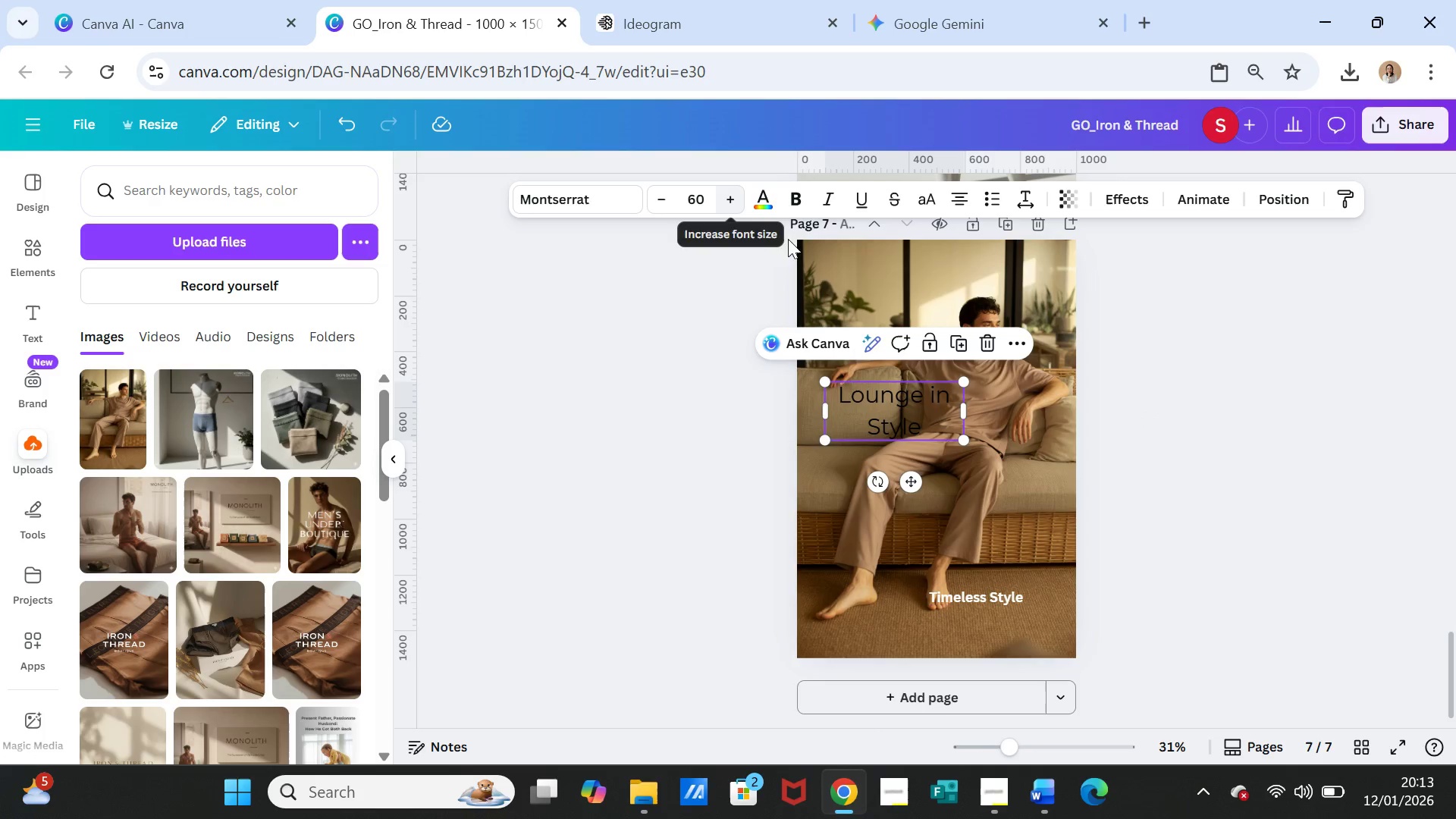 
double_click([875, 391])
 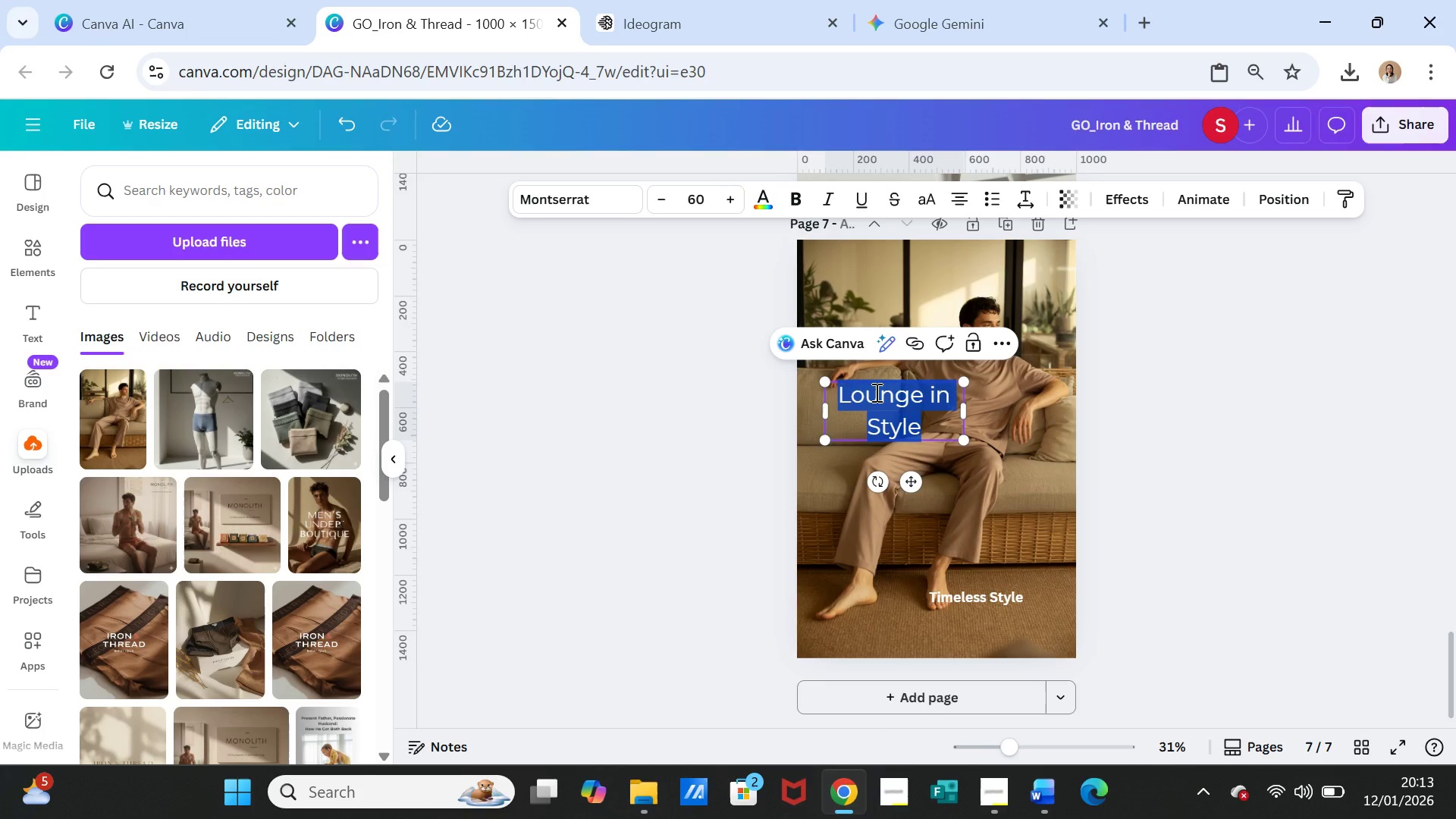 
wait(11.03)
 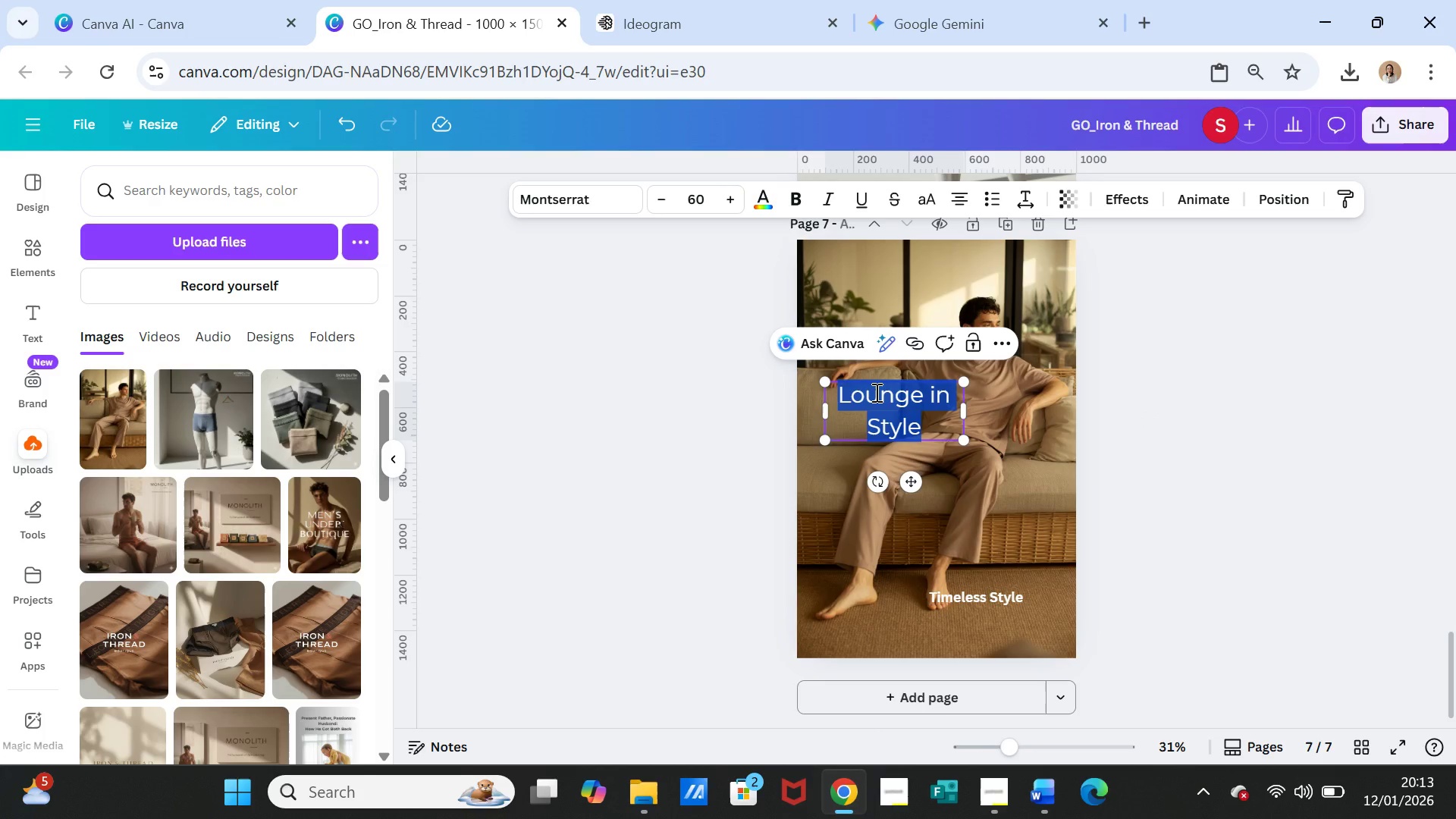 
left_click([763, 202])
 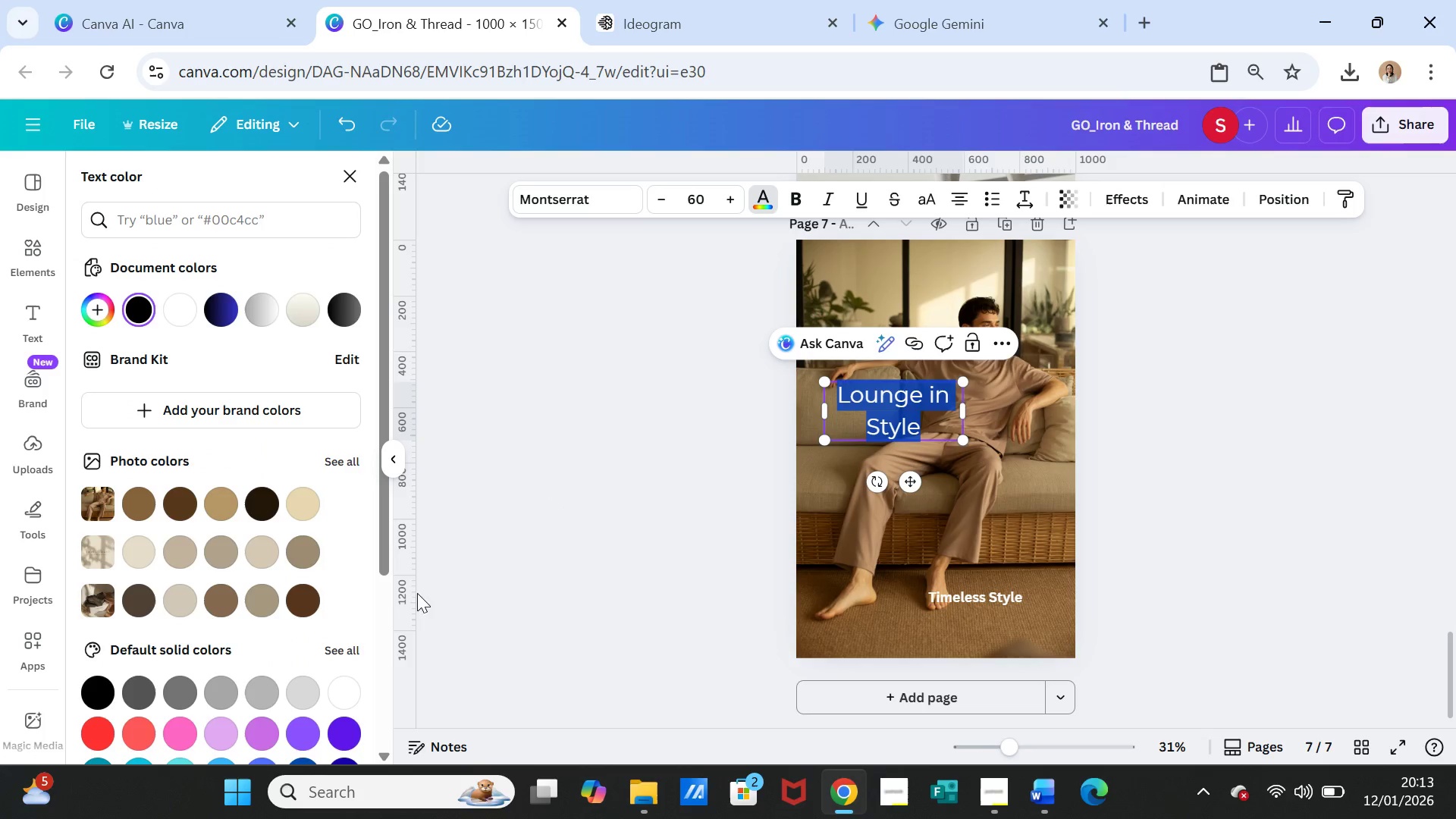 
scroll: coordinate [215, 608], scroll_direction: down, amount: 5.0
 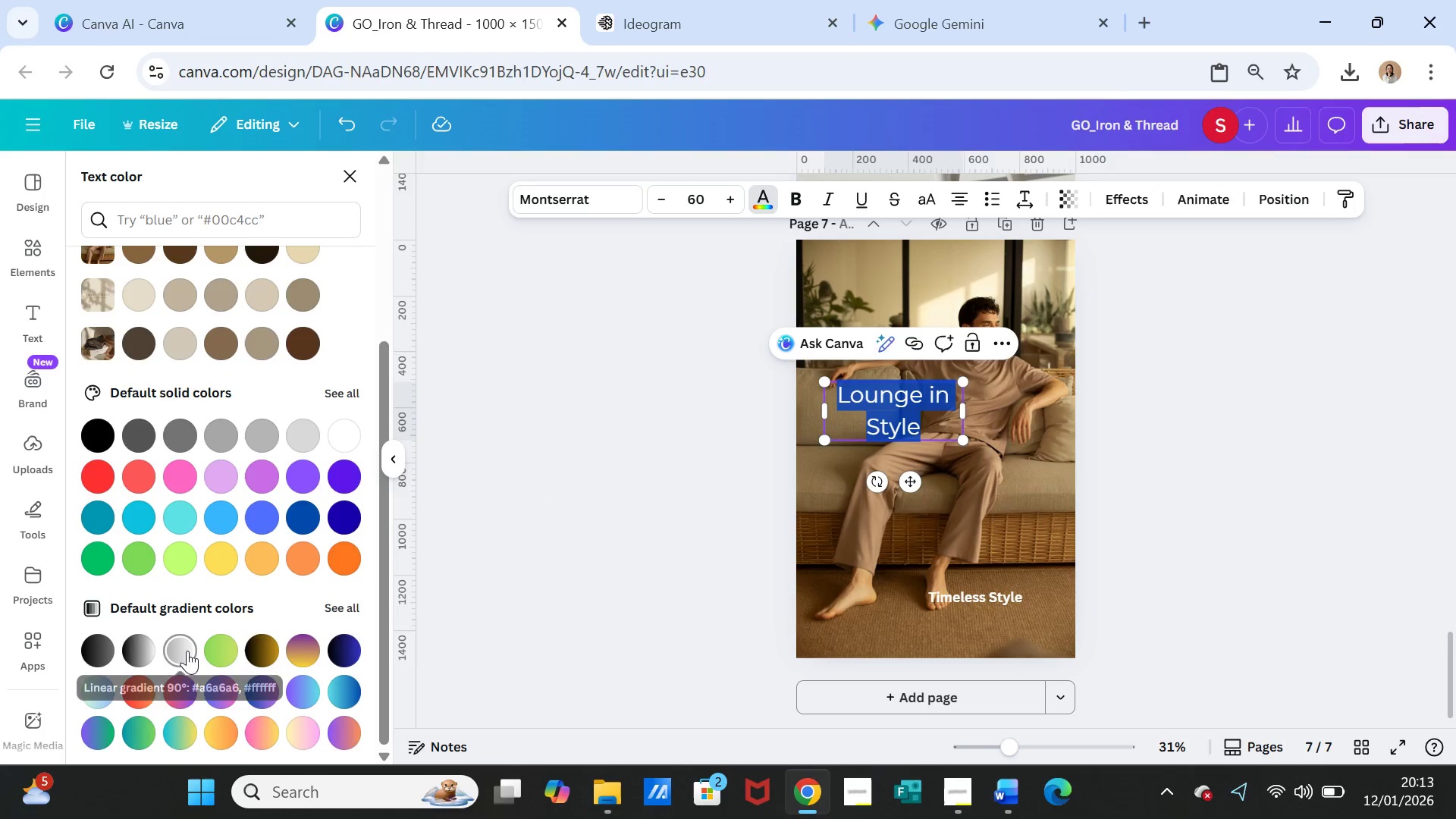 
left_click([187, 651])
 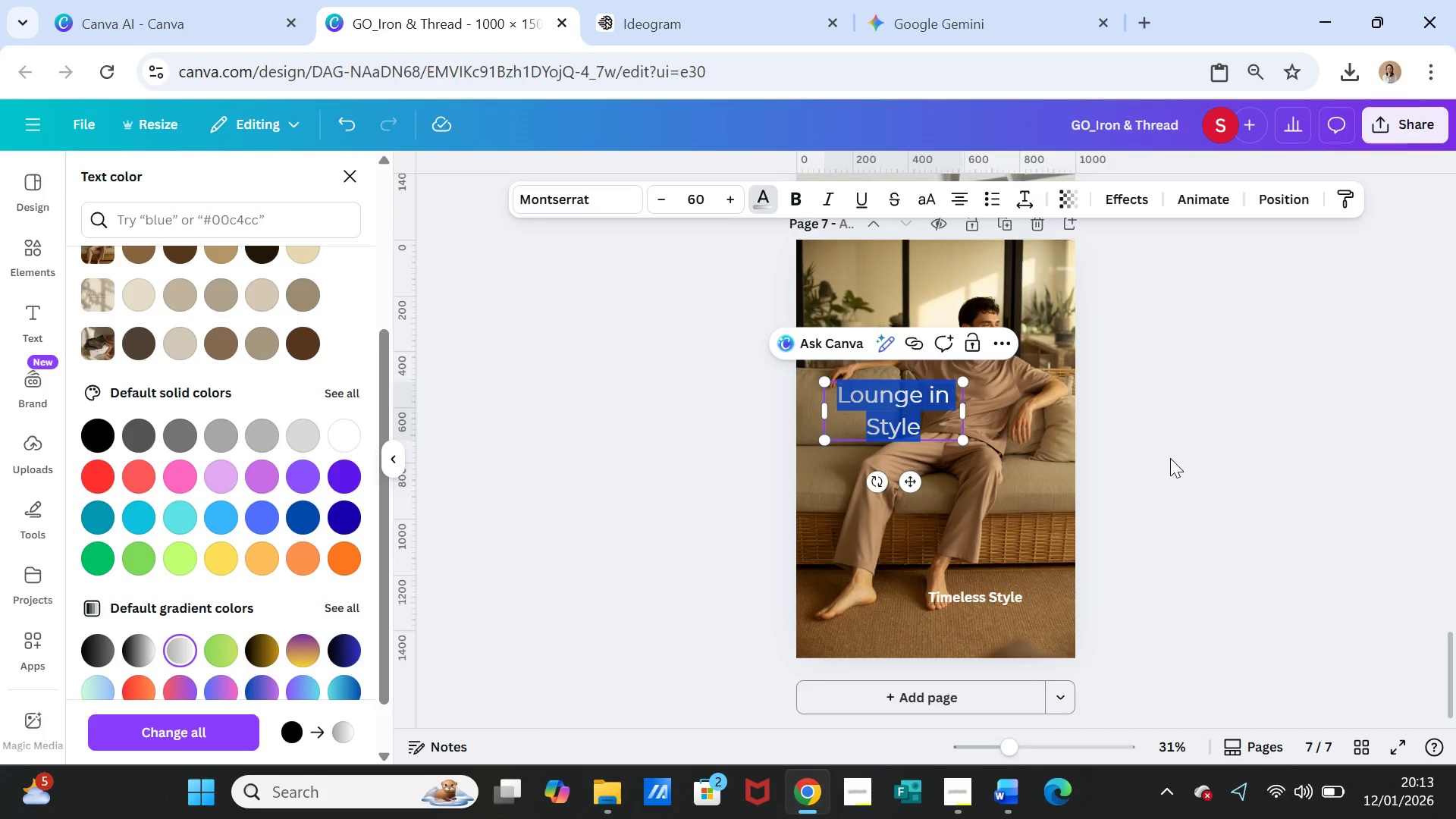 
left_click([1169, 453])
 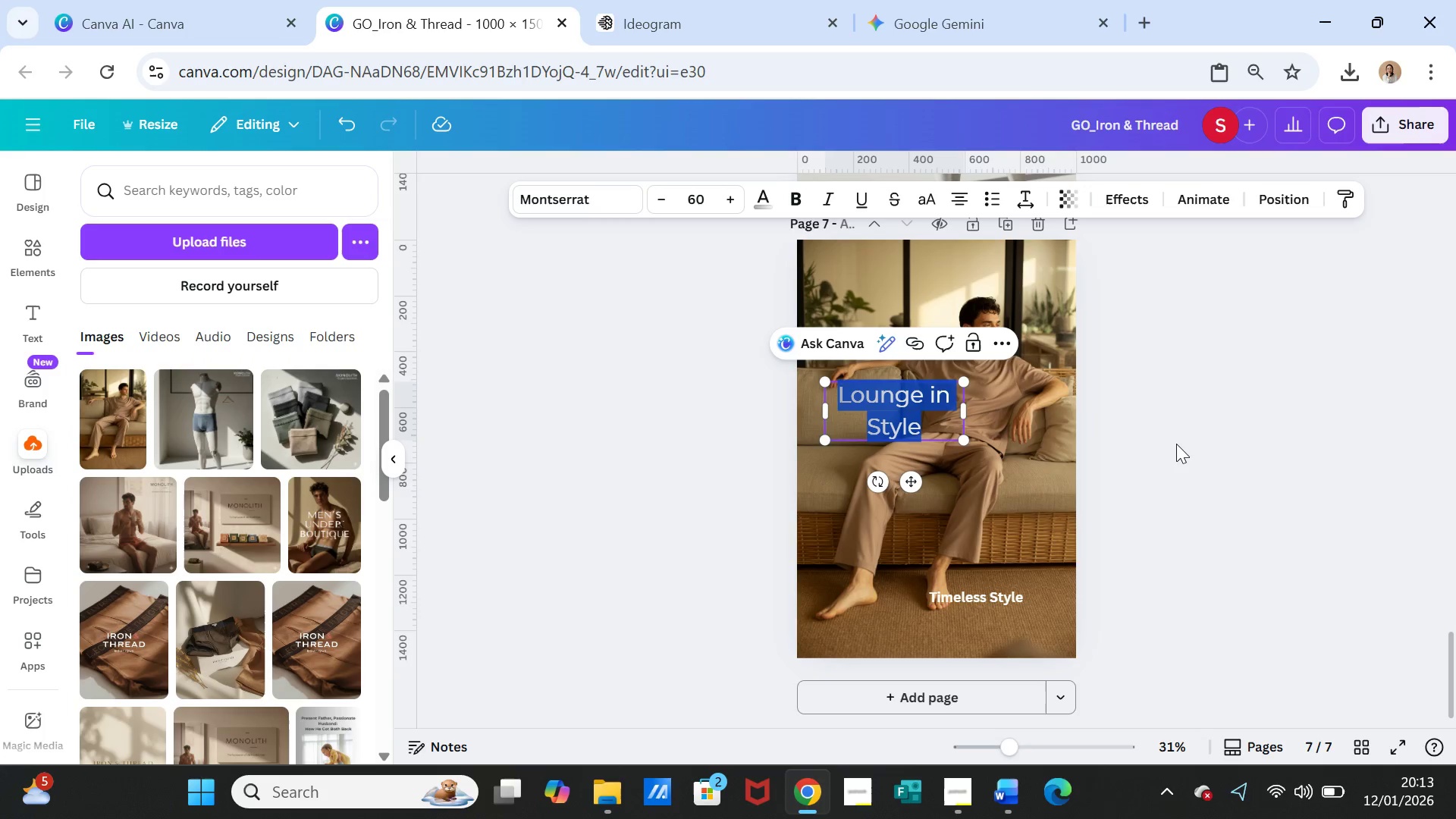 
left_click([1176, 444])
 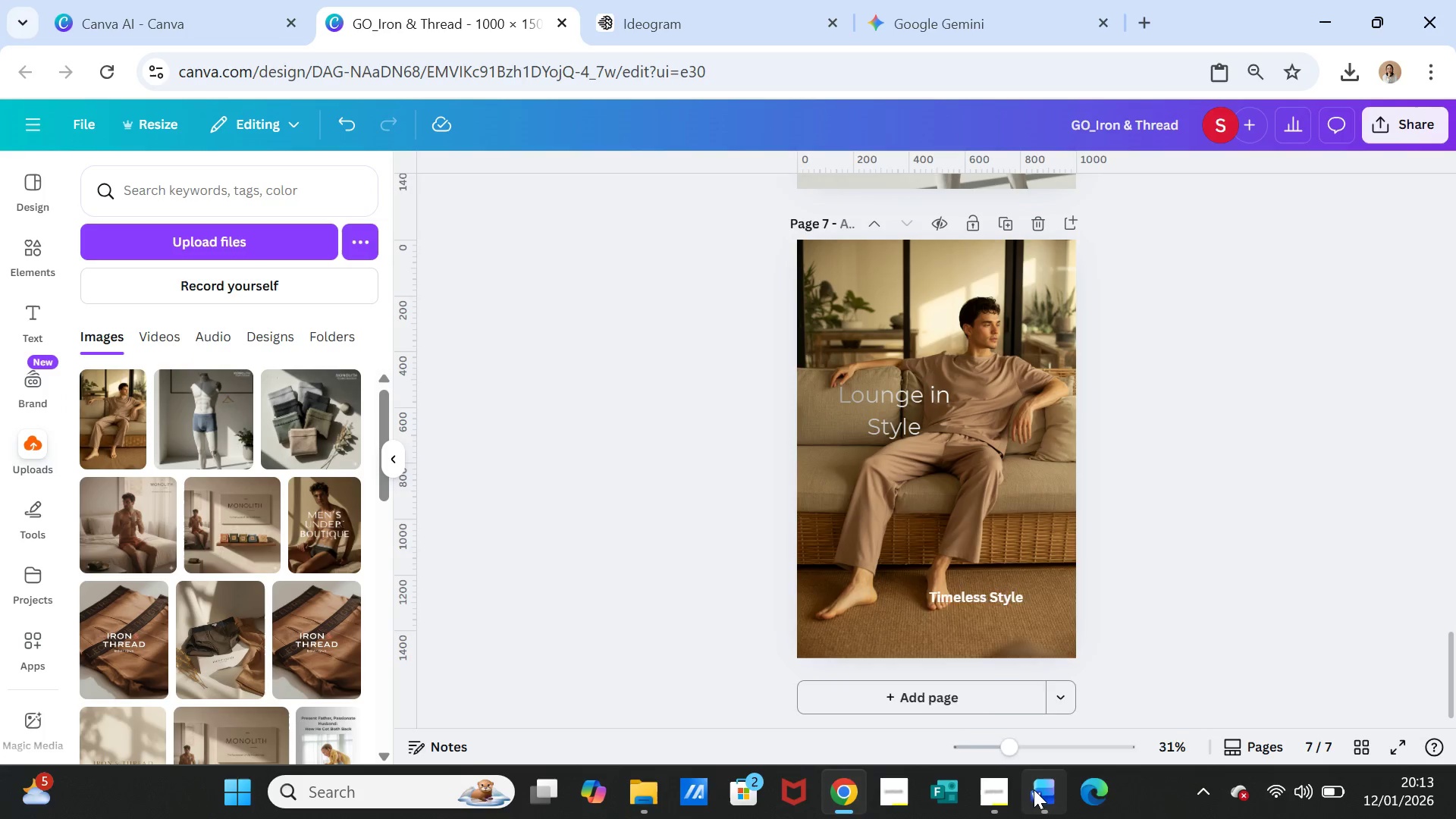 
left_click([1033, 793])
 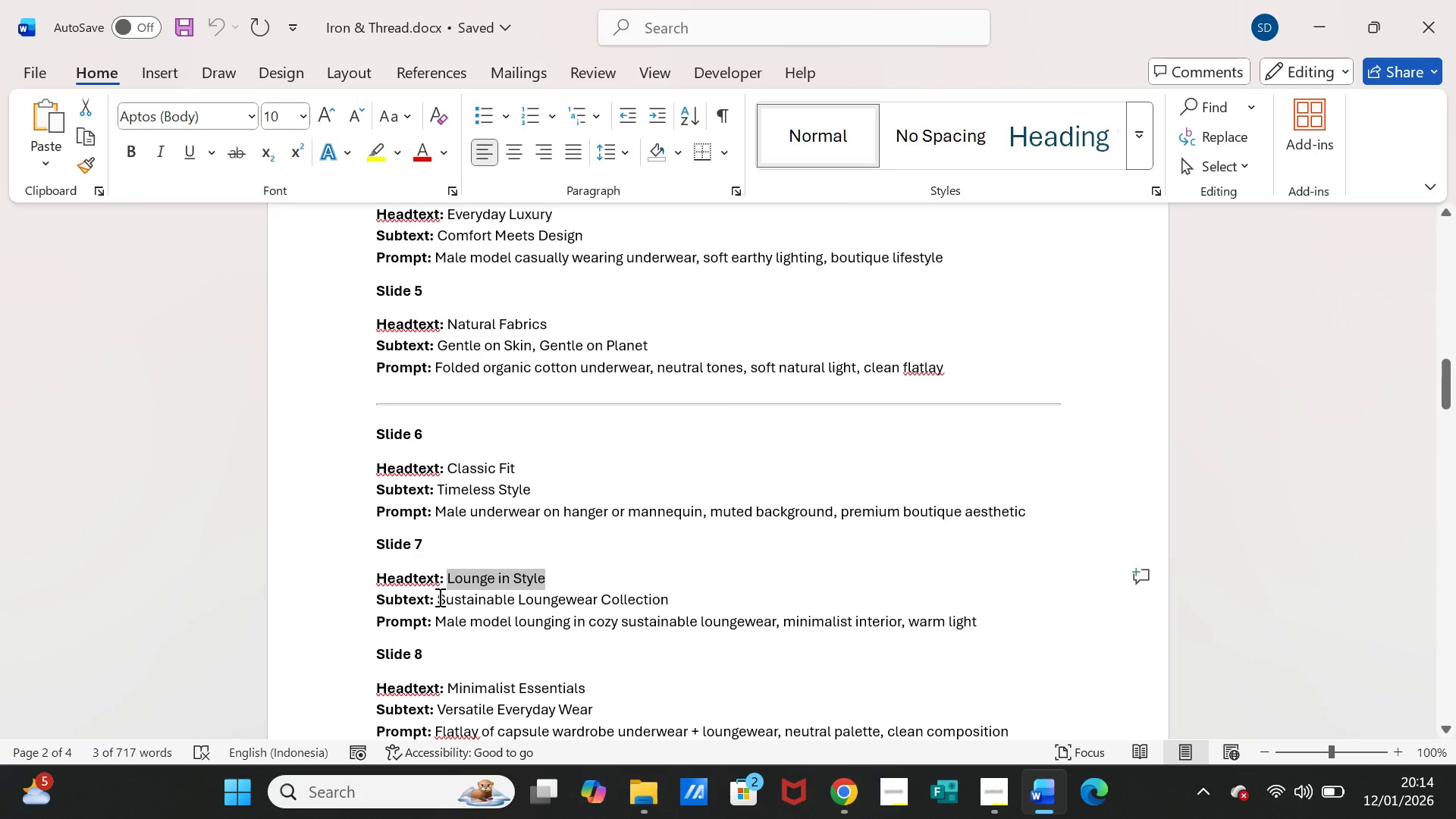 
left_click_drag(start_coordinate=[438, 597], to_coordinate=[637, 591])
 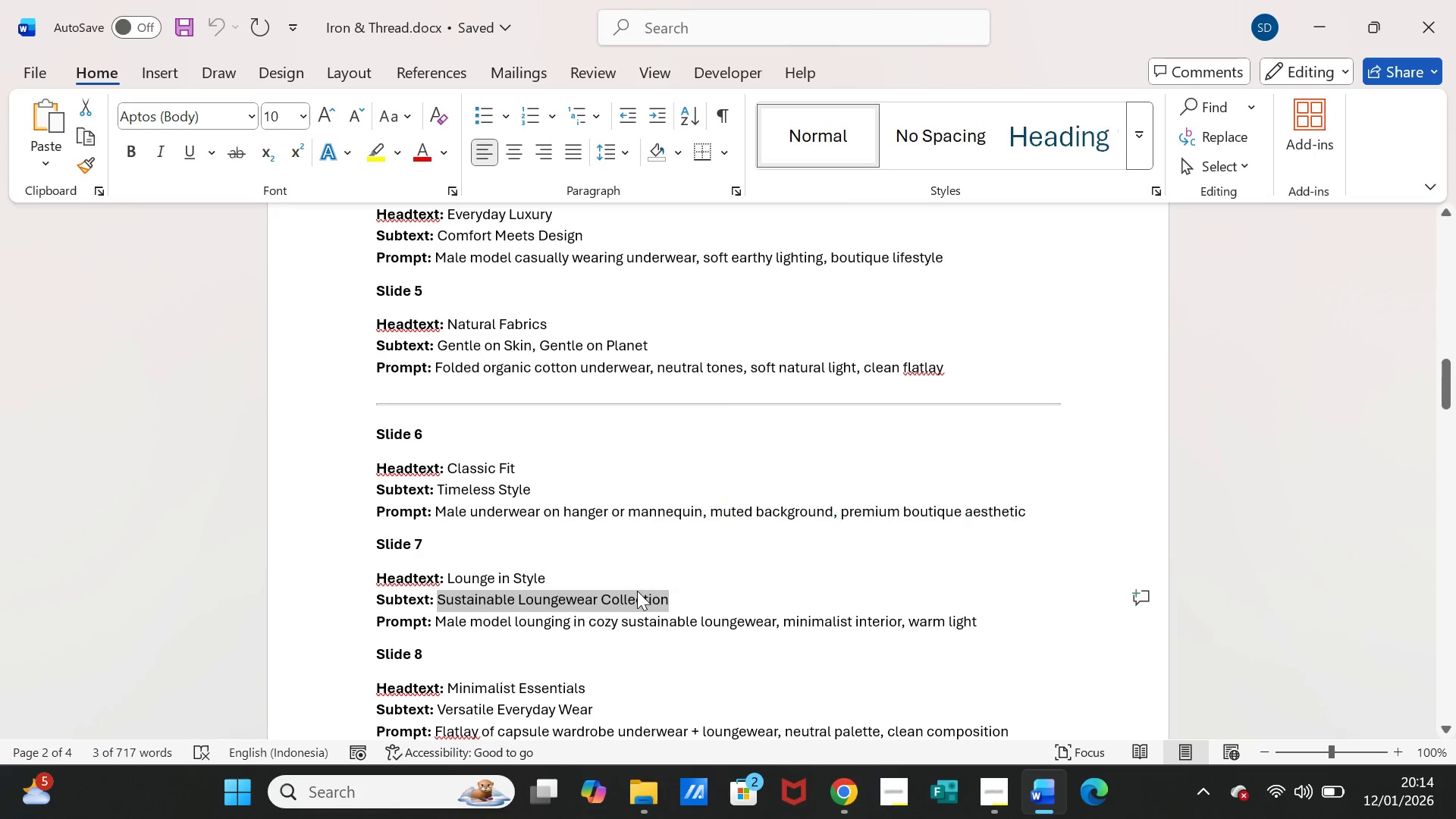 
key(Control+C)
 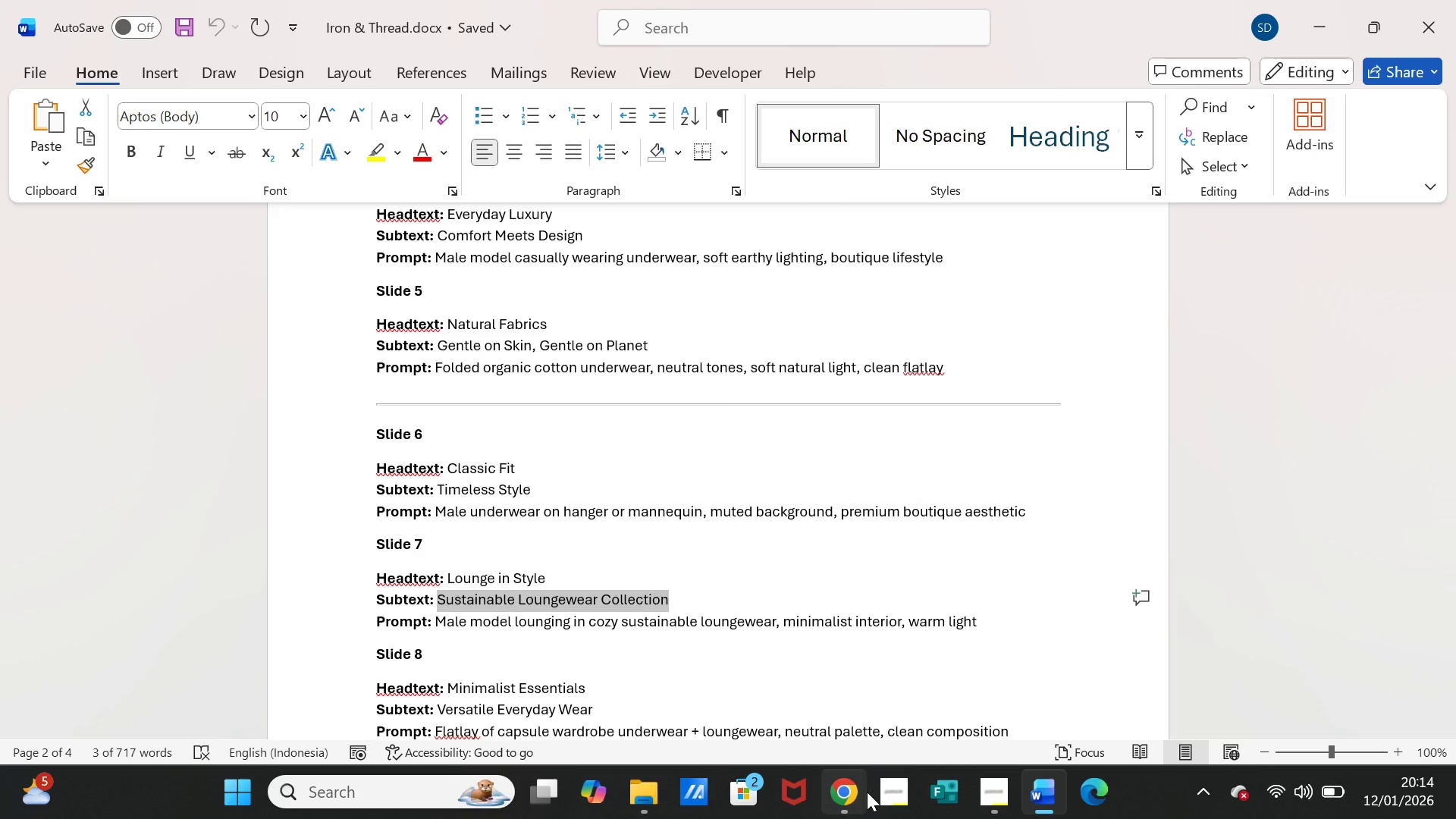 
left_click([867, 792])
 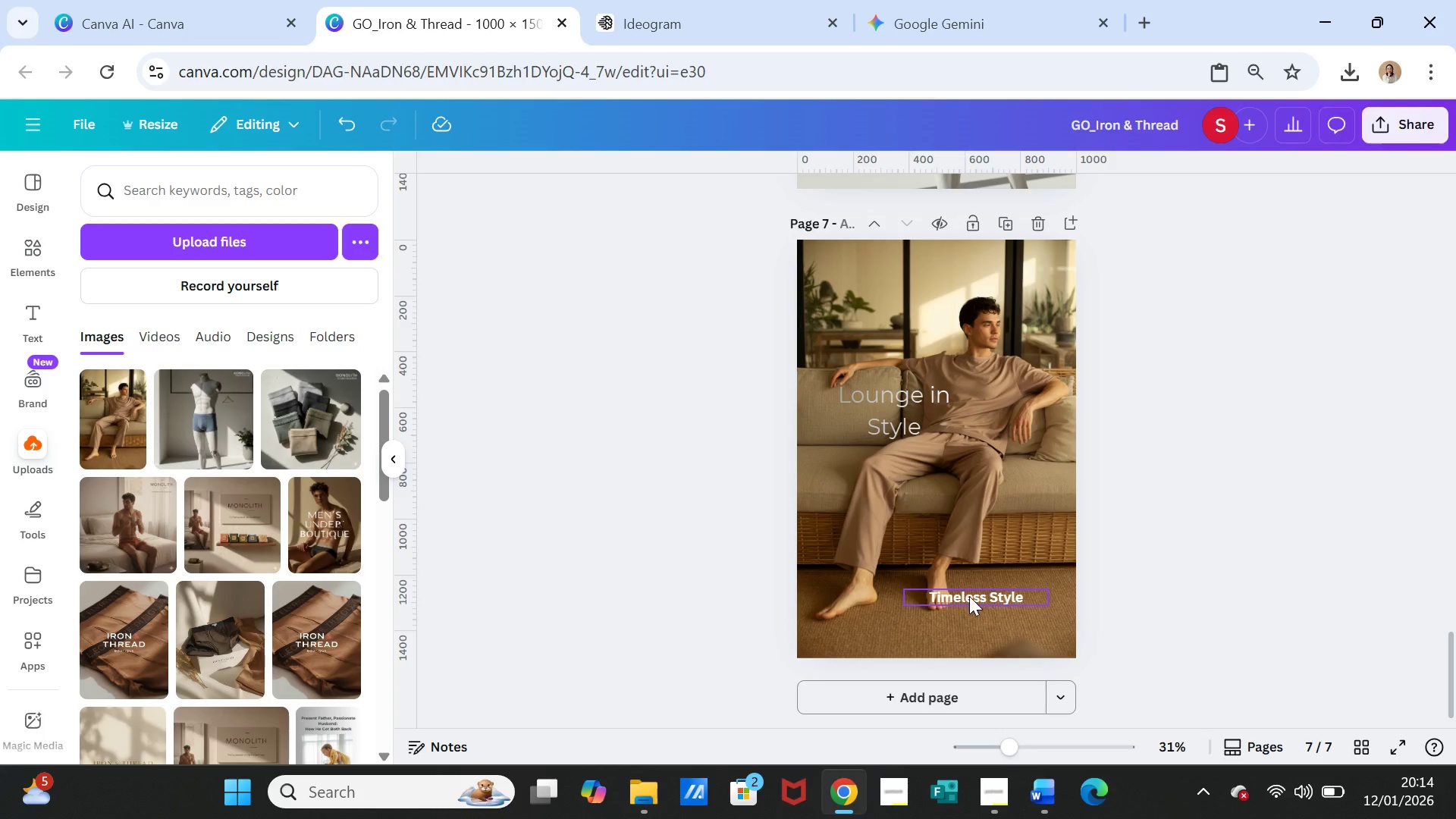 
double_click([969, 596])
 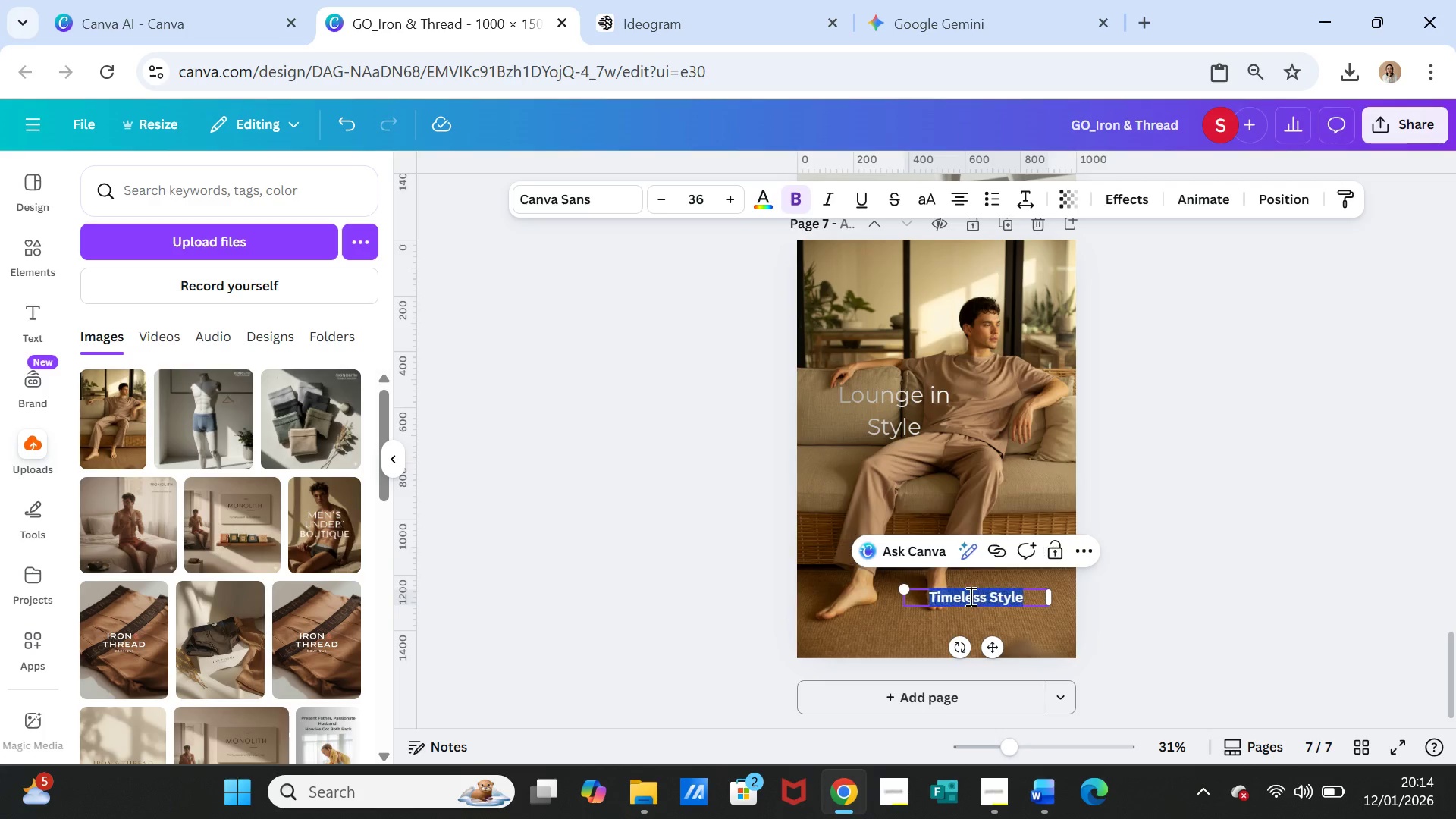 
triple_click([969, 596])
 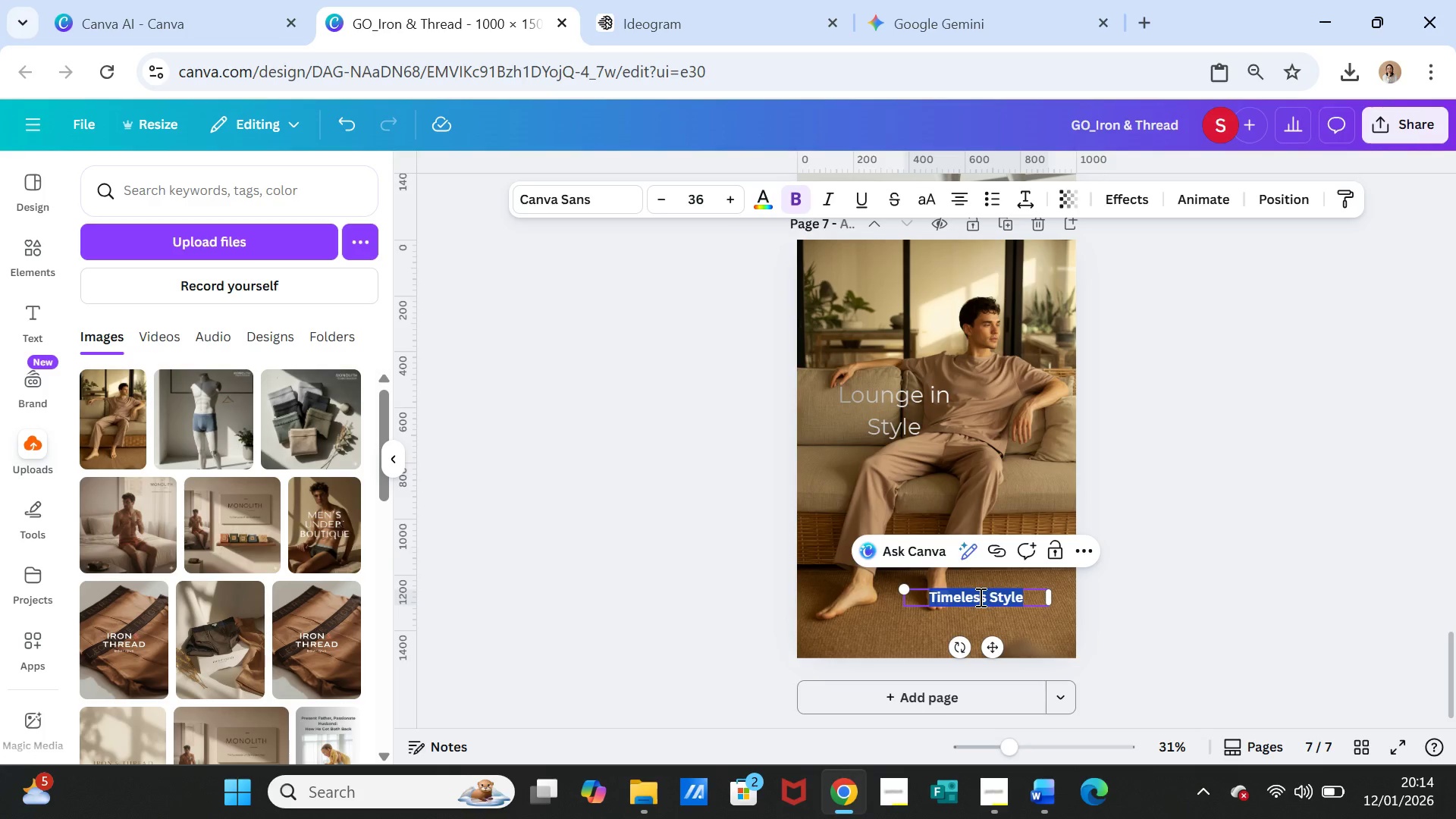 
key(Control+V)
 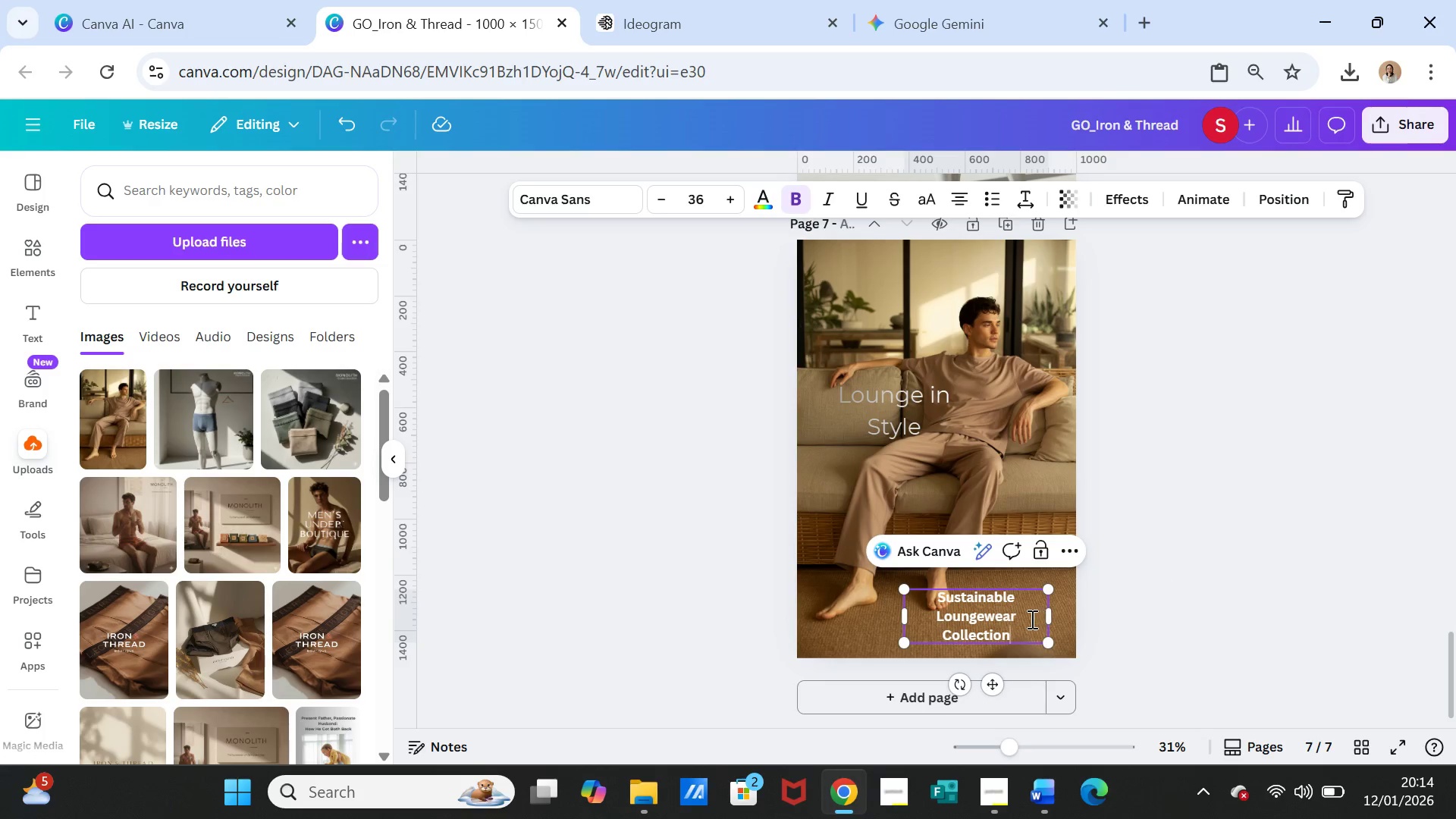 
left_click([1123, 620])
 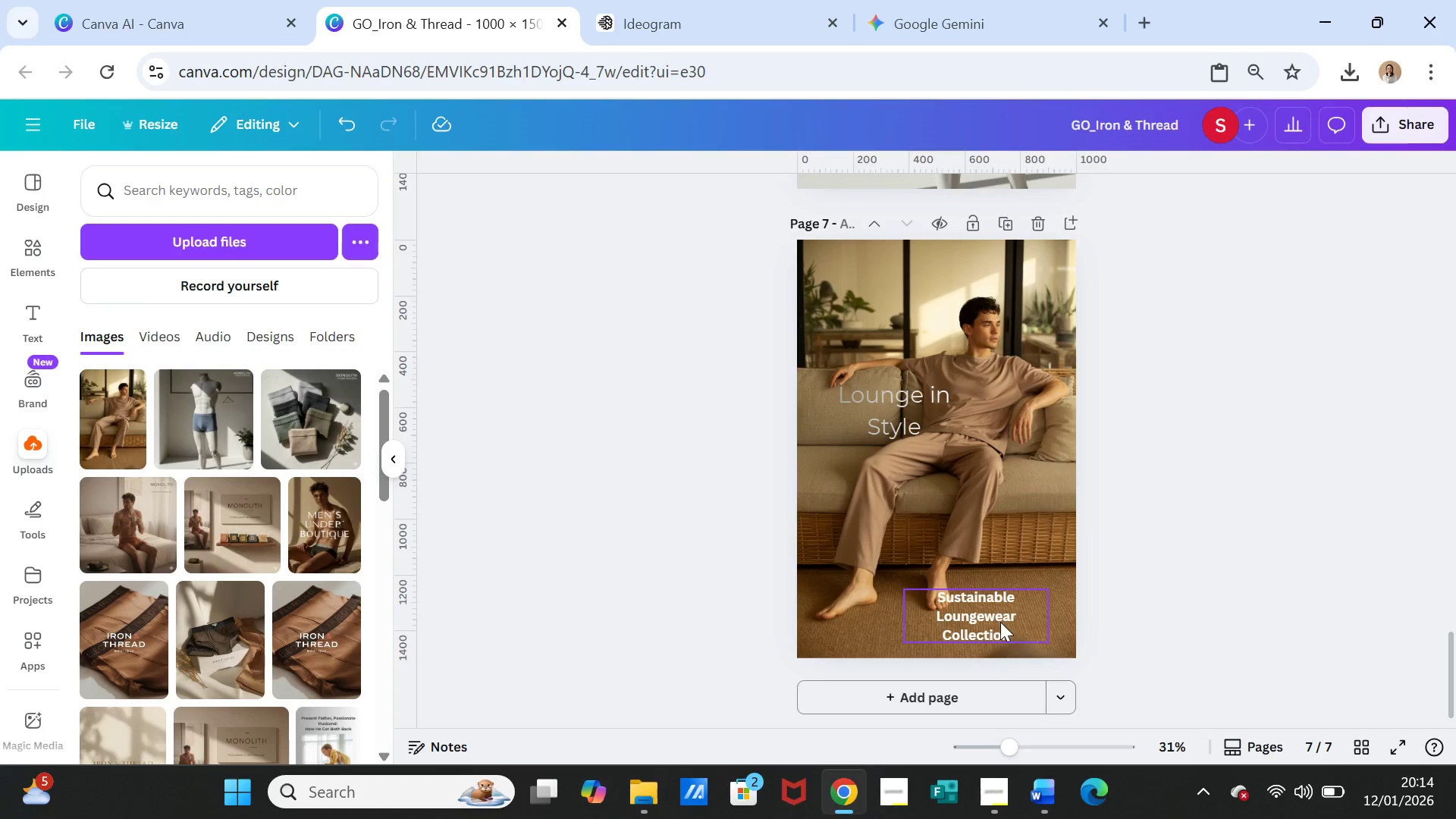 
left_click_drag(start_coordinate=[1000, 622], to_coordinate=[1012, 585])
 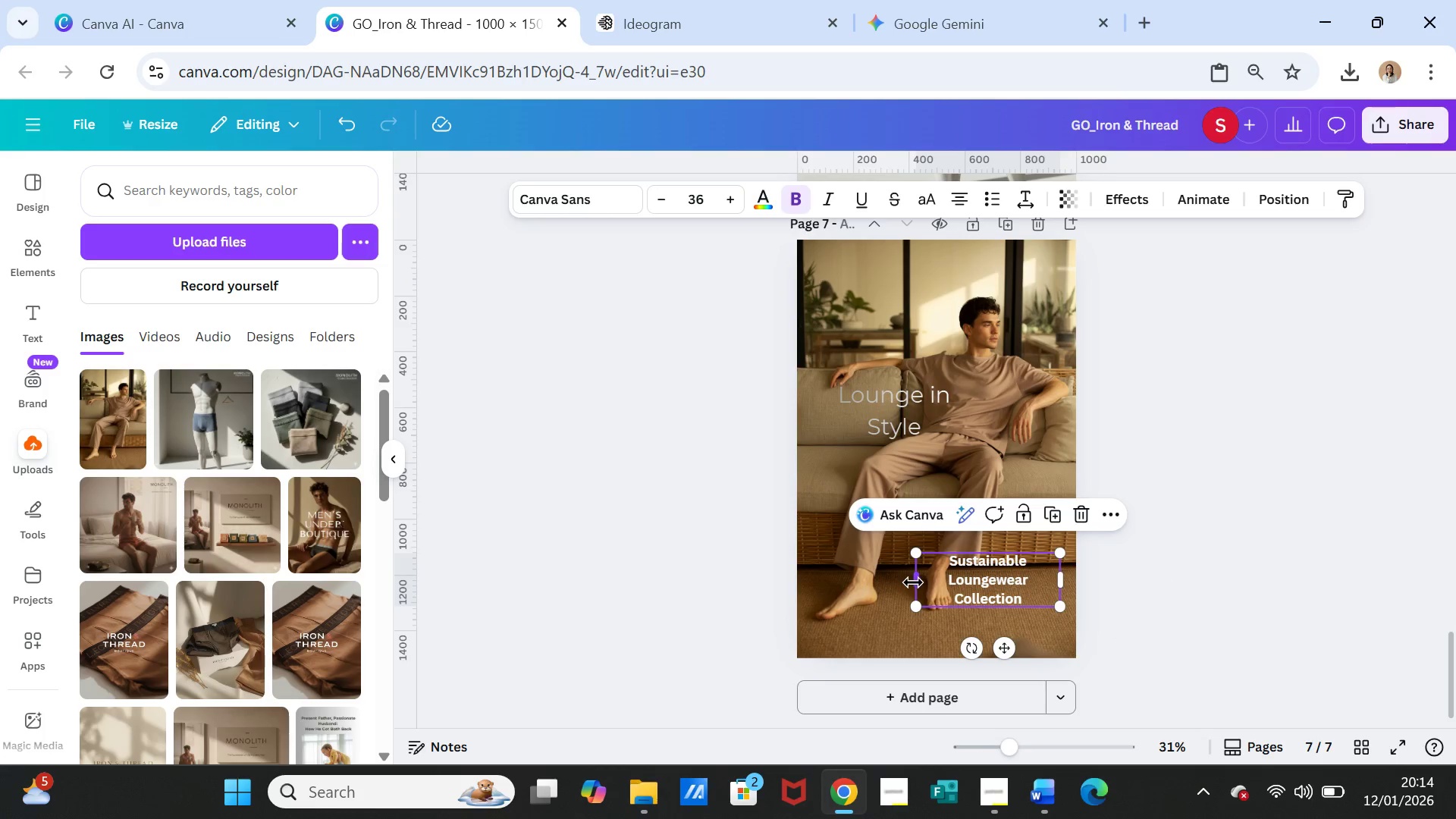 
left_click_drag(start_coordinate=[913, 582], to_coordinate=[943, 580])
 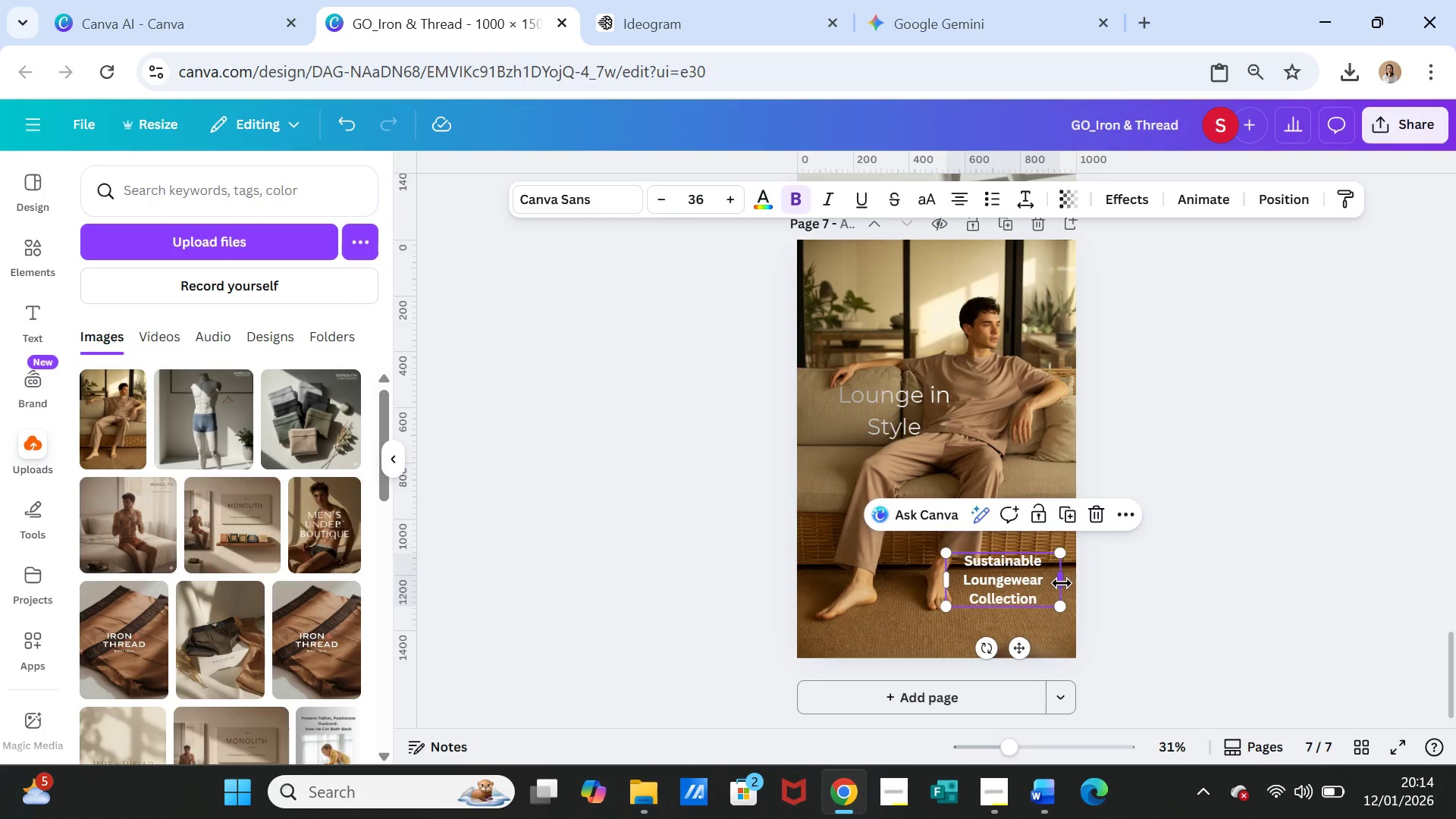 
left_click_drag(start_coordinate=[1060, 582], to_coordinate=[1050, 582])
 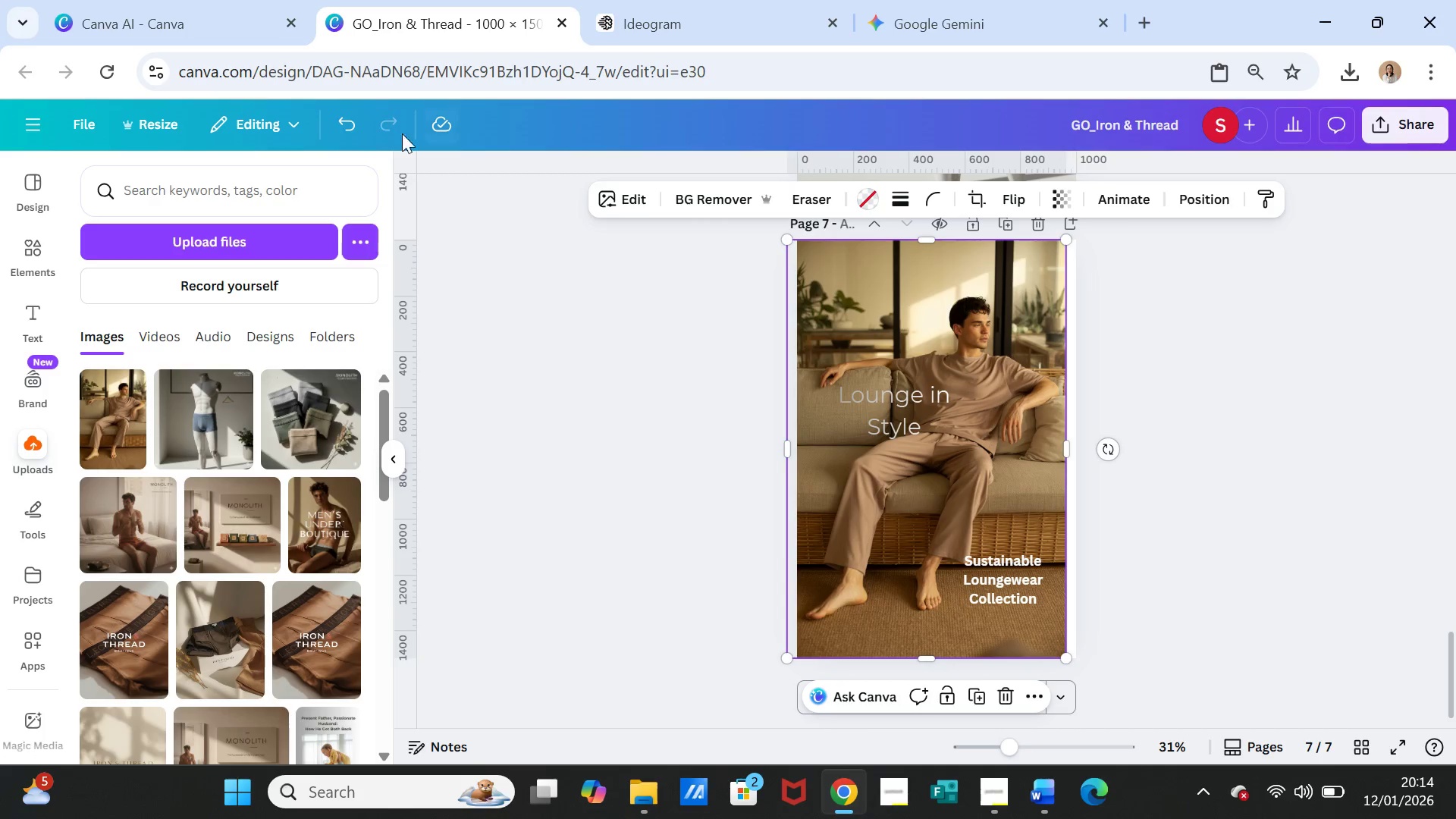 
left_click([344, 125])
 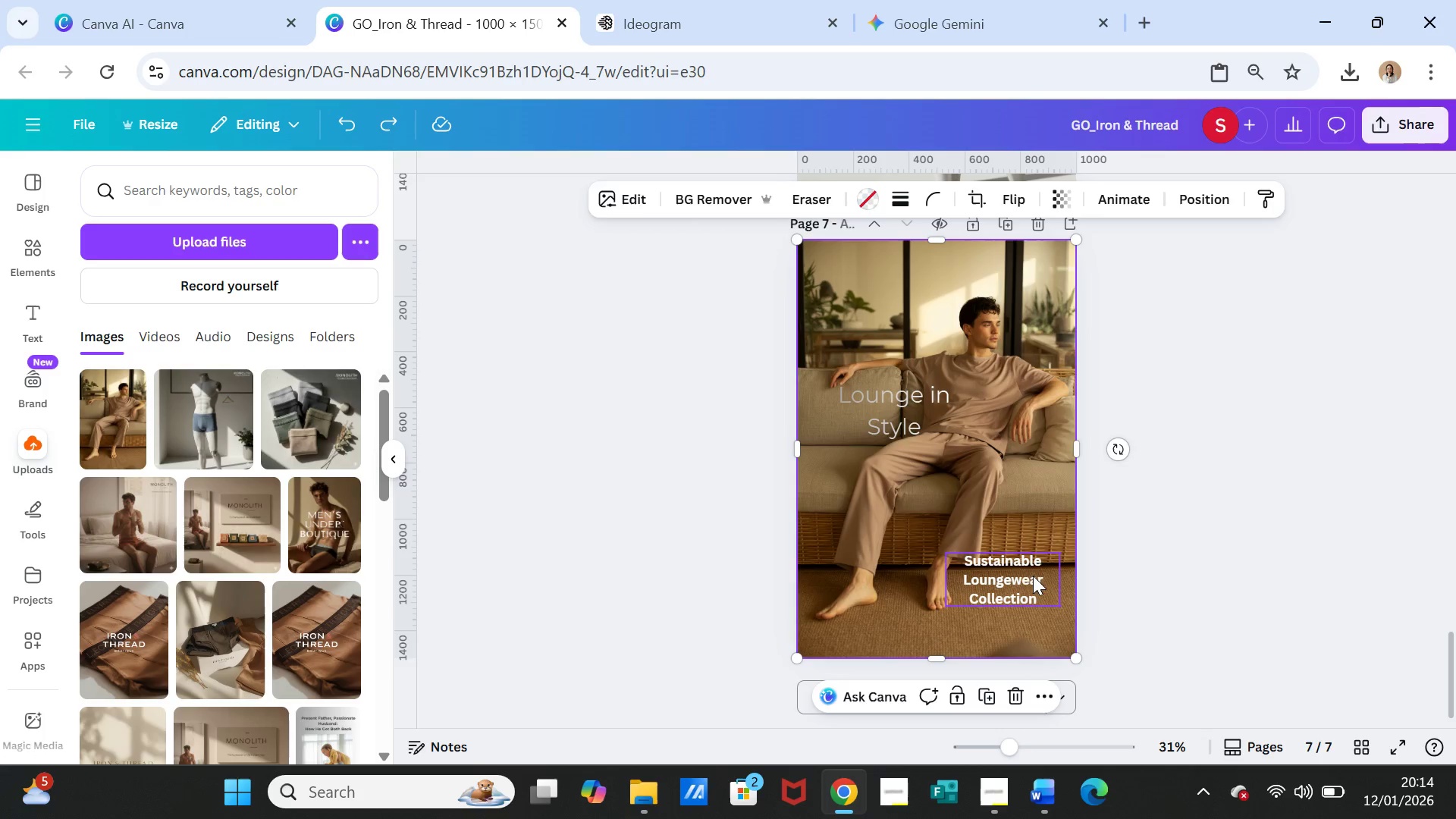 
left_click([1025, 576])
 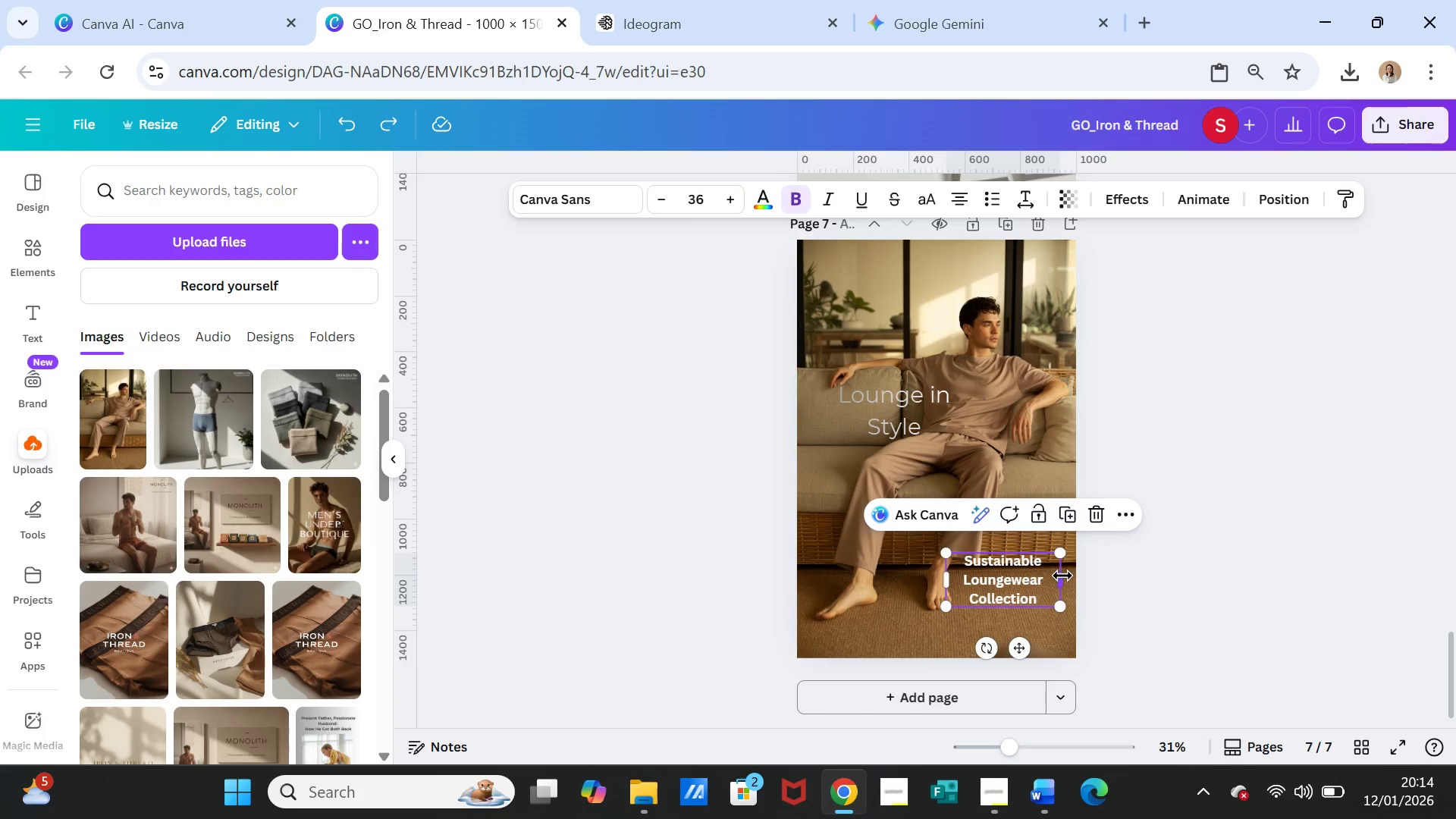 
left_click_drag(start_coordinate=[1062, 576], to_coordinate=[1050, 575])
 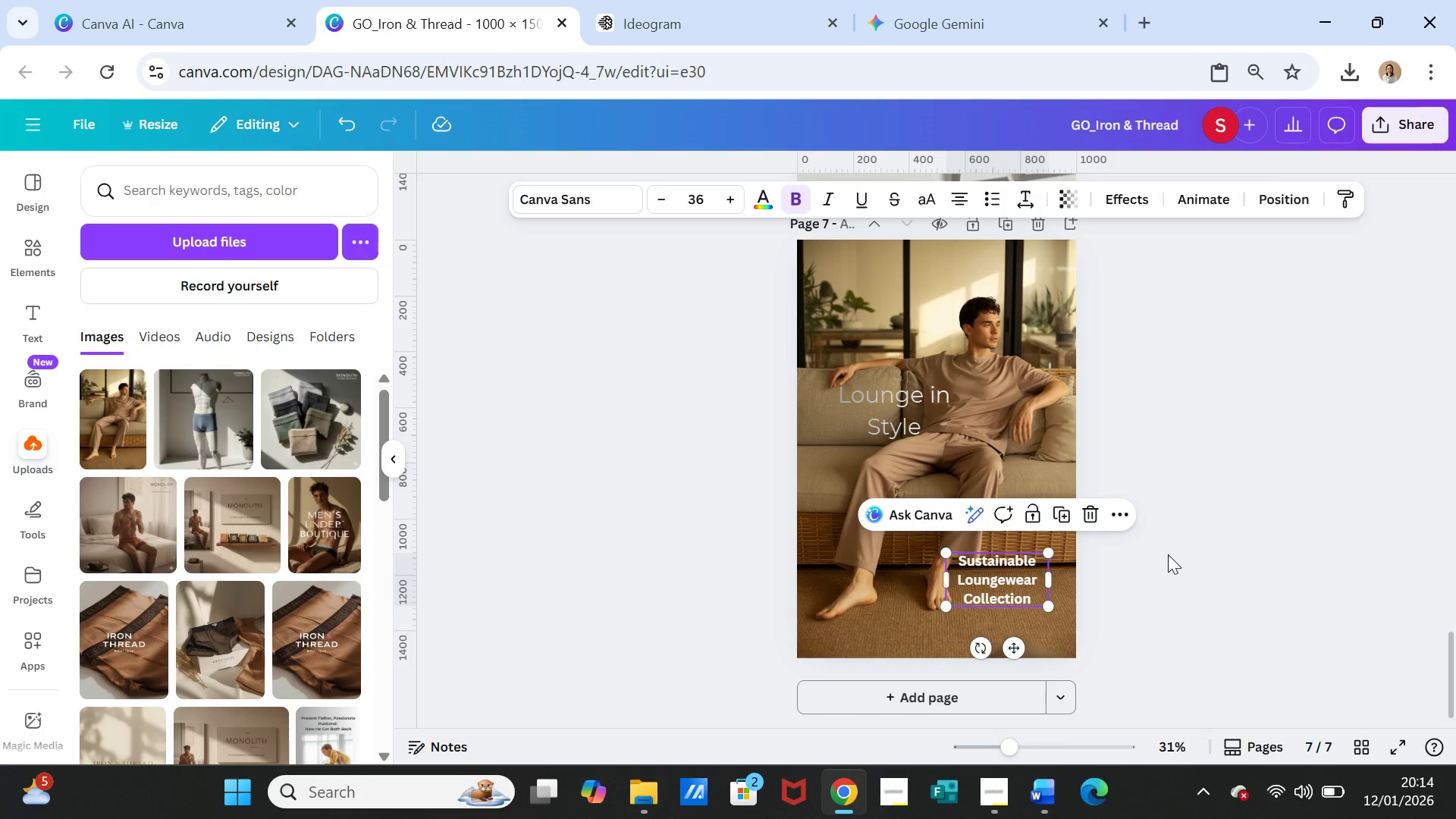 
left_click([1168, 554])
 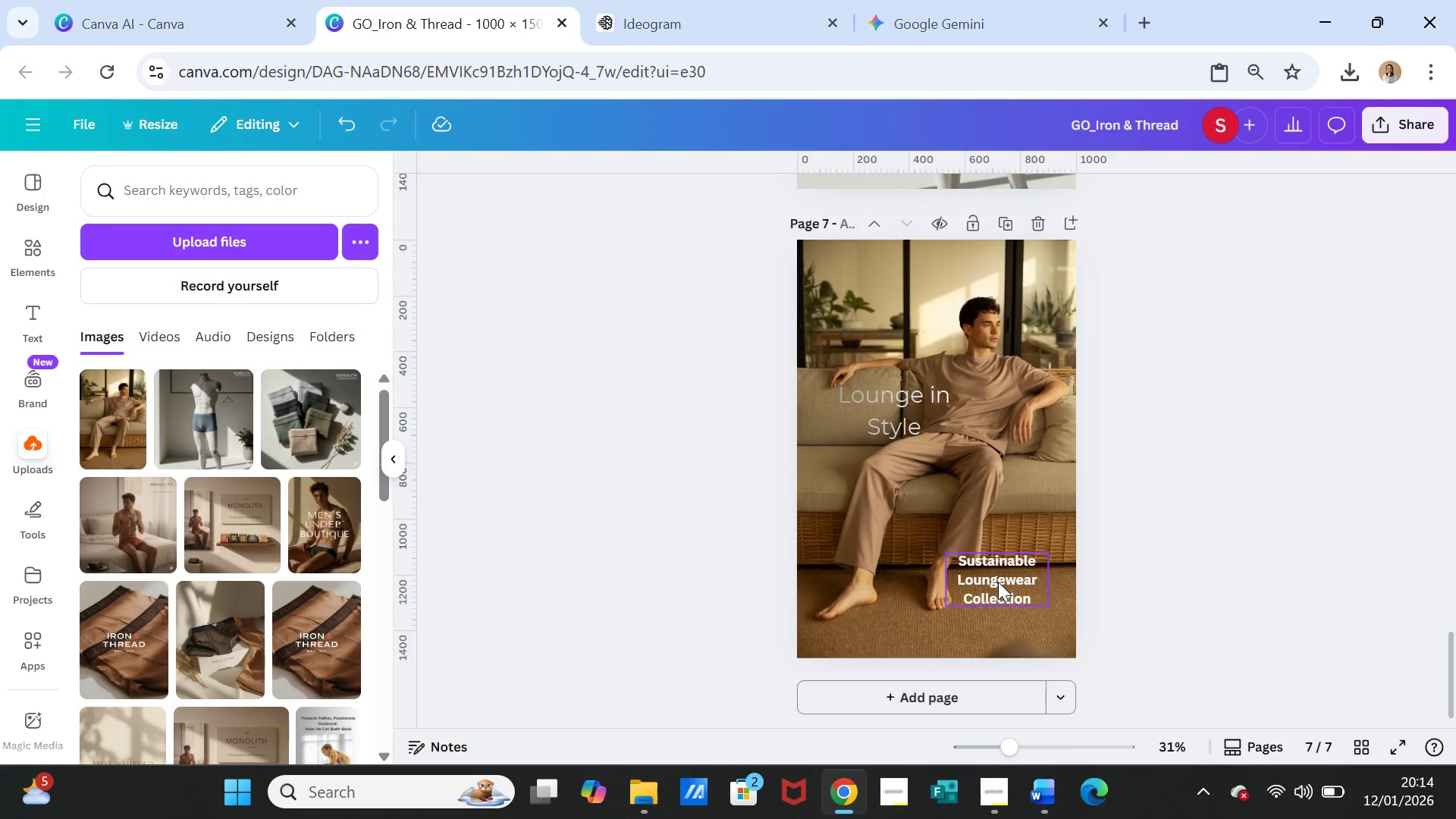 
left_click_drag(start_coordinate=[998, 582], to_coordinate=[1004, 570])
 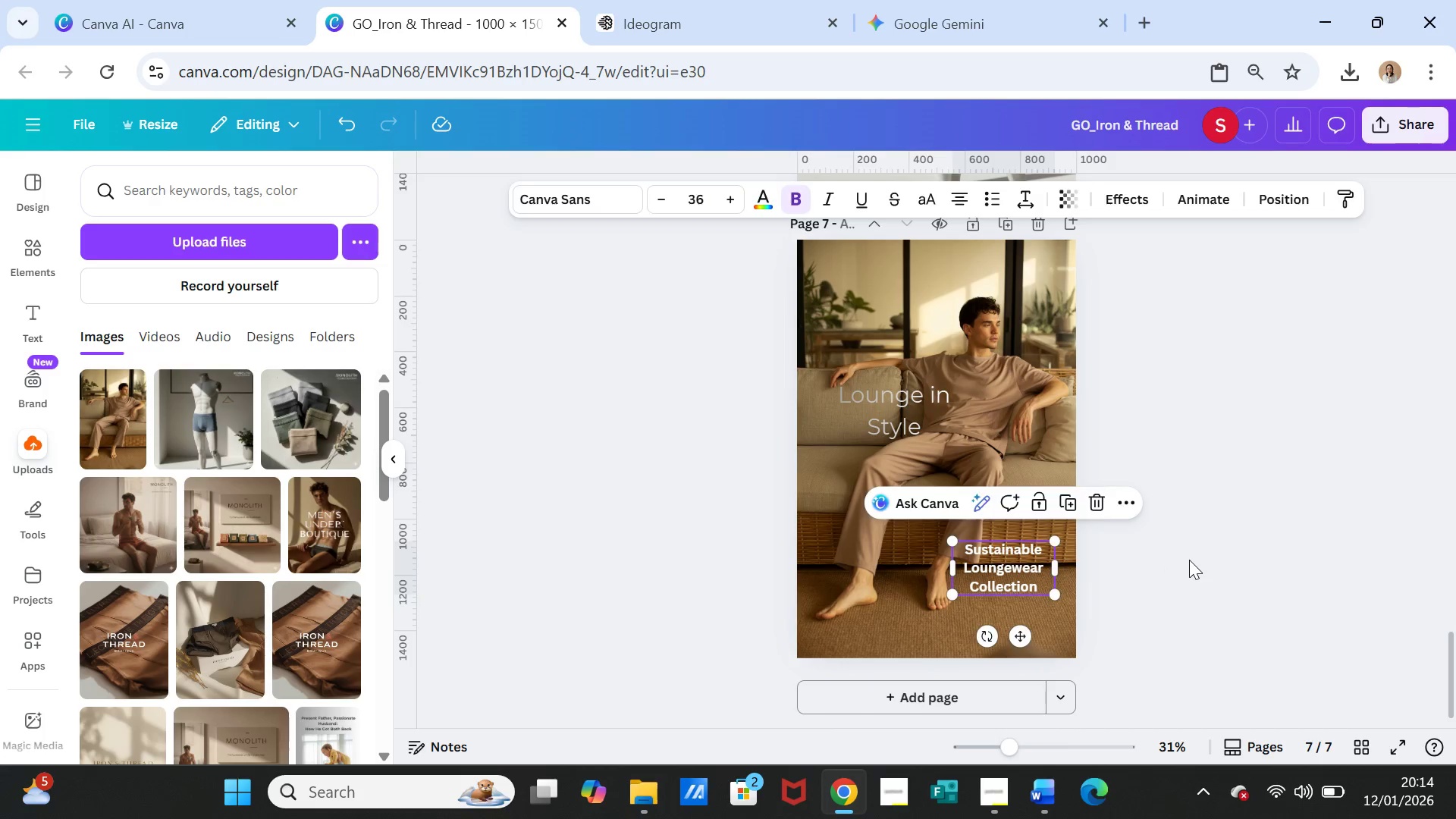 
left_click([1189, 560])
 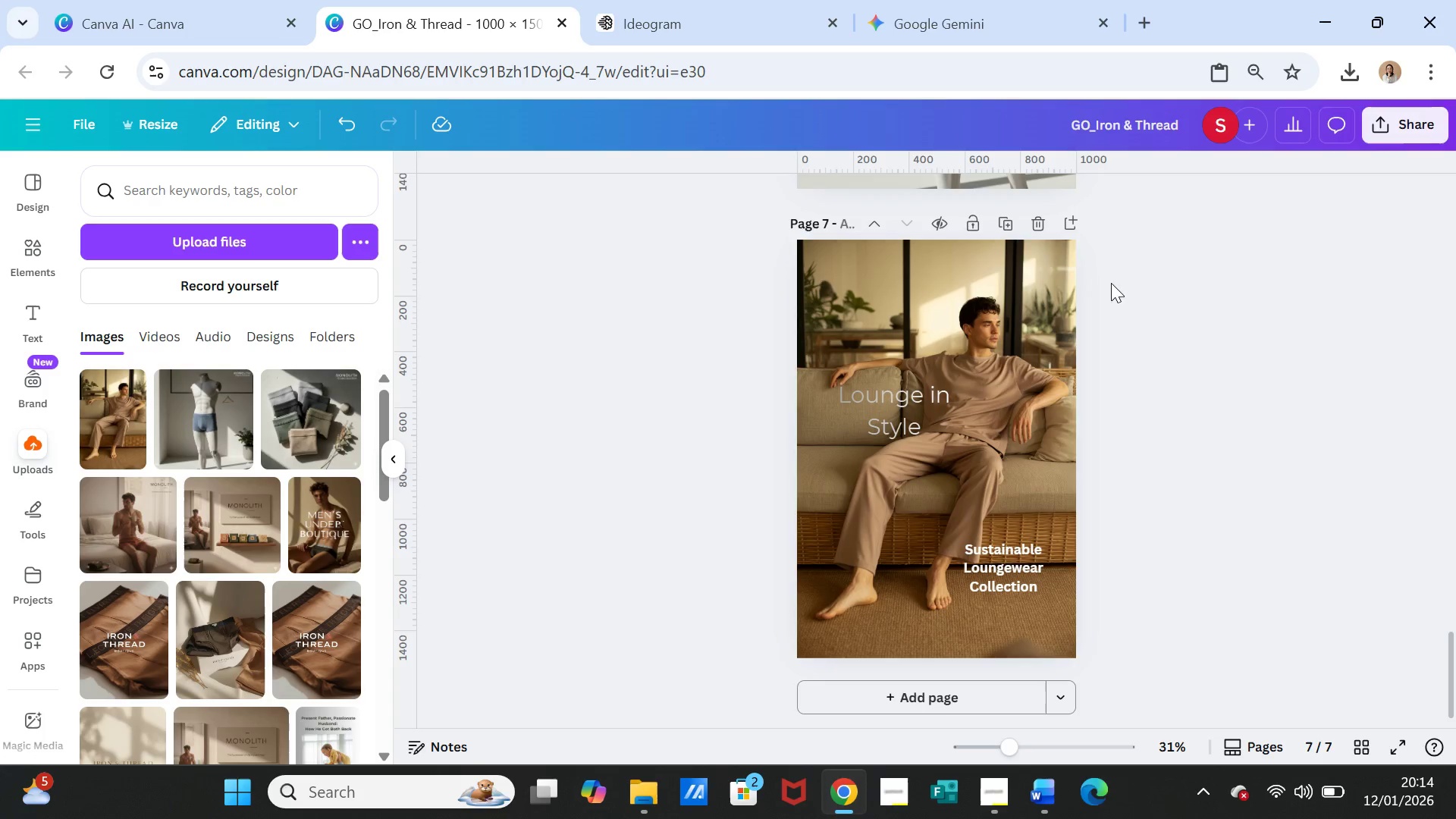 
wait(7.86)
 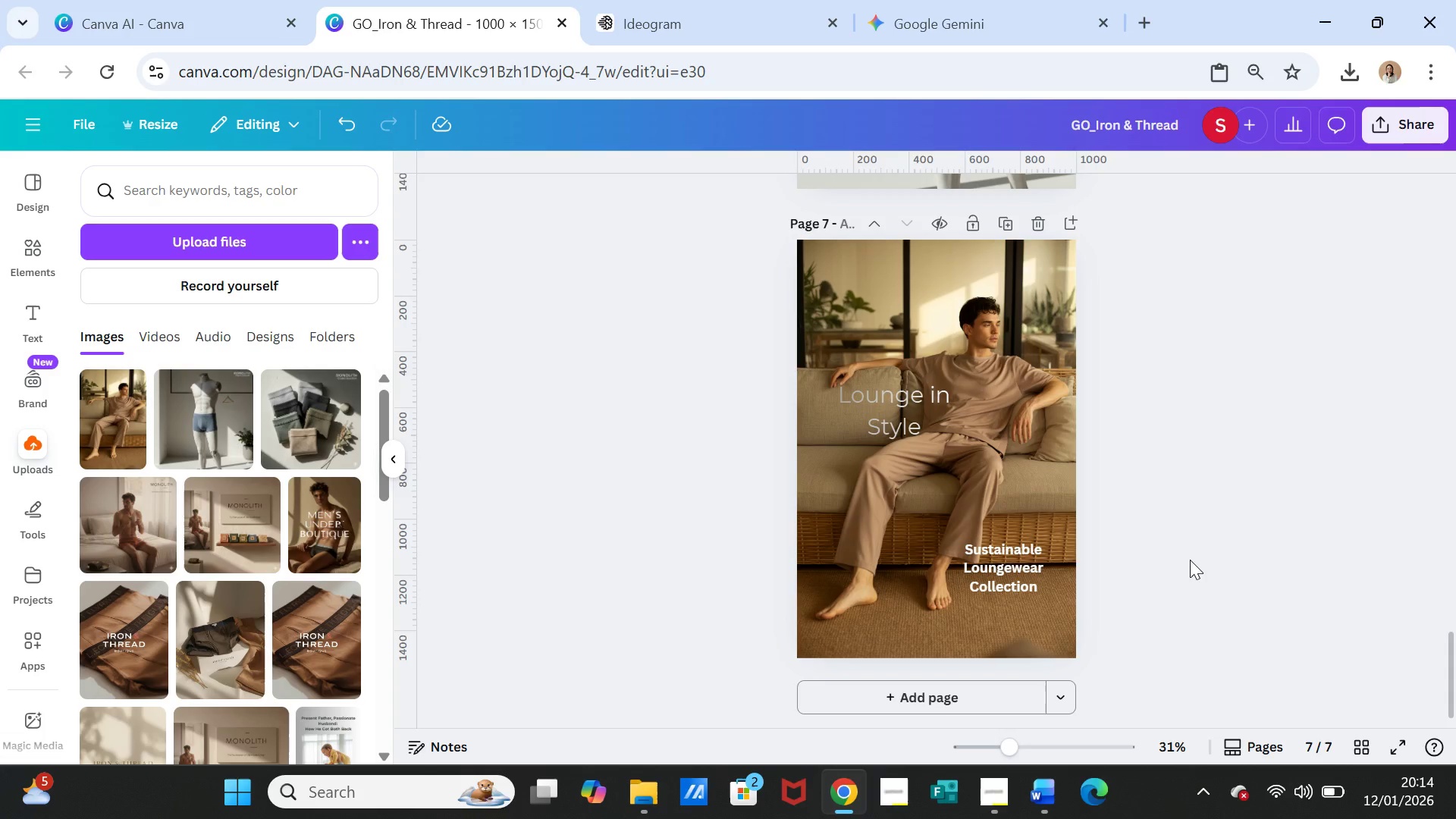 
left_click([1007, 222])
 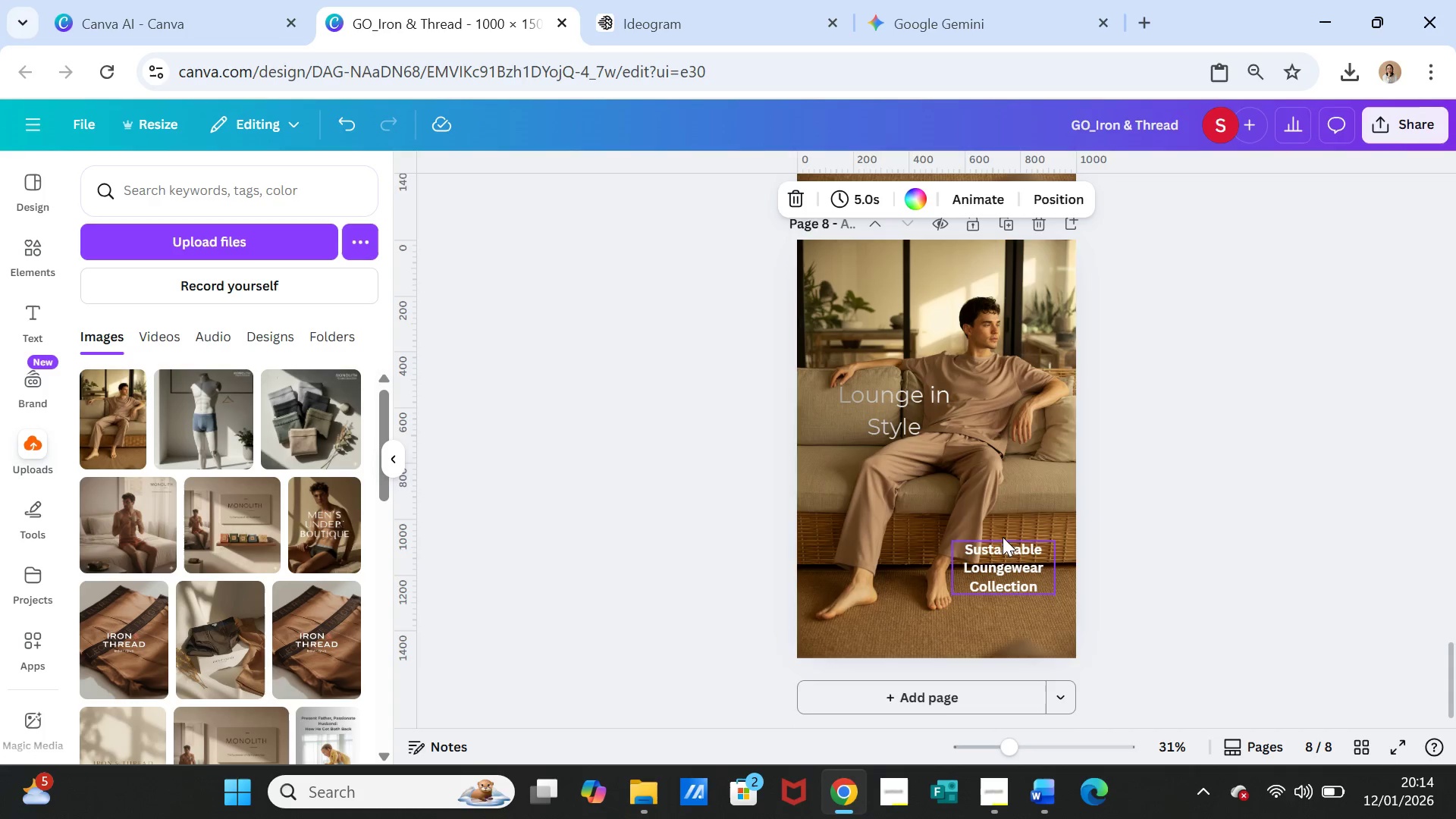 
left_click([1018, 453])
 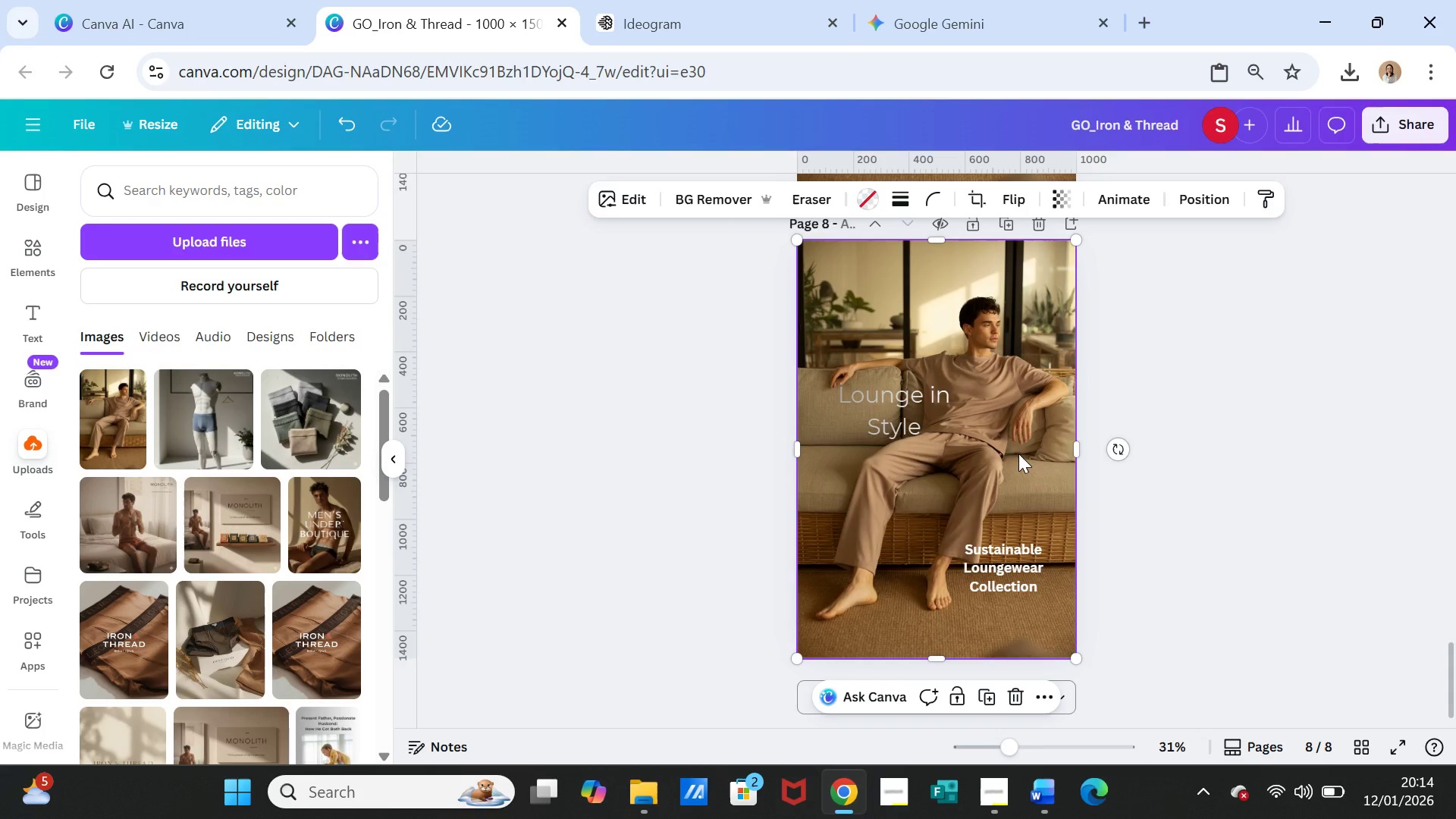 
key(Delete)
 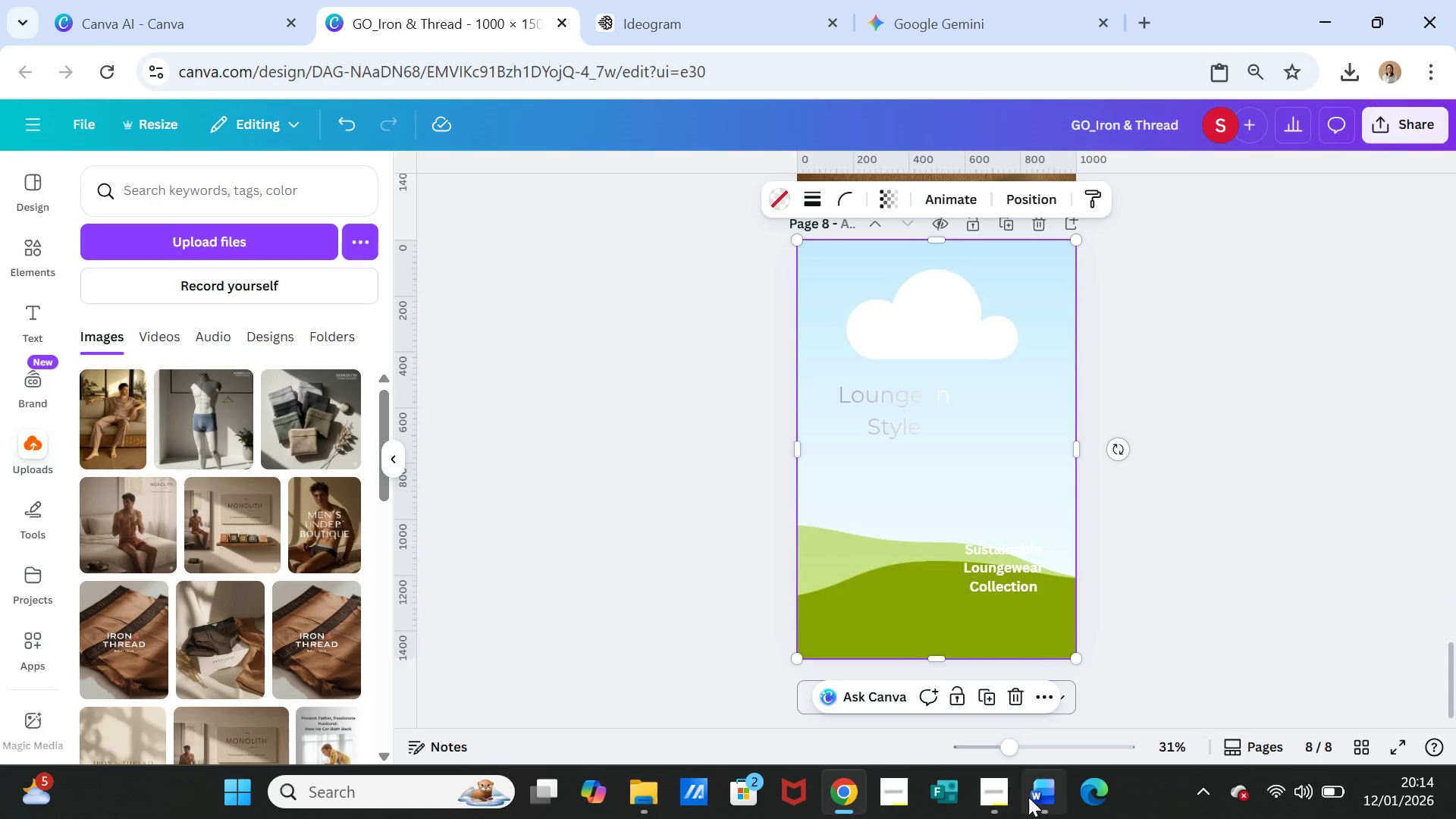 
left_click([1040, 804])
 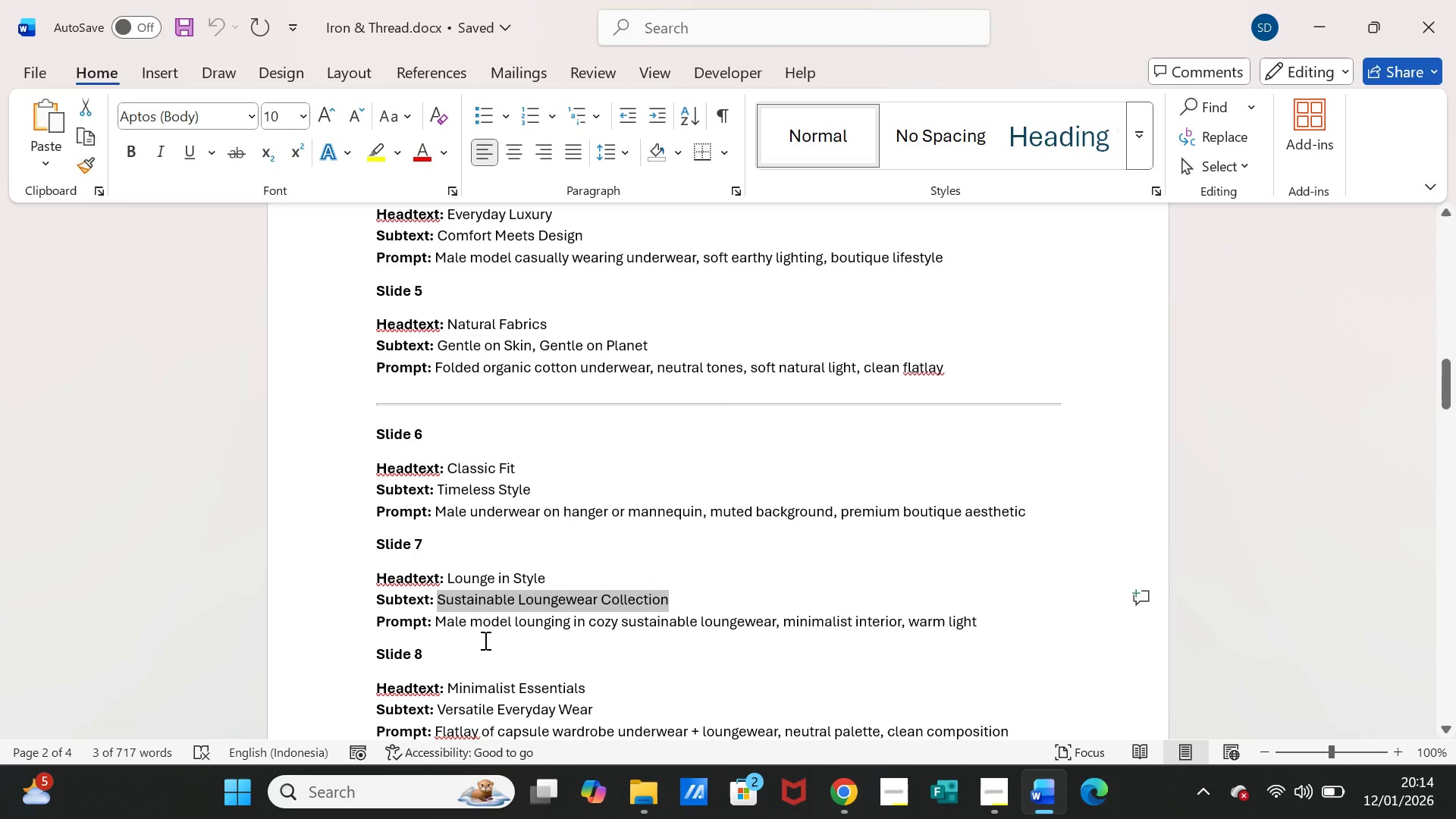 
scroll: coordinate [484, 641], scroll_direction: down, amount: 1.0
 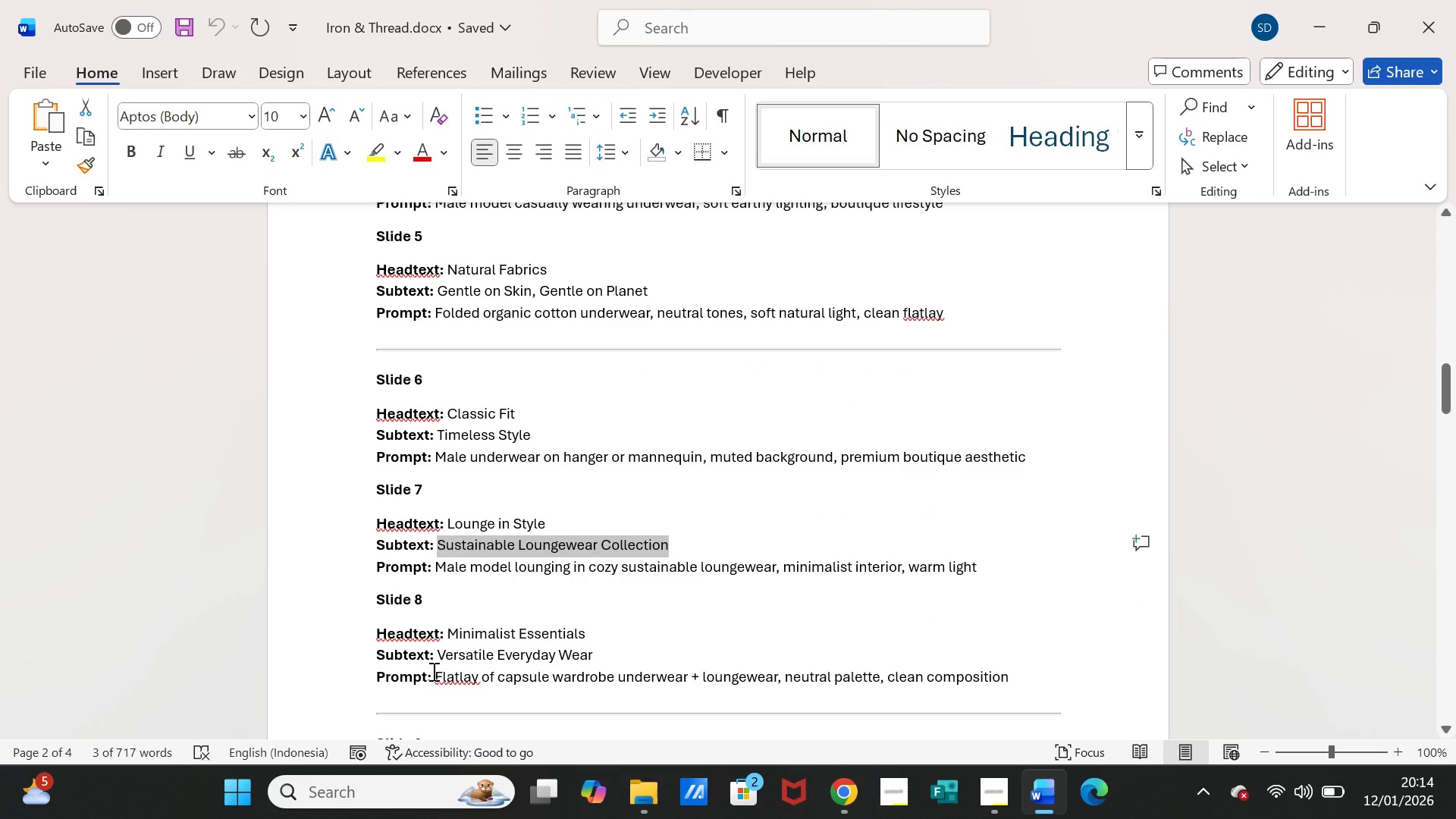 
left_click_drag(start_coordinate=[432, 671], to_coordinate=[971, 673])
 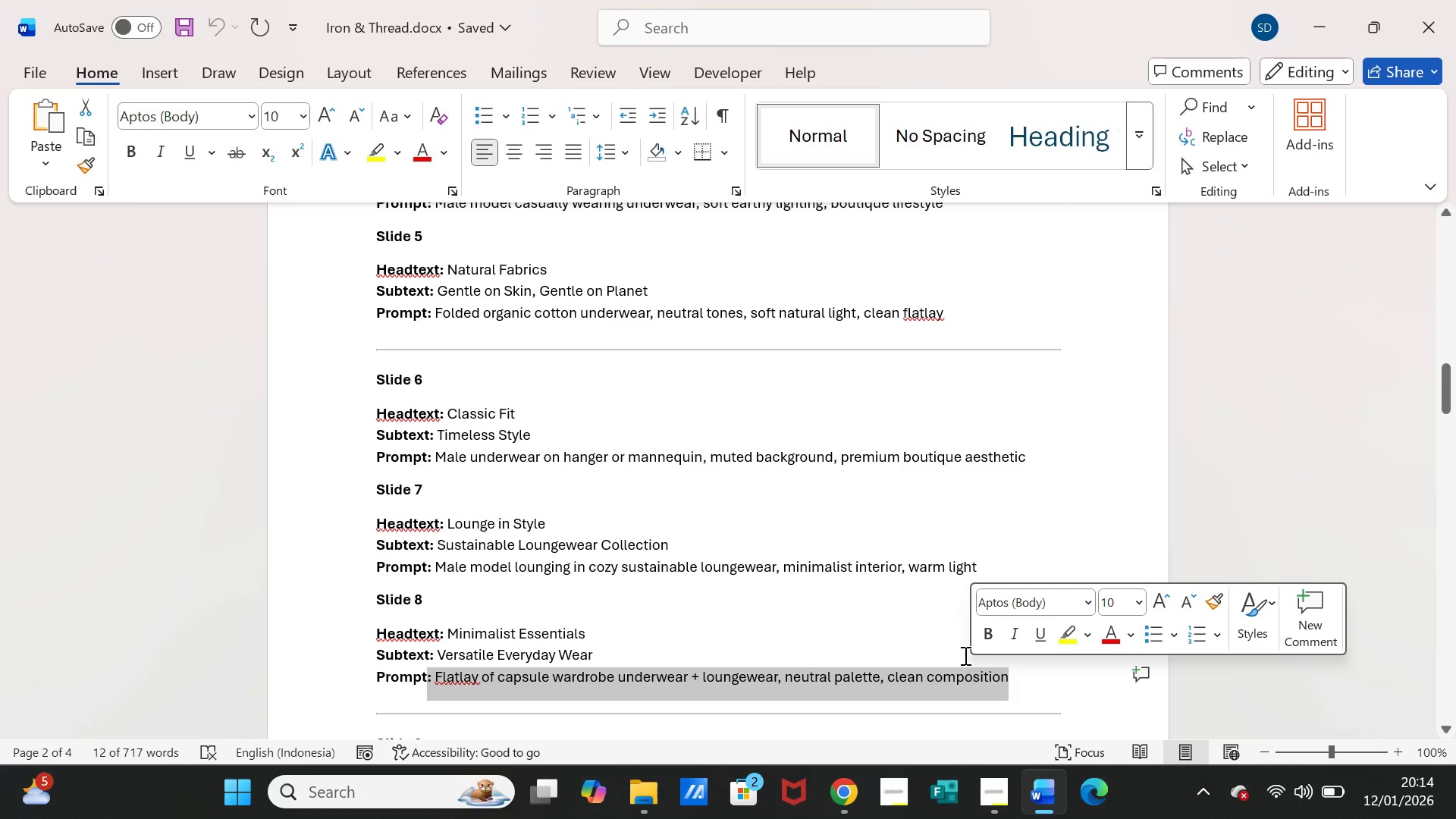 
key(Control+C)
 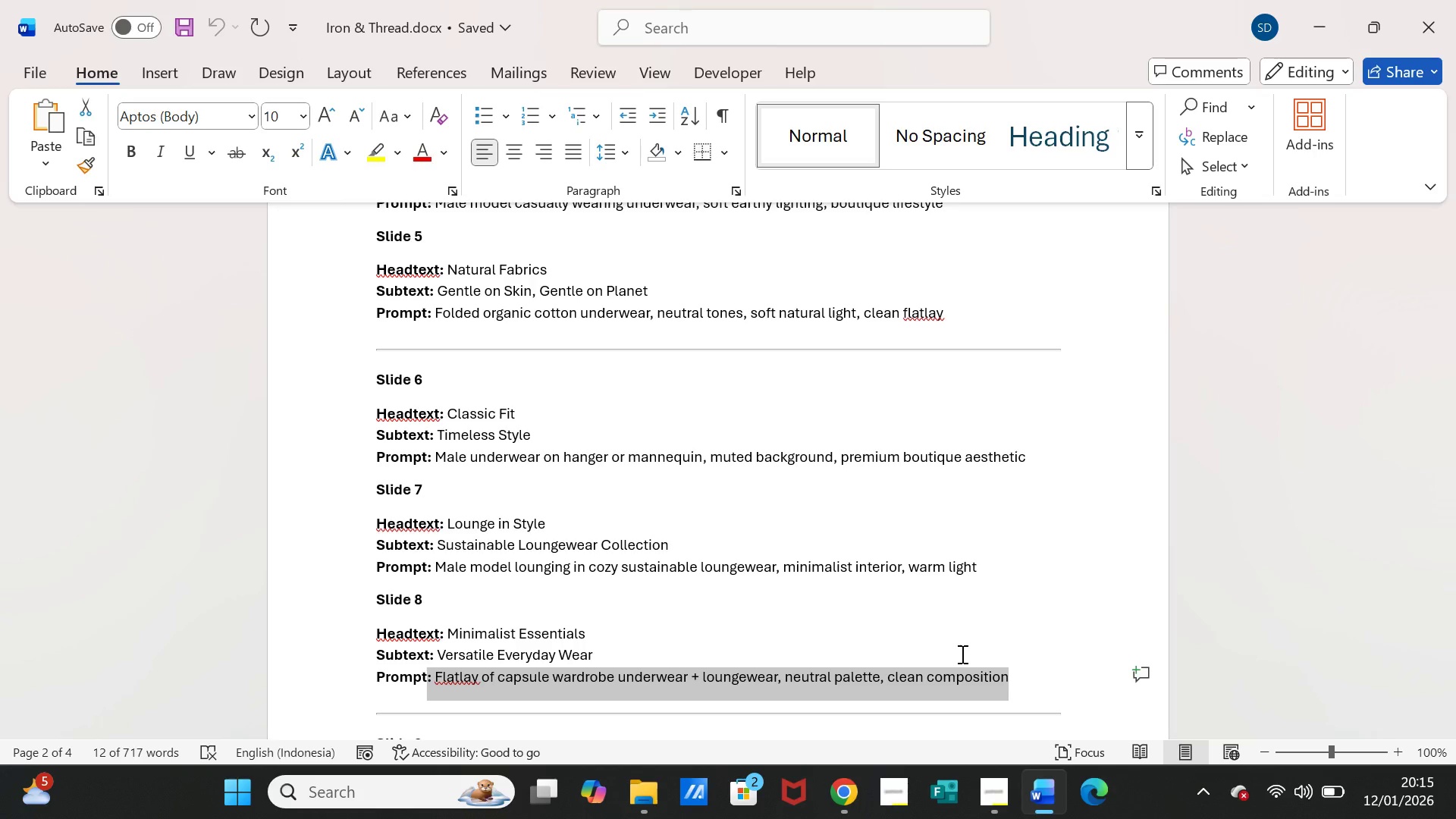 
wait(27.12)
 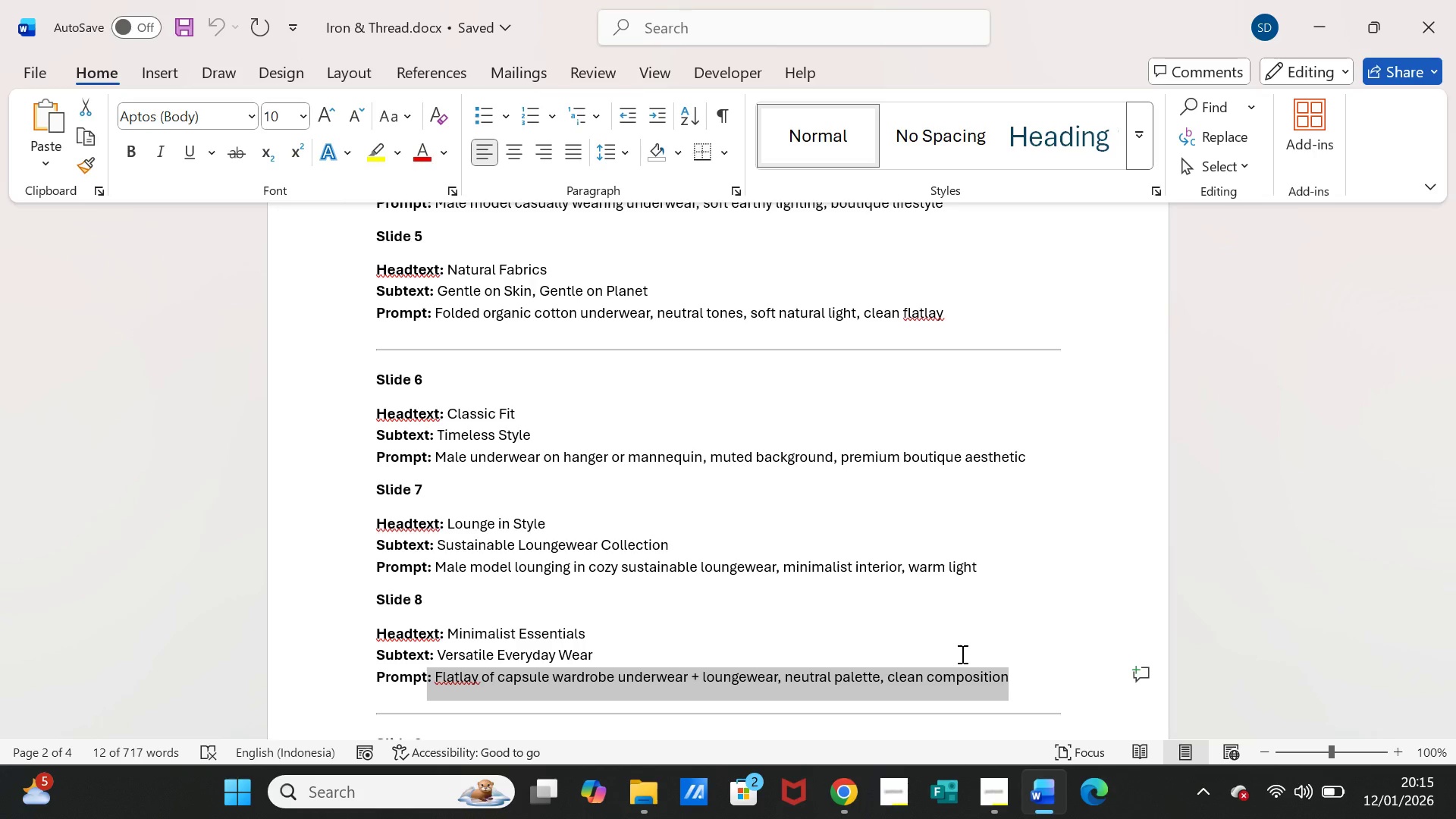 
key(Control+C)
 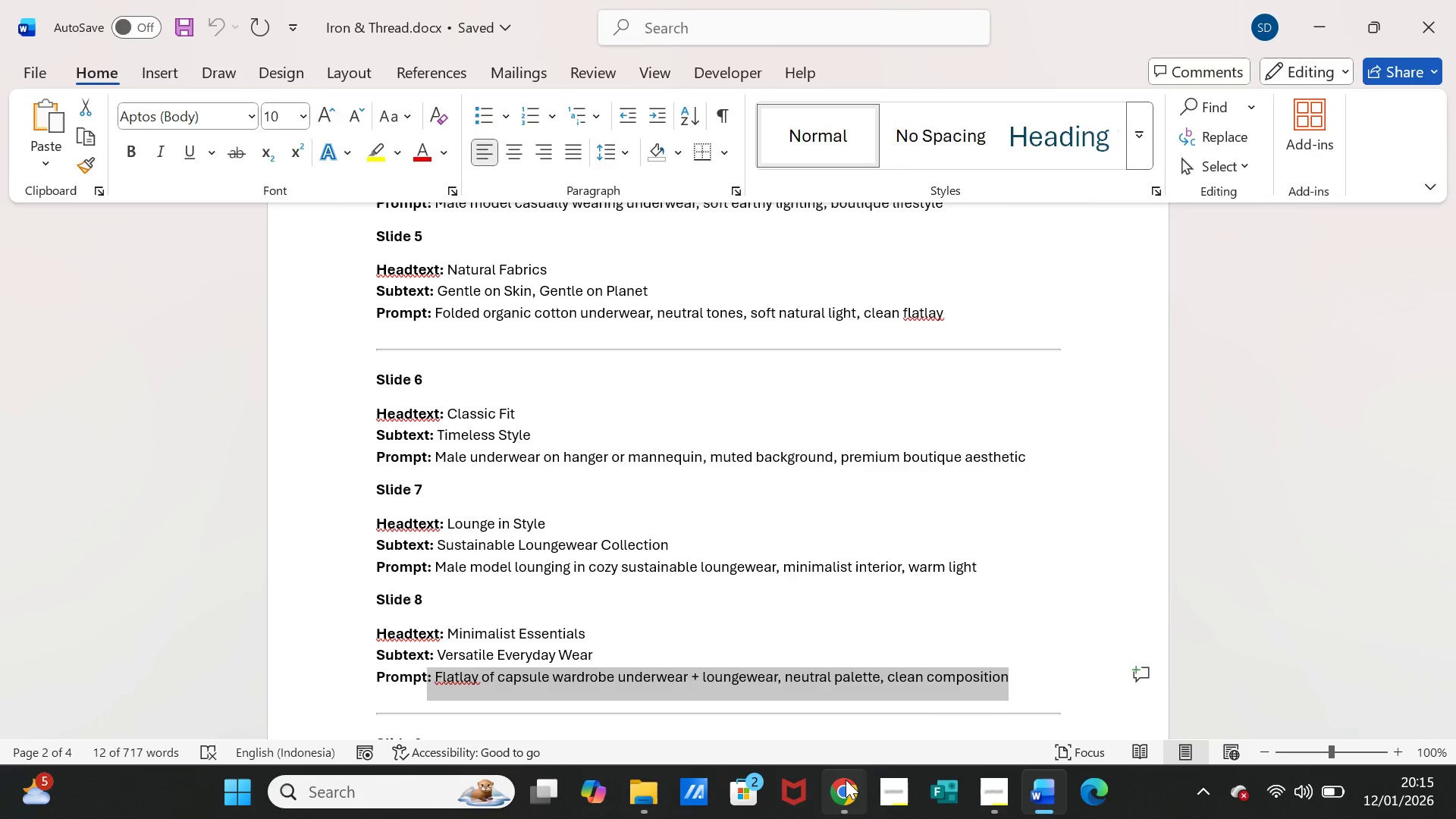 
left_click([846, 780])
 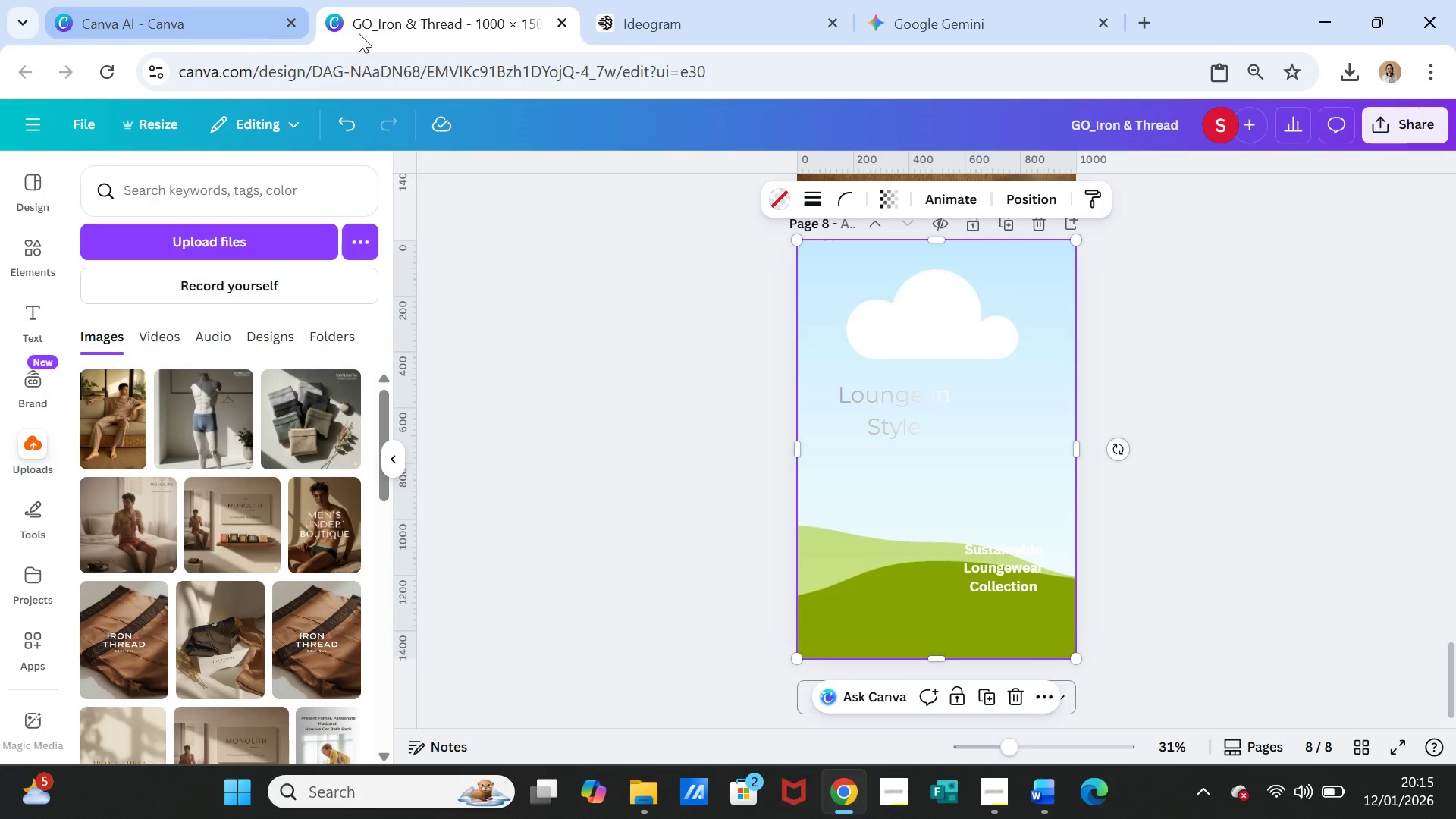 
left_click([634, 23])
 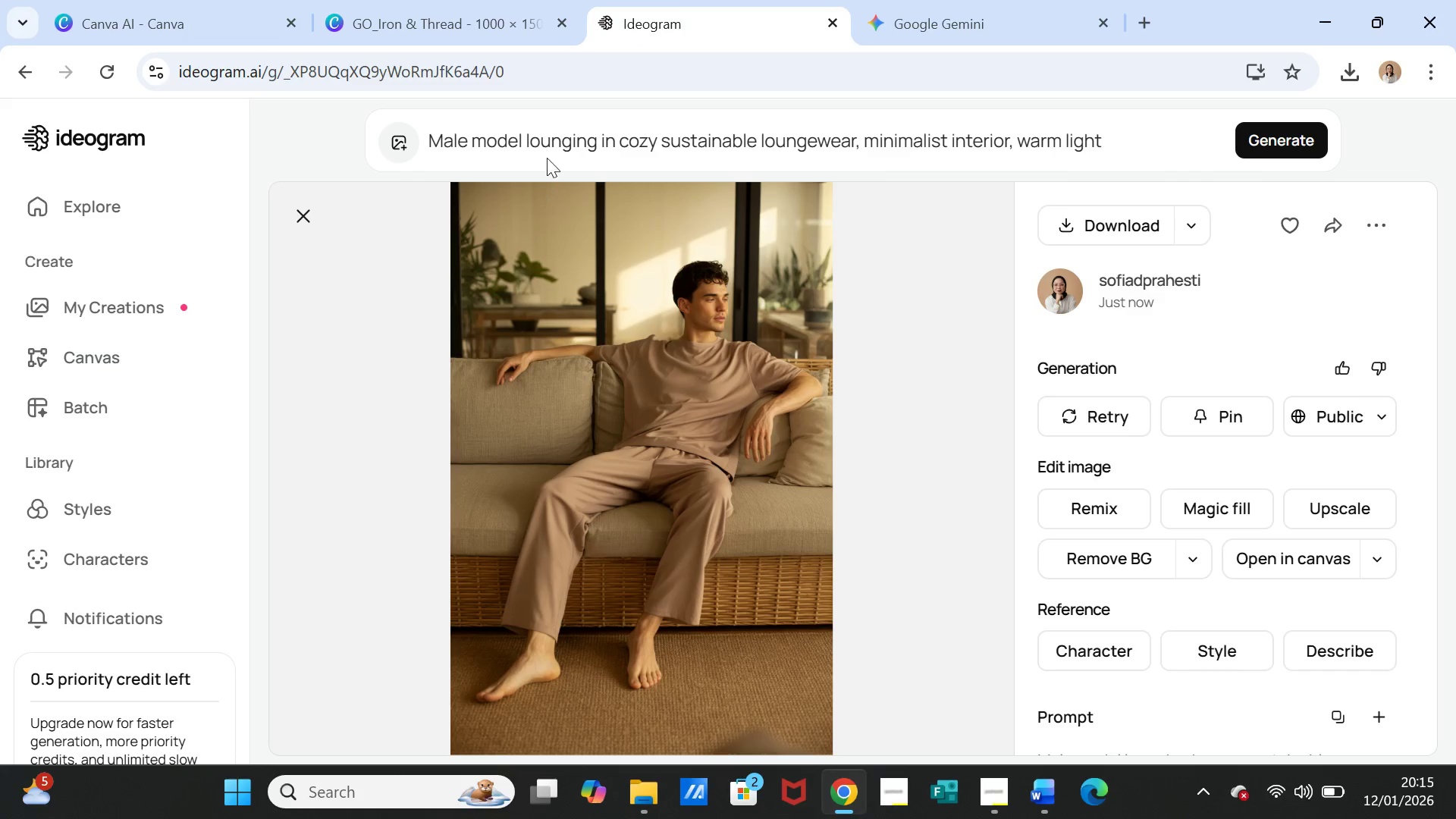 
left_click([548, 146])
 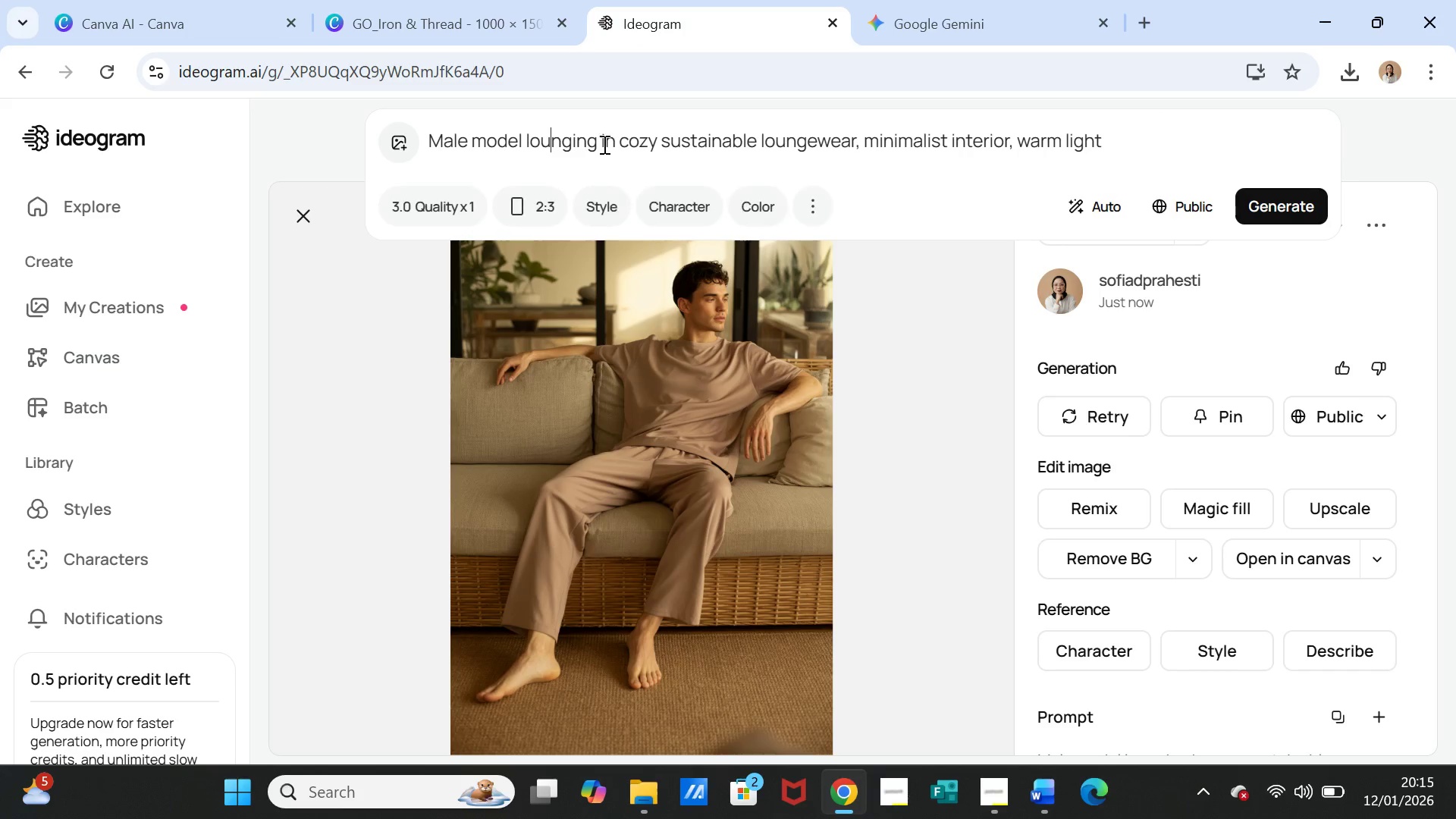 
double_click([603, 144])
 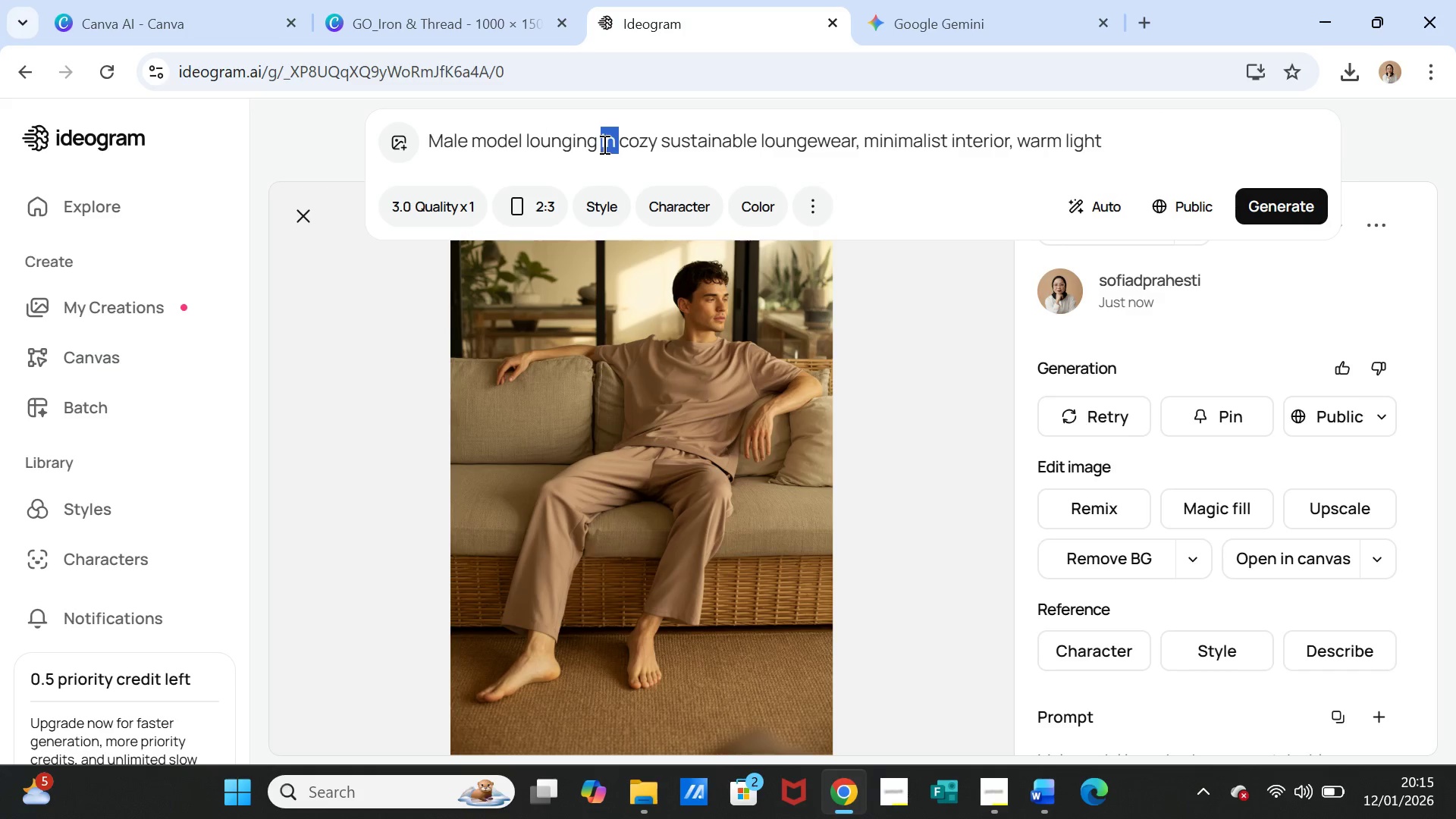 
triple_click([603, 144])
 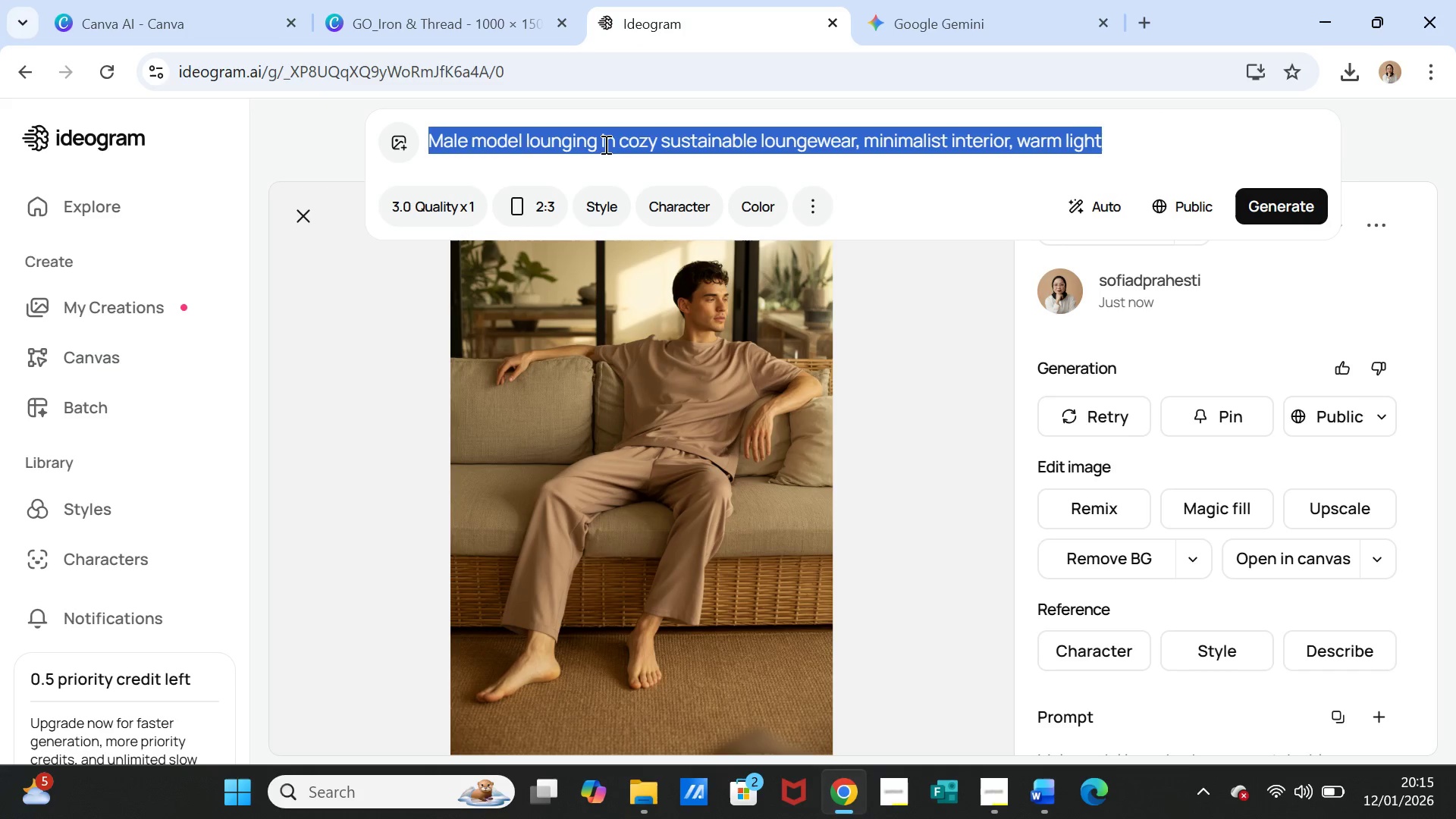 
key(Control+V)
 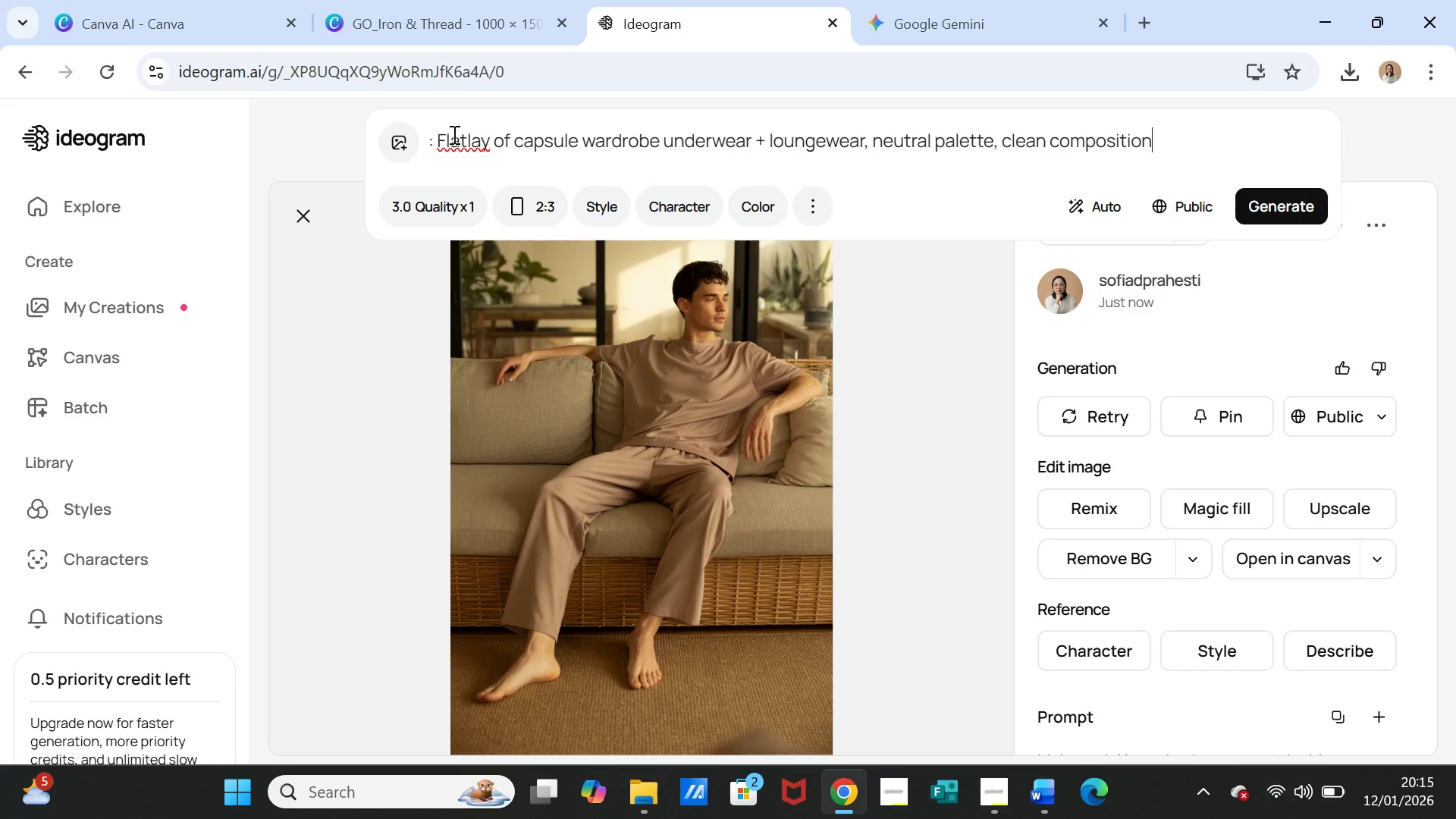 
left_click([438, 143])
 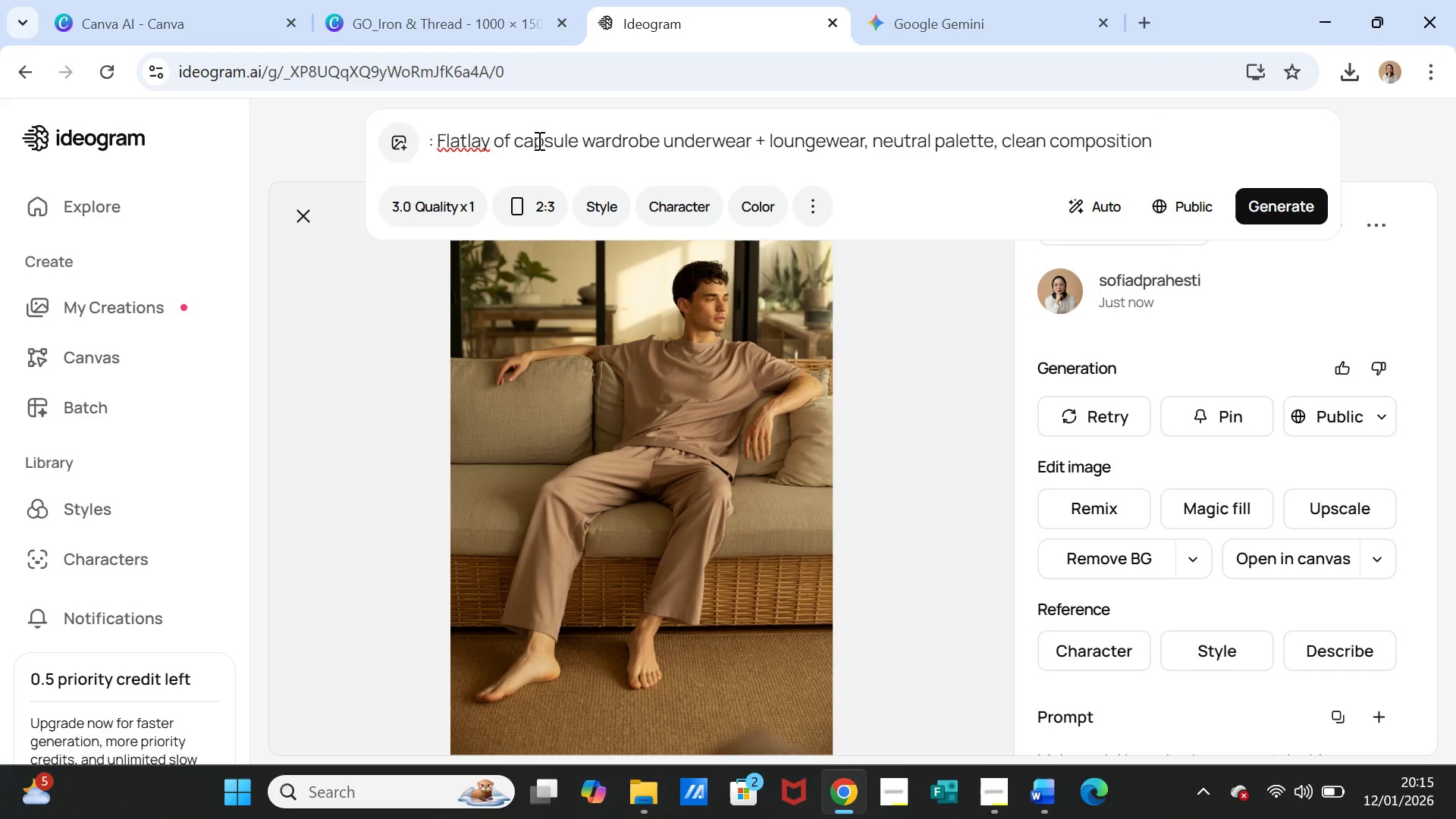 
key(Backspace)
 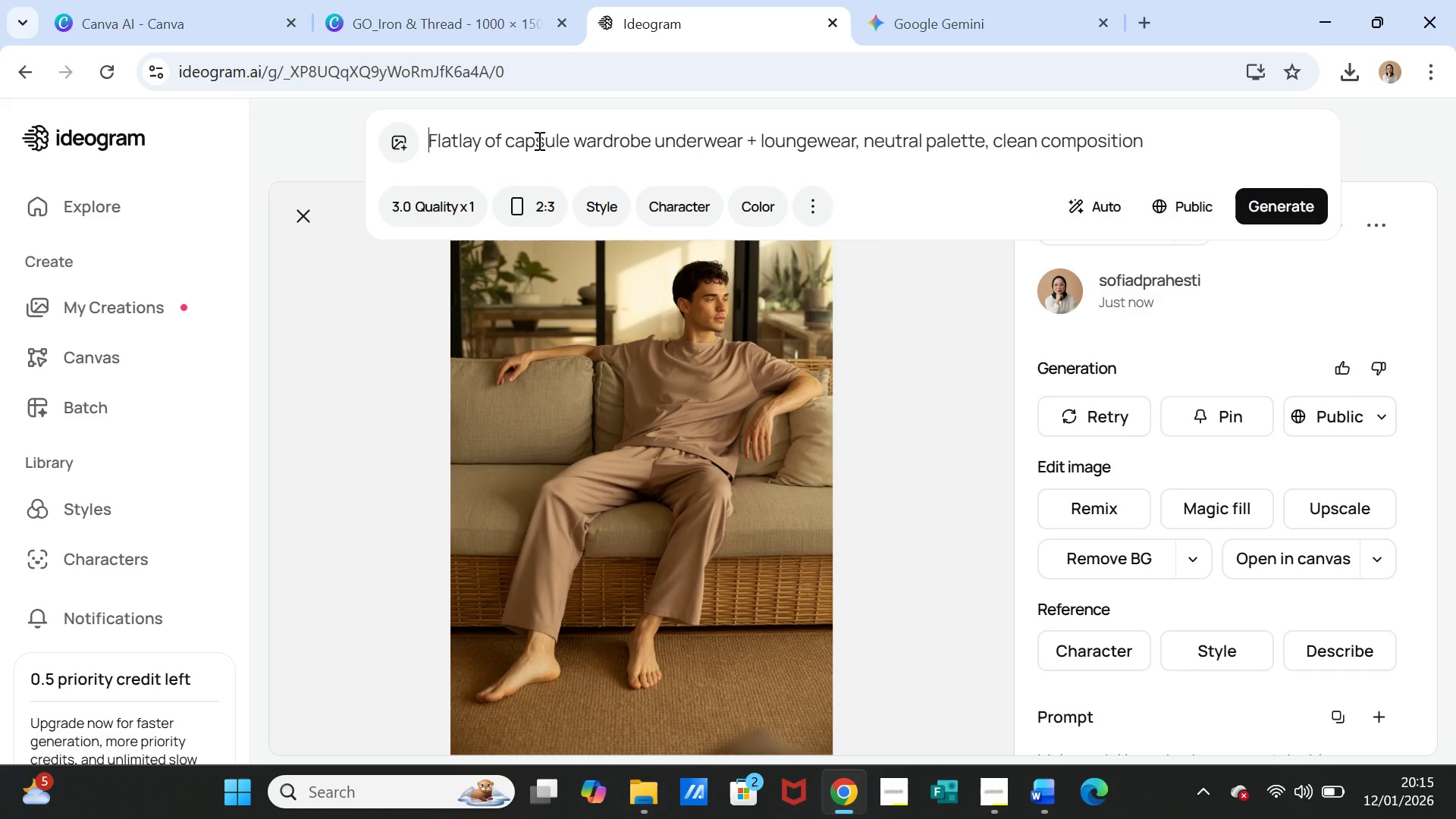 
key(Backspace)
 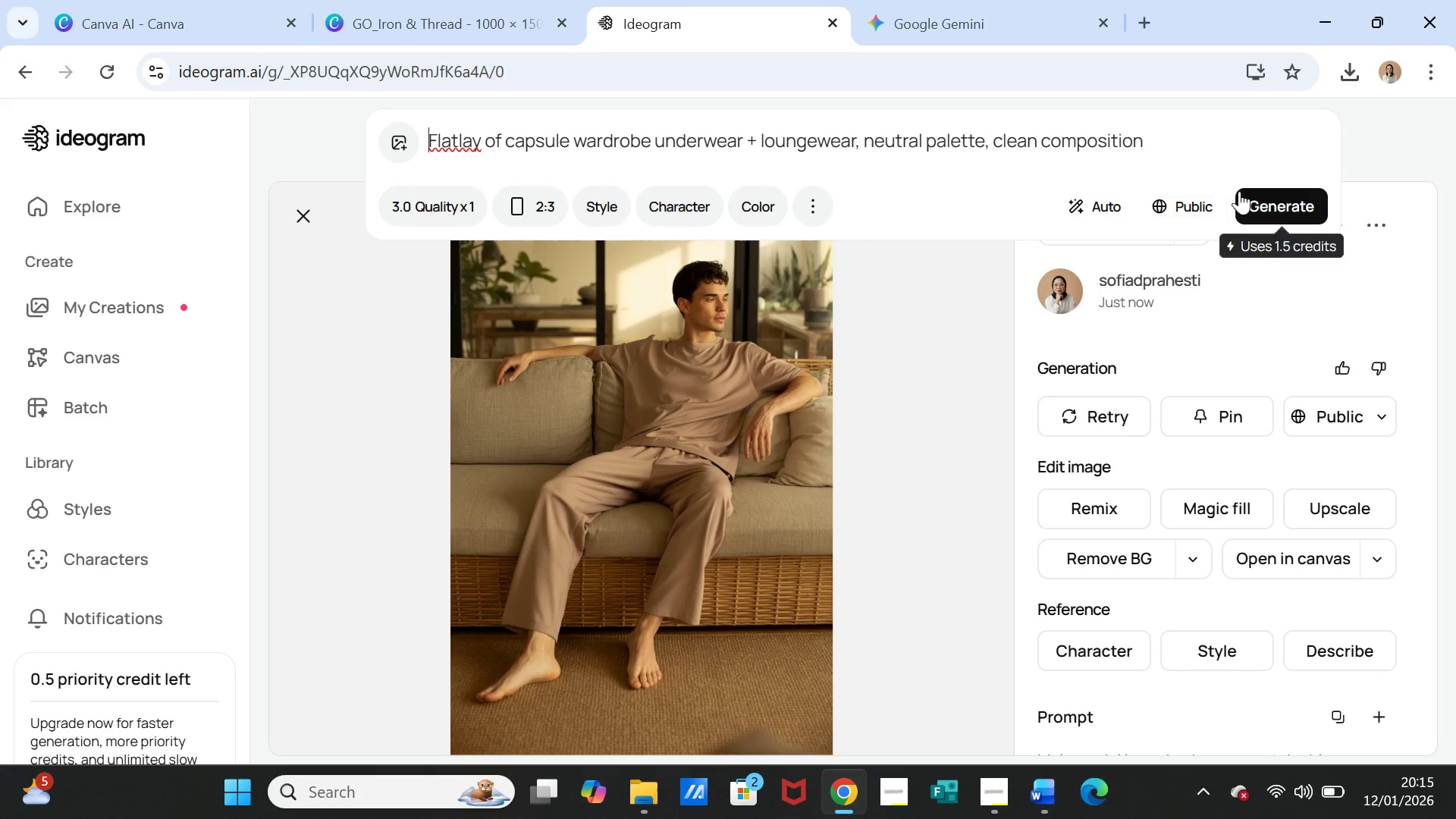 
left_click([1300, 200])
 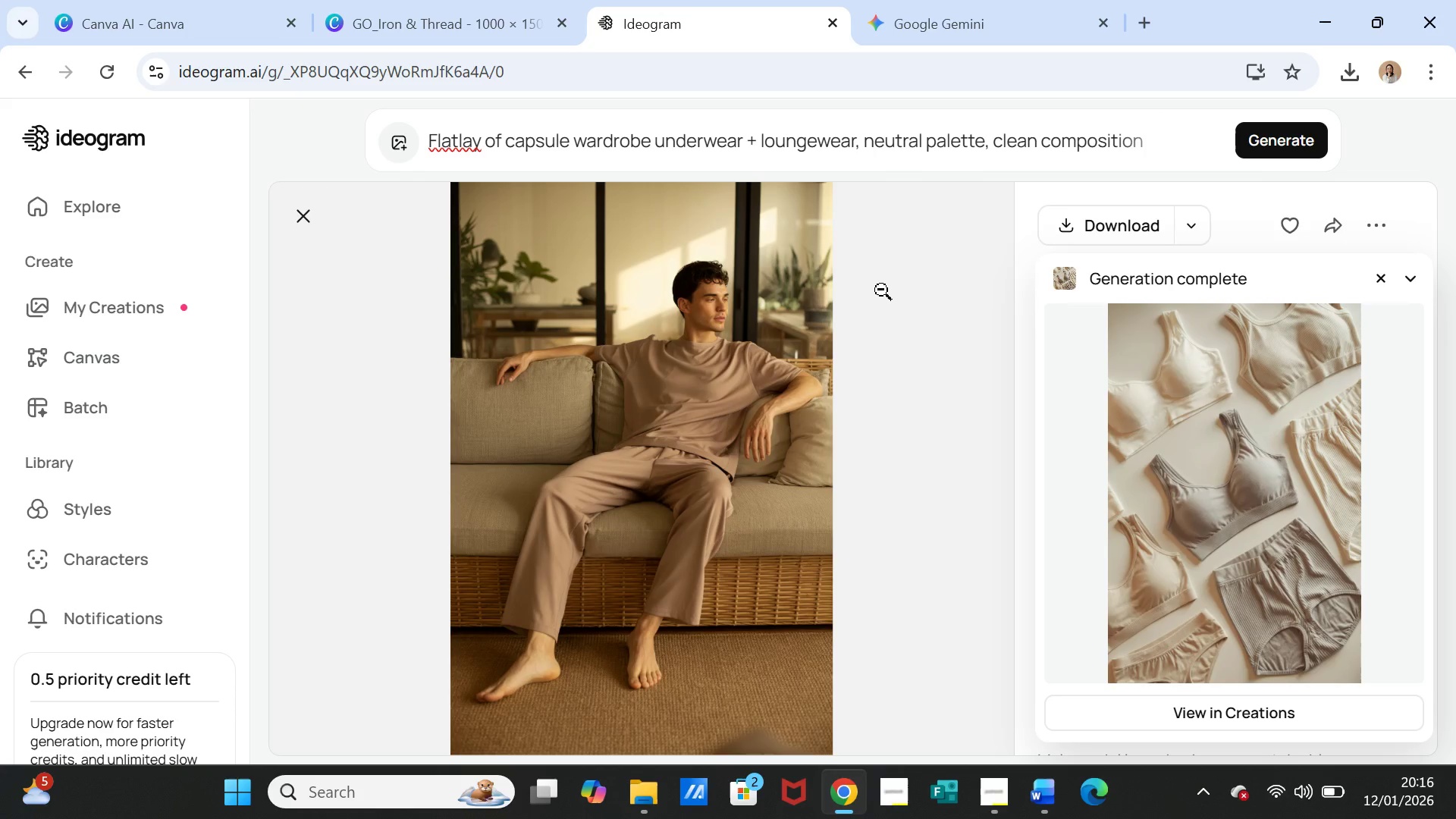 
wait(47.06)
 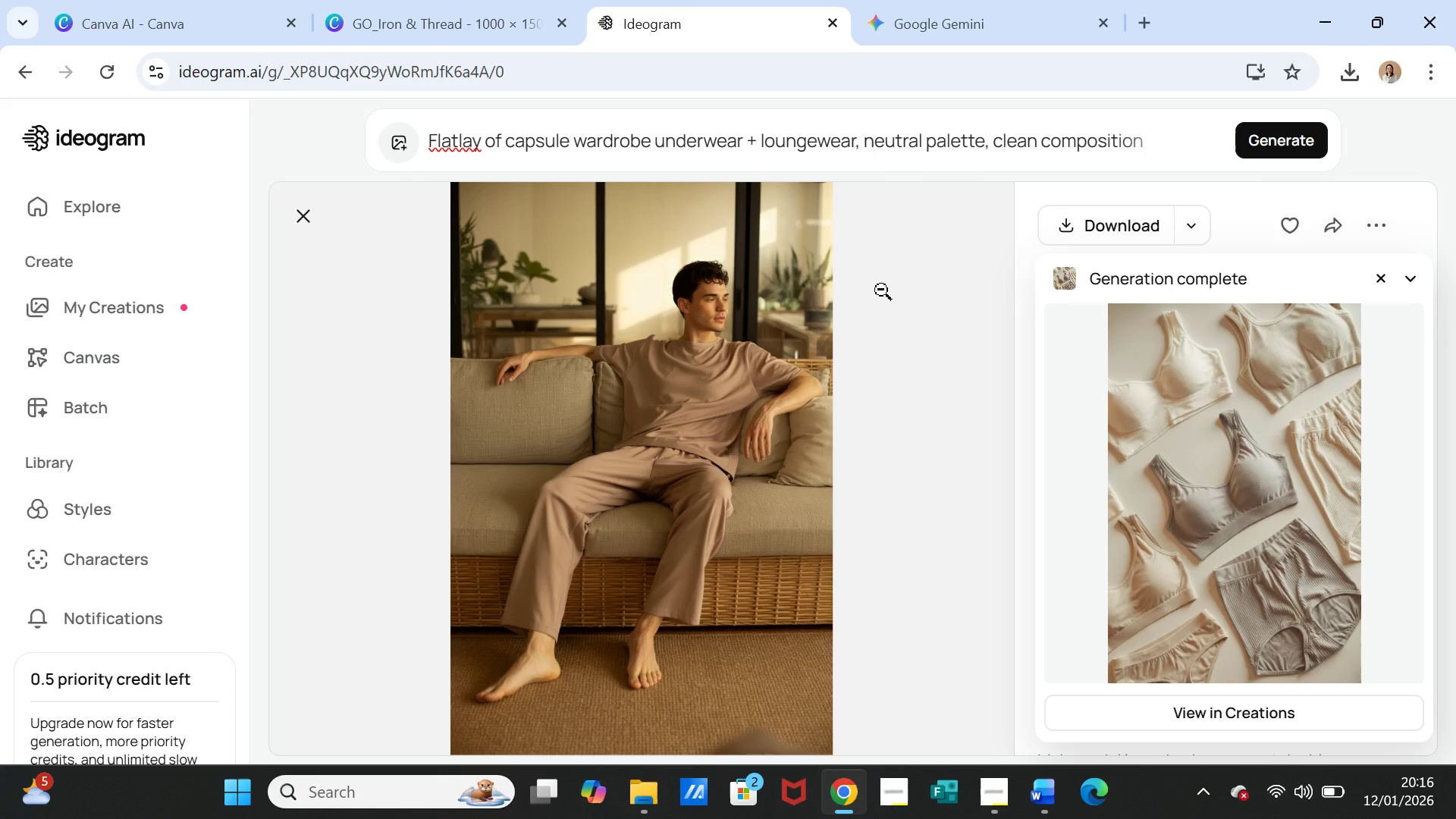 
left_click([658, 143])
 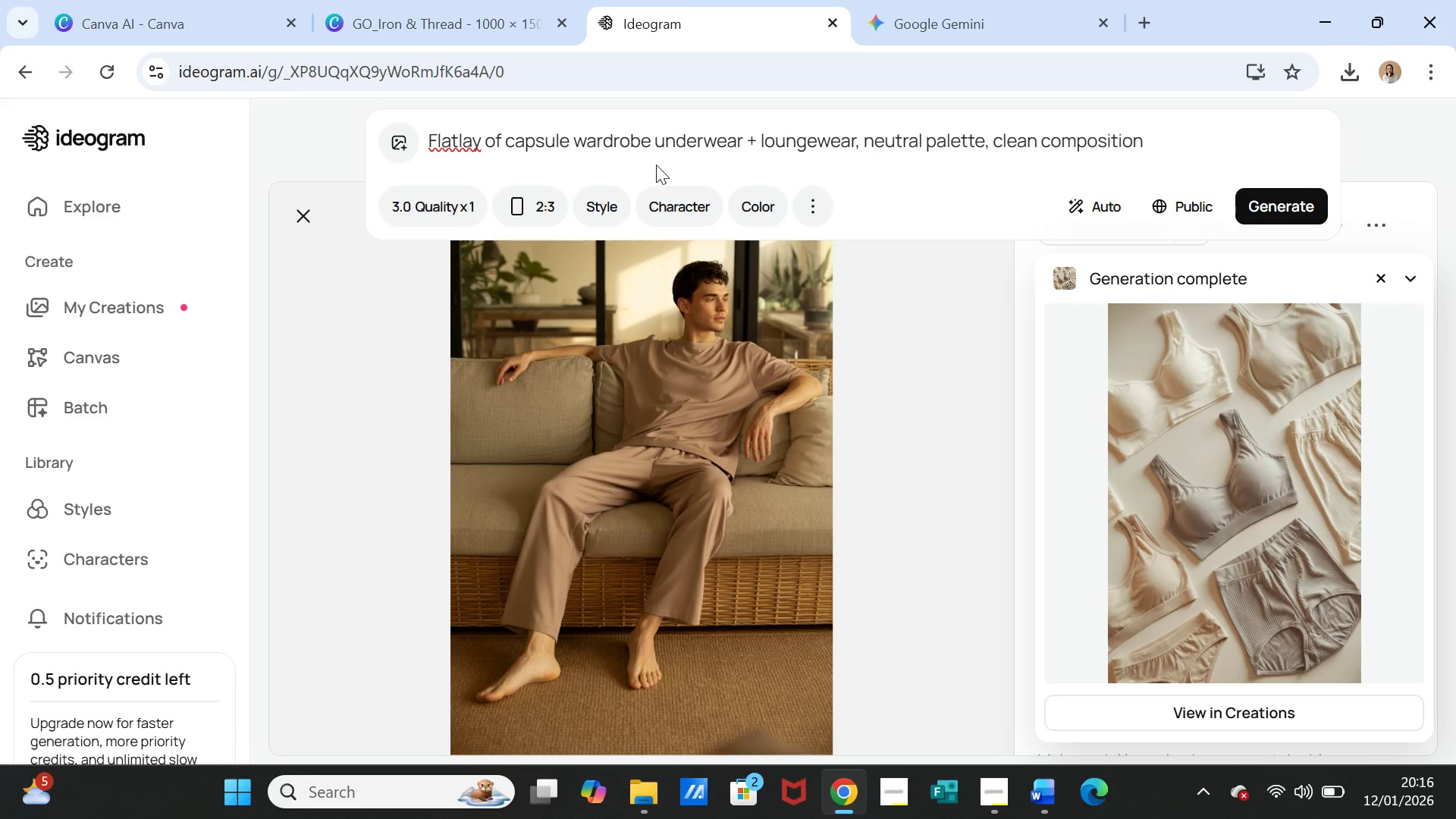 
type(mens )
 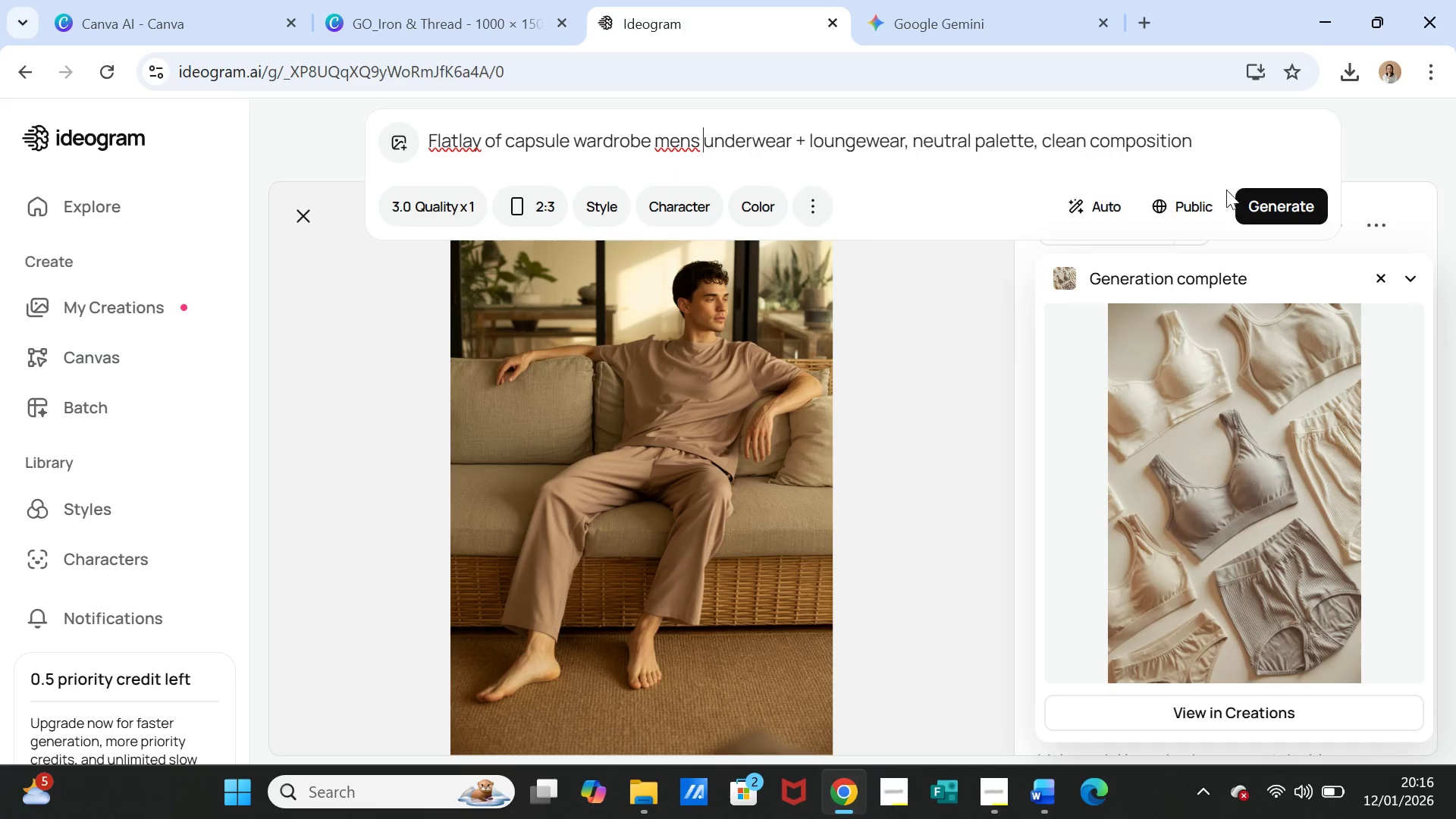 
left_click([1250, 208])
 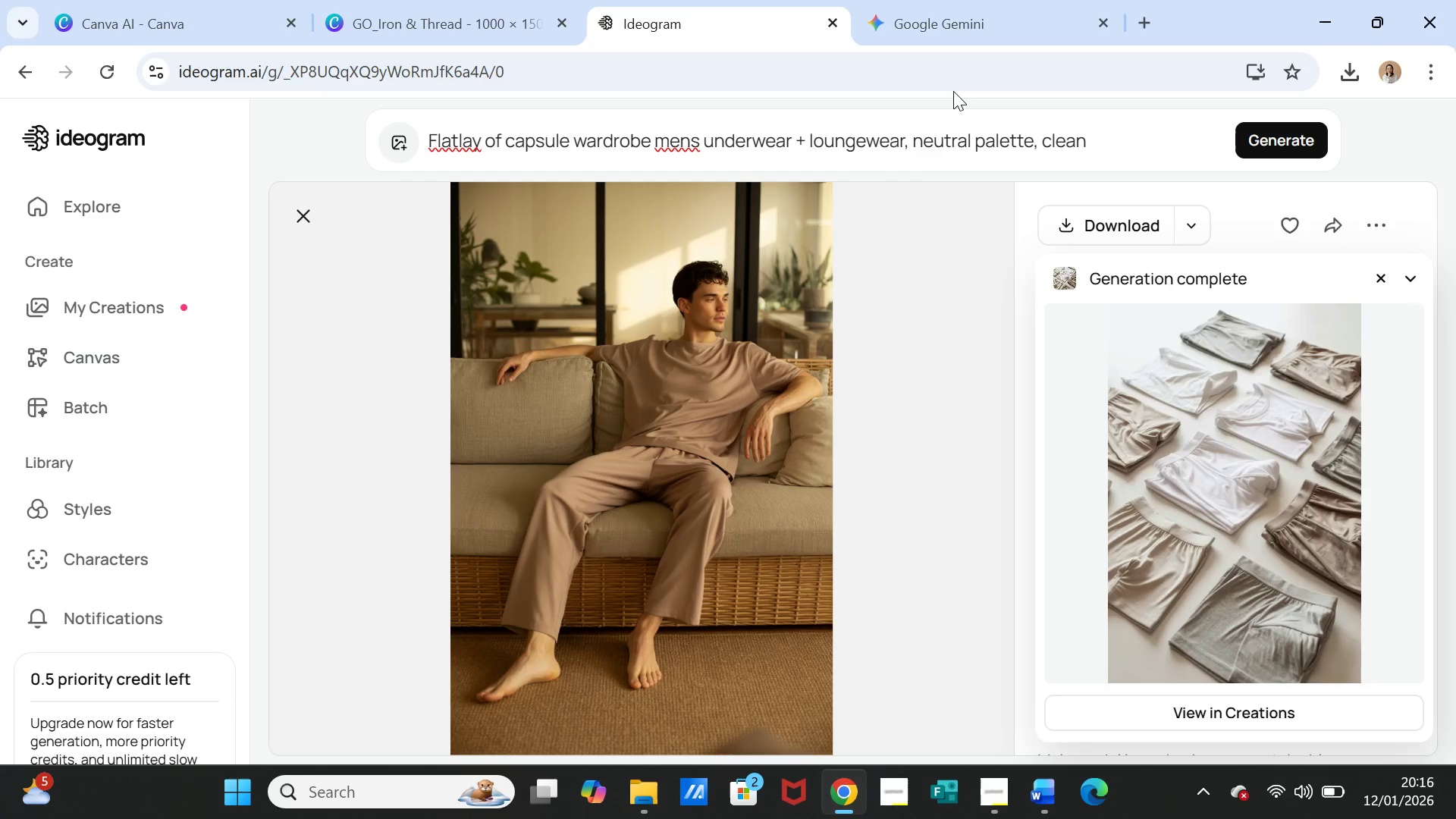 
wait(49.56)
 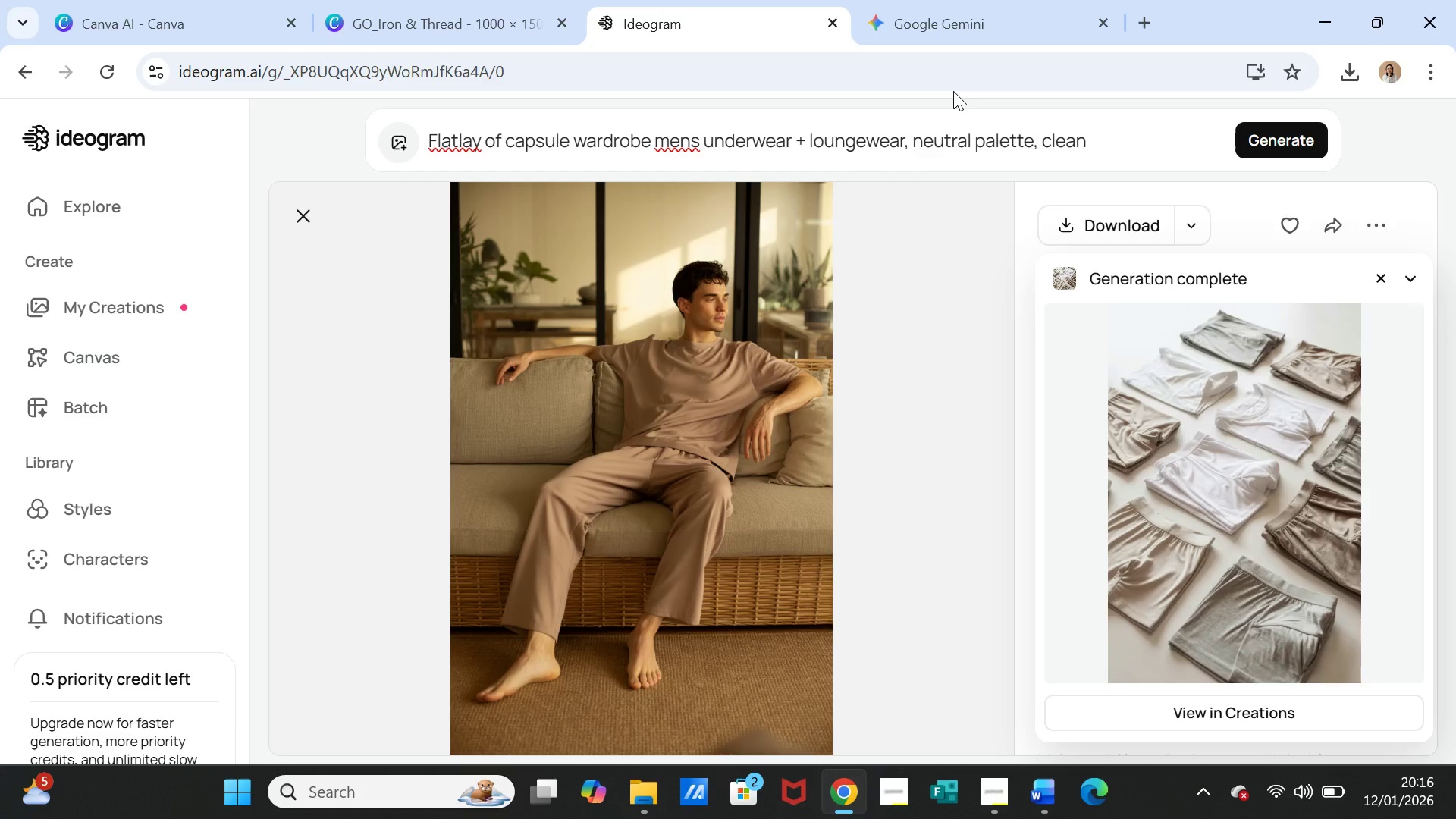 
left_click([1262, 504])
 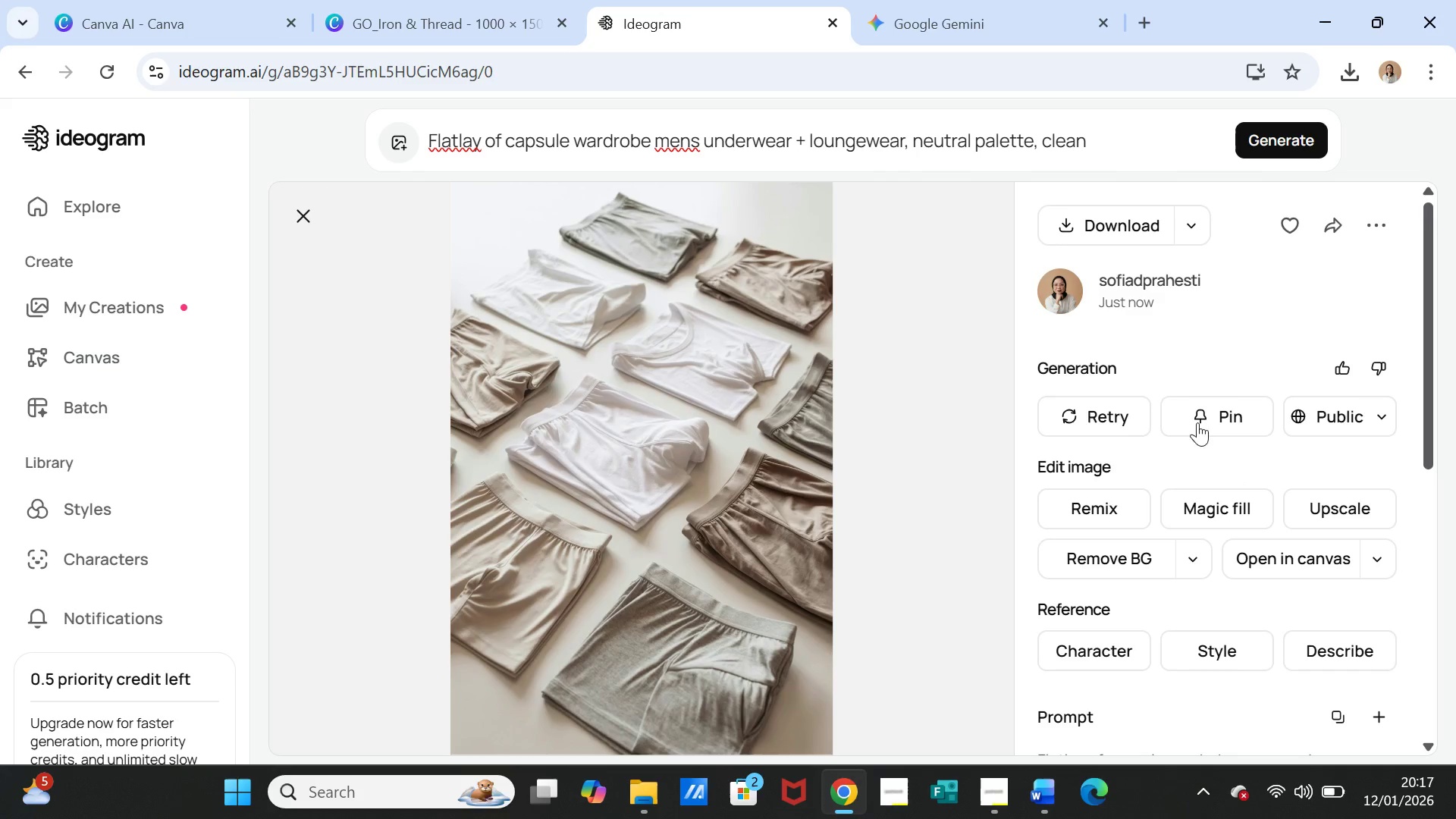 
wait(5.34)
 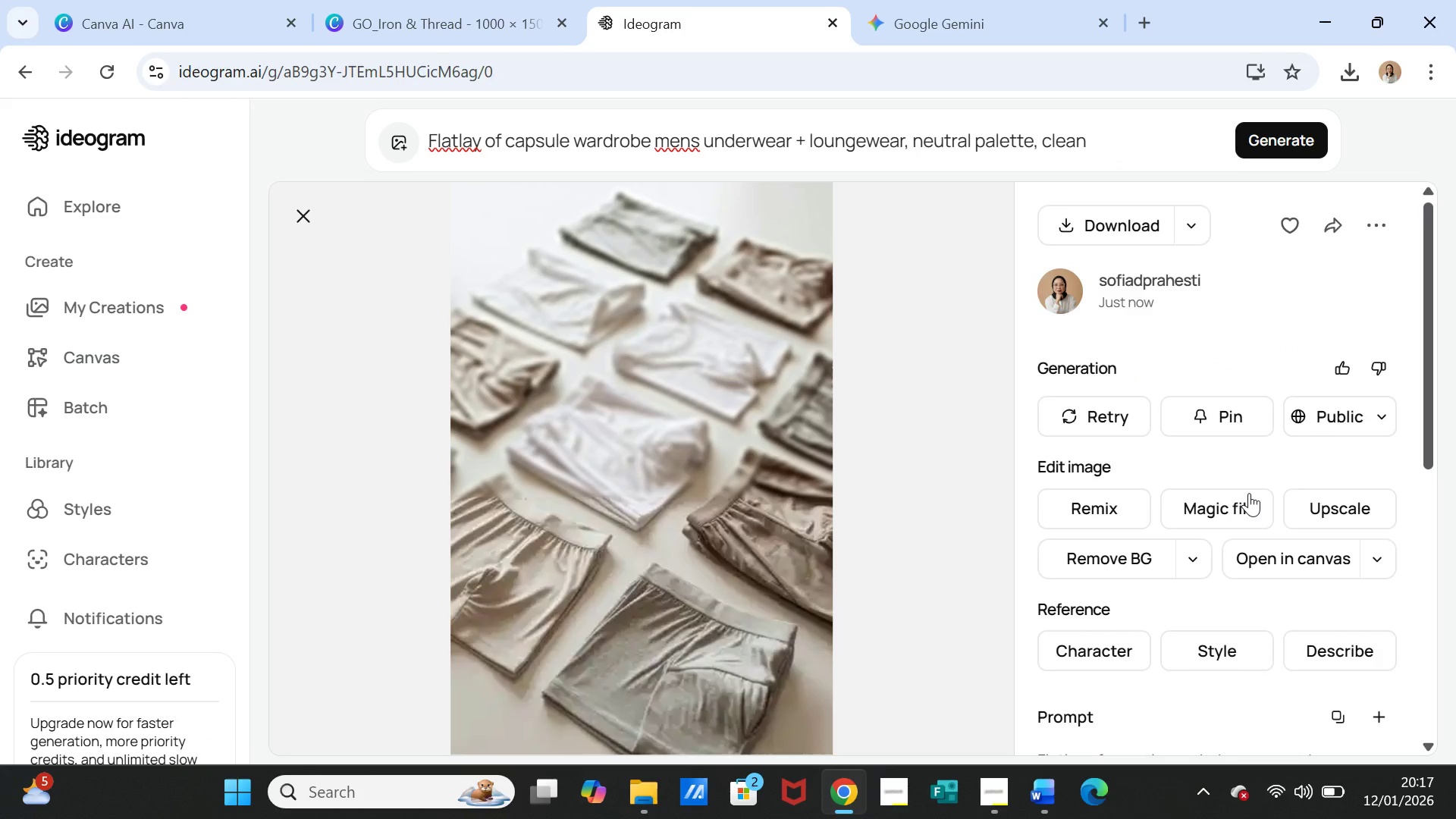 
double_click([941, 133])
 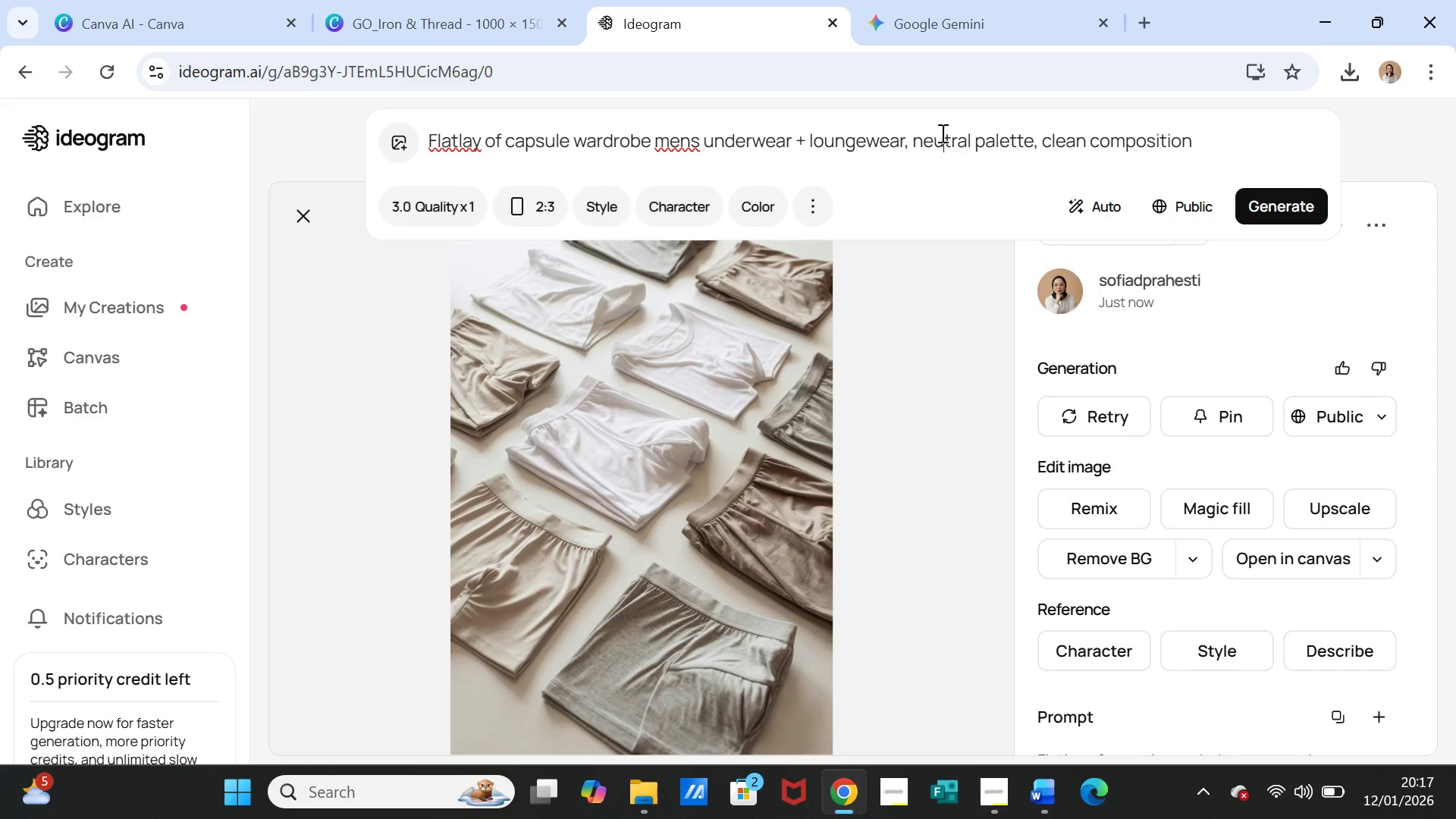 
triple_click([941, 133])
 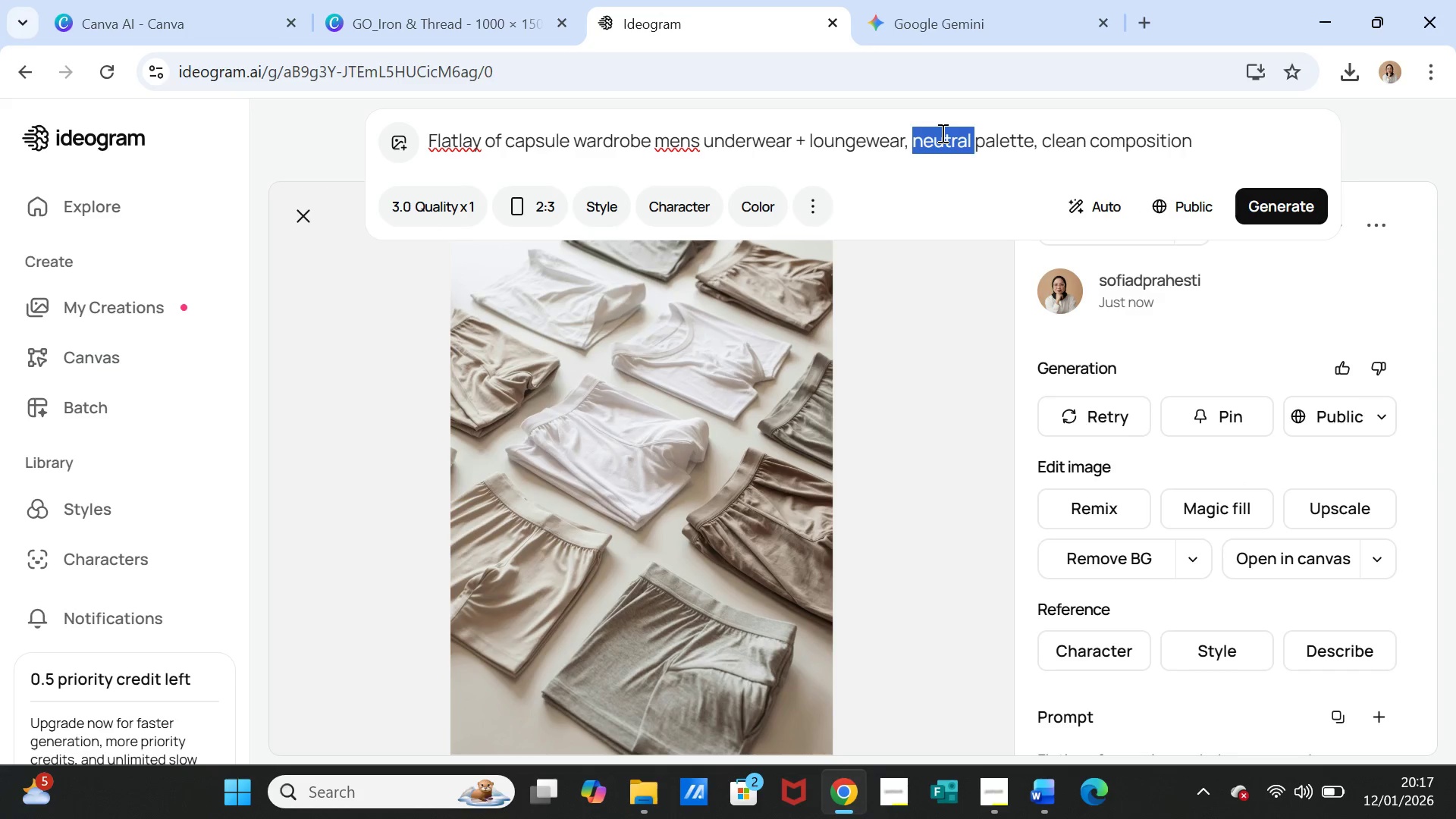 
triple_click([941, 133])
 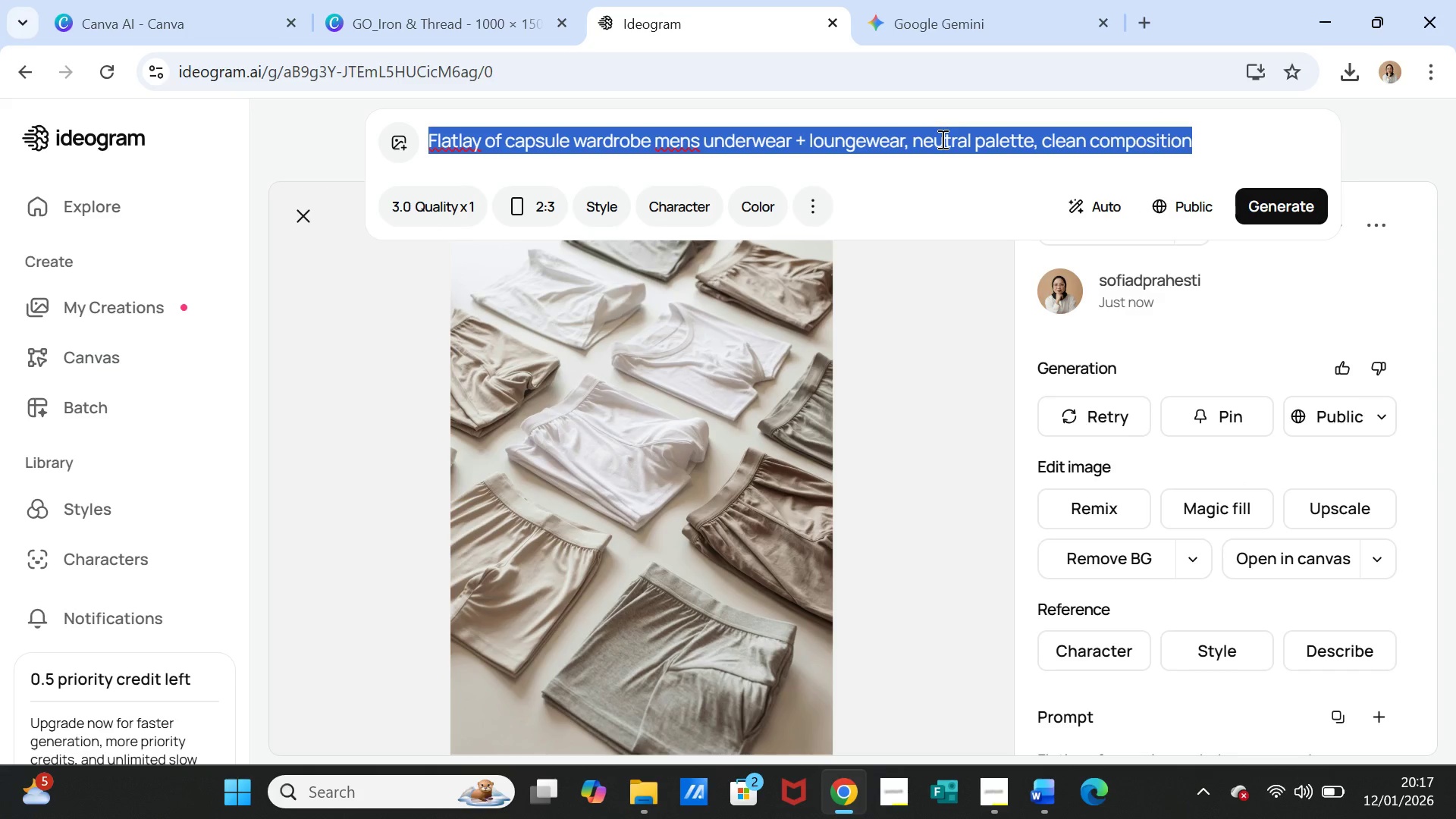 
key(Control+C)
 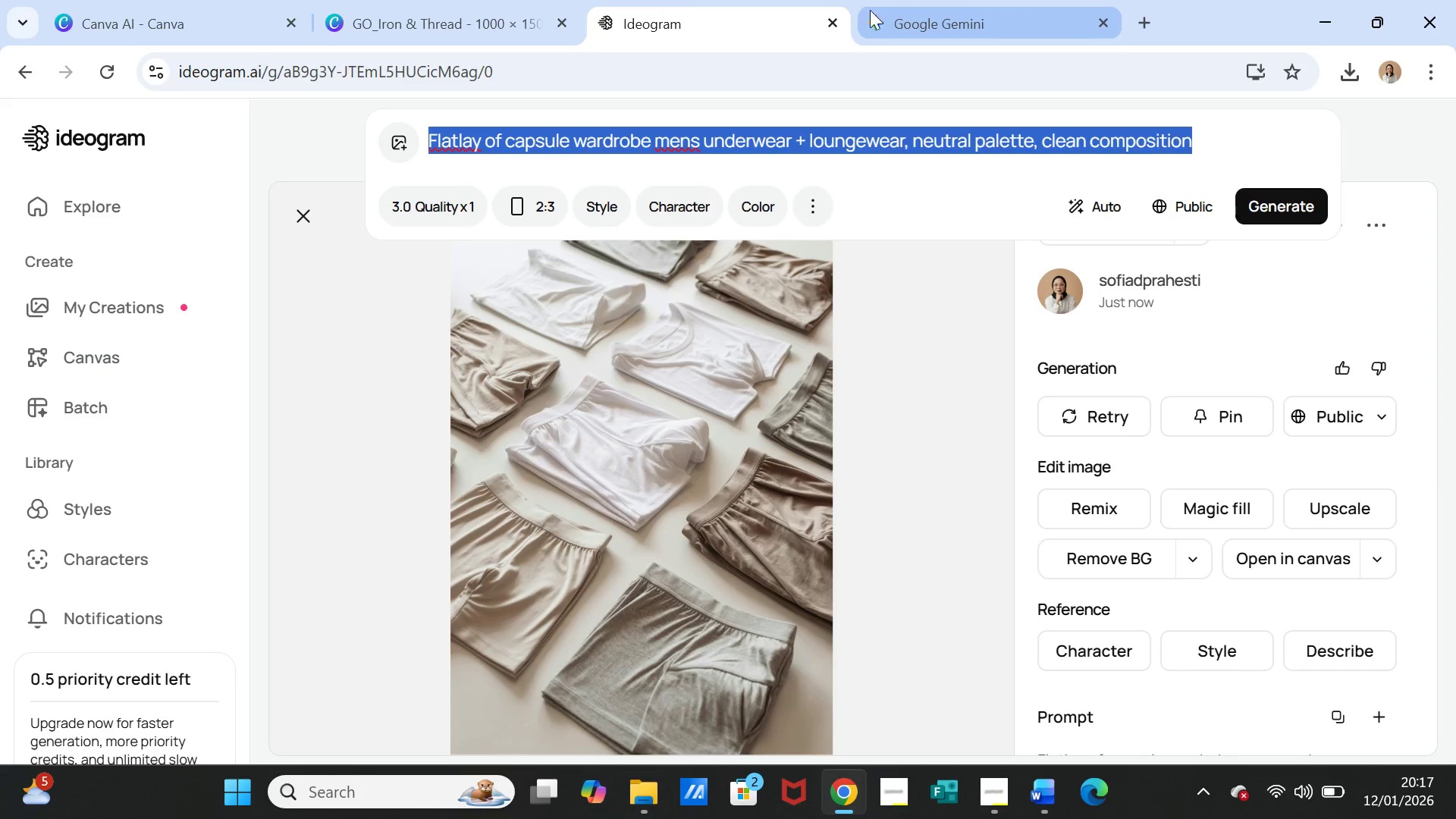 
left_click([901, 7])
 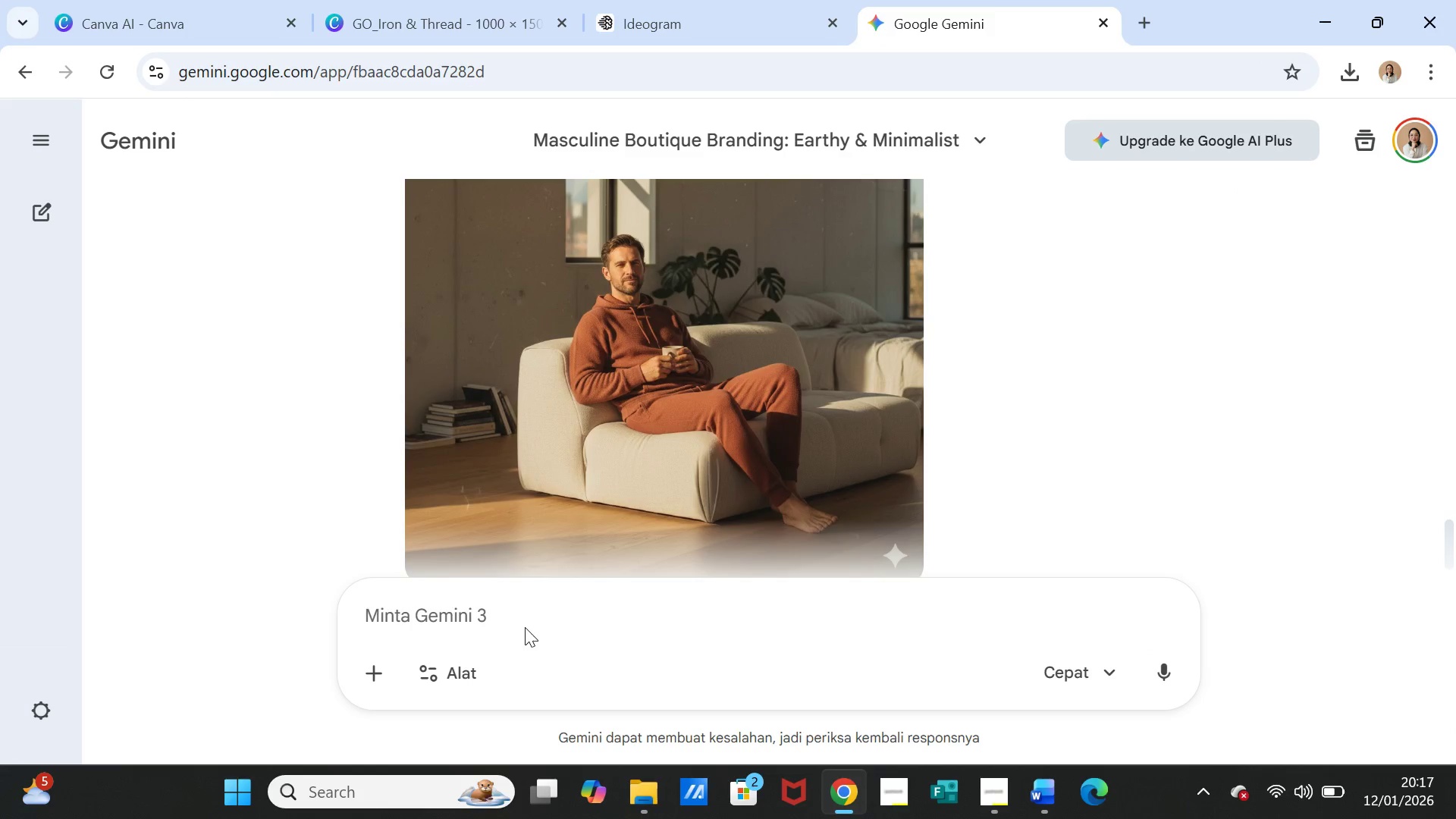 
left_click([532, 617])
 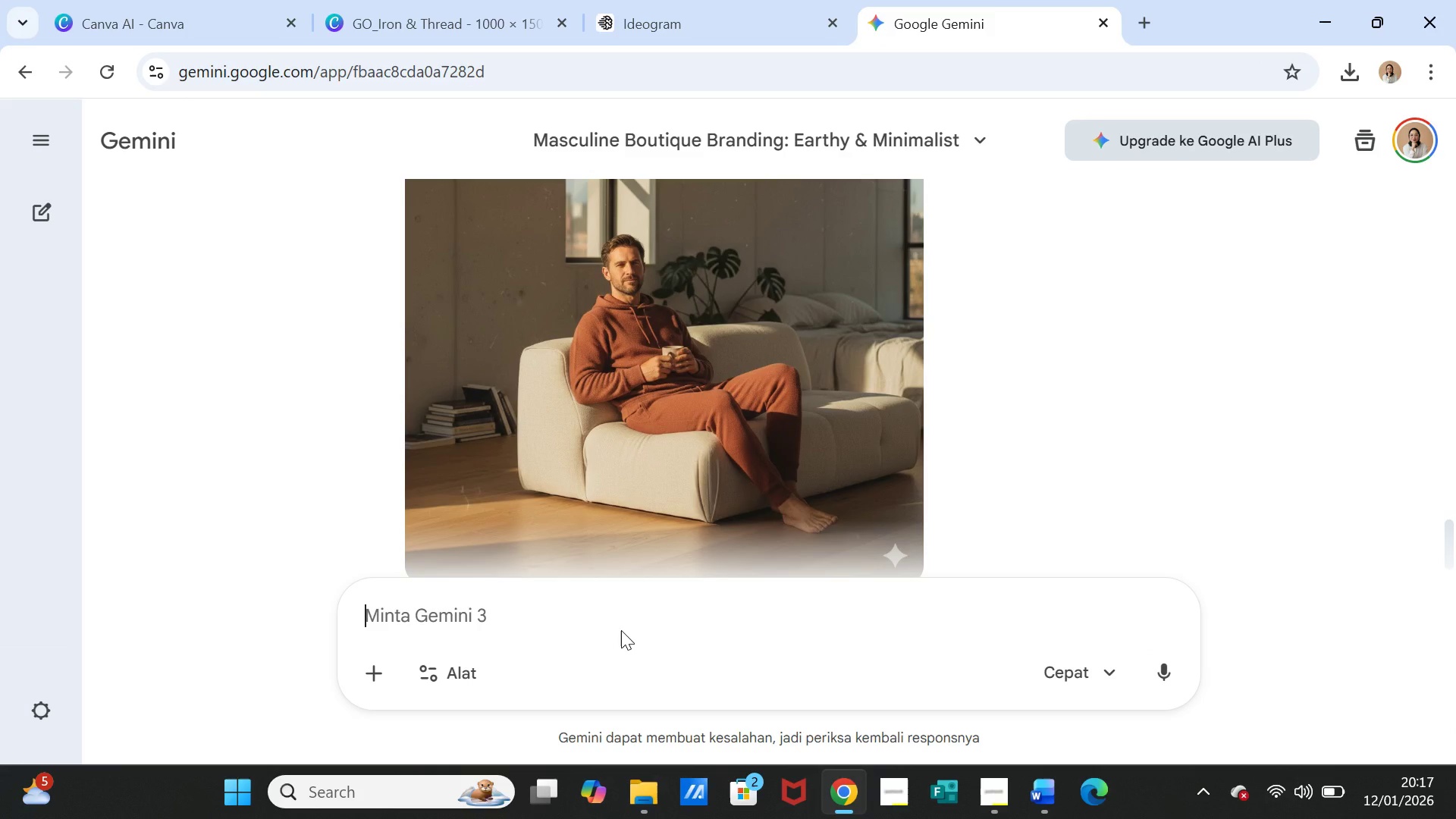 
key(Control+V)
 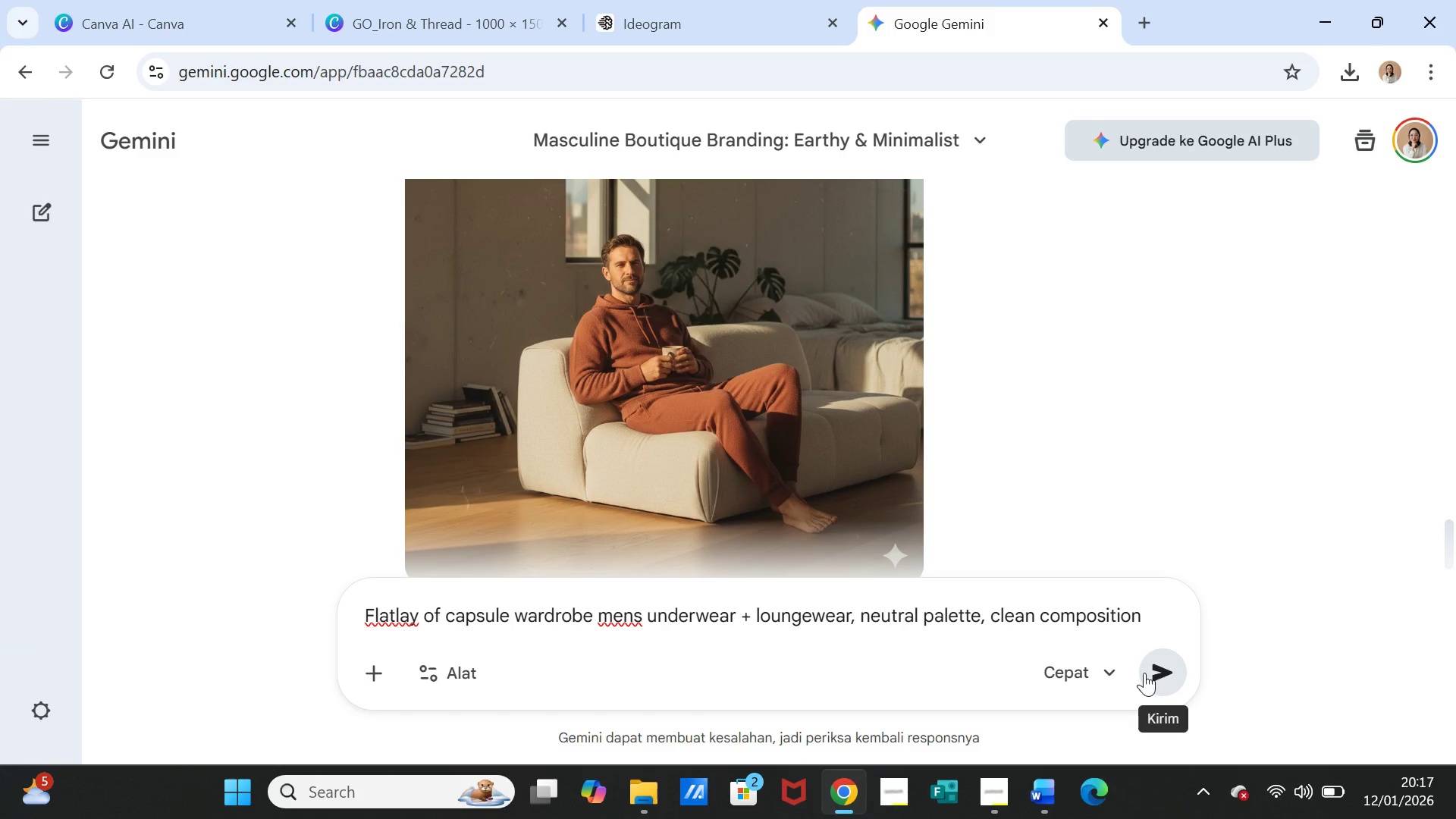 
left_click([1166, 674])
 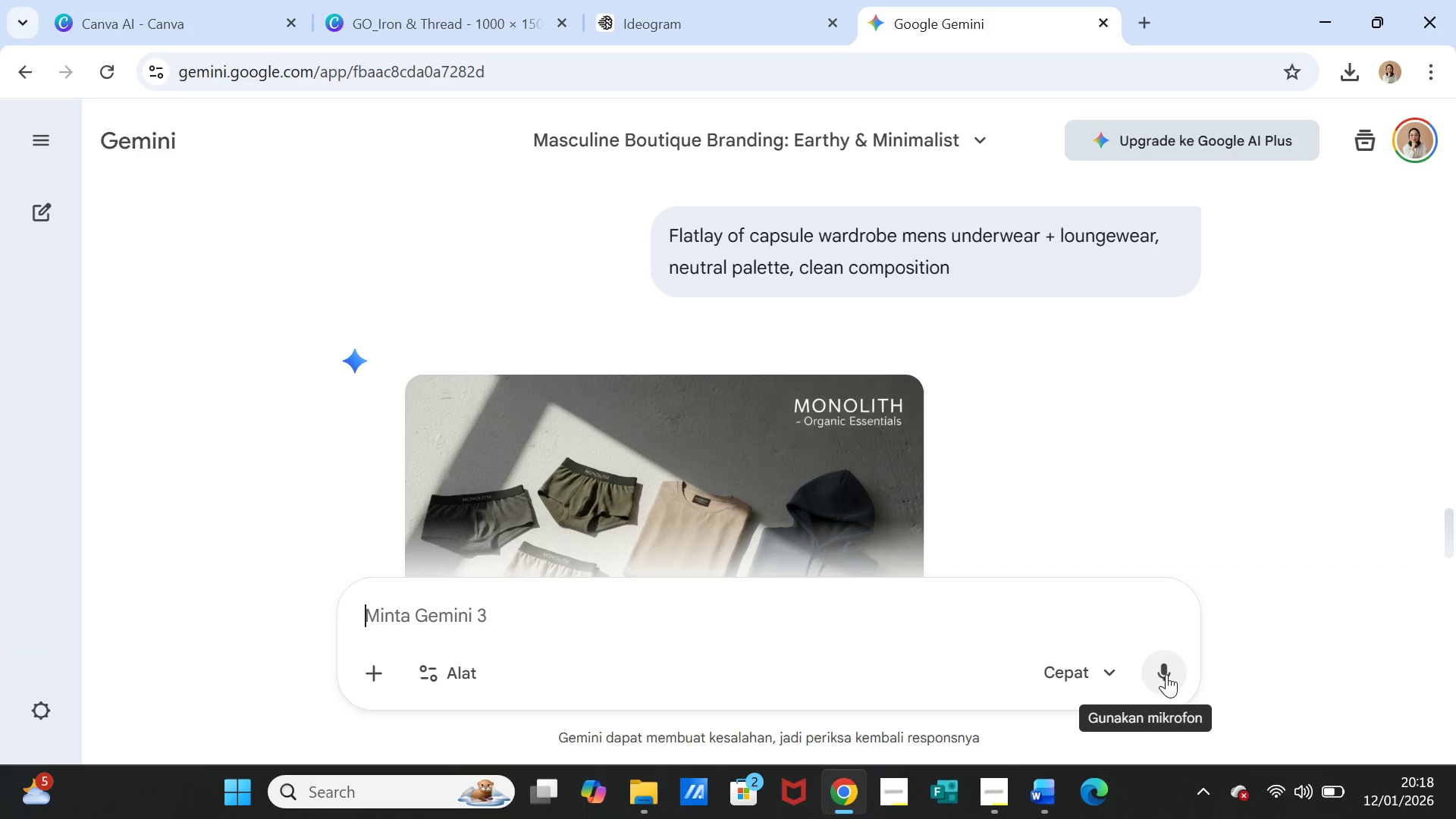 
wait(78.45)
 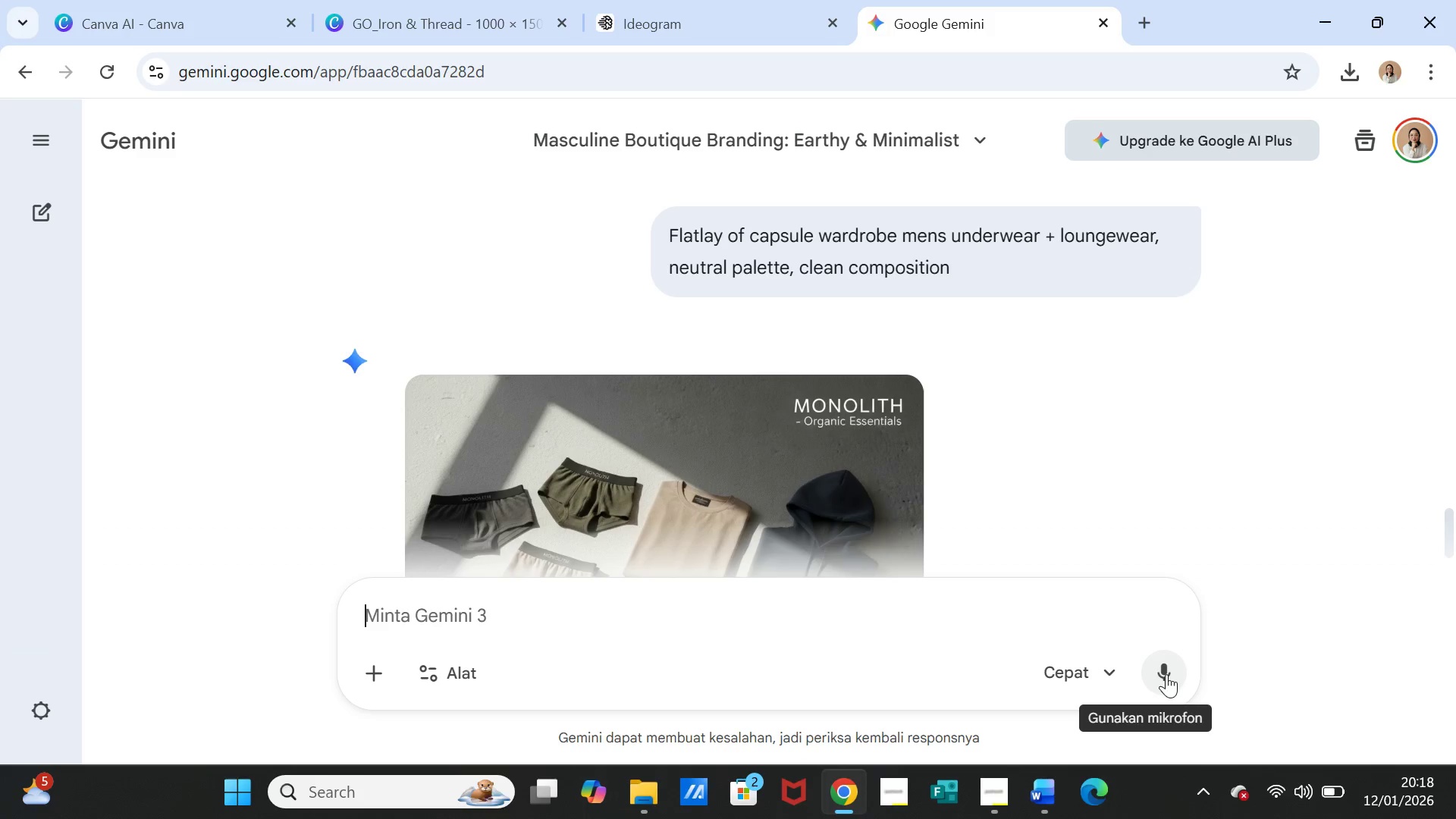 
scroll: coordinate [851, 454], scroll_direction: down, amount: 3.0
 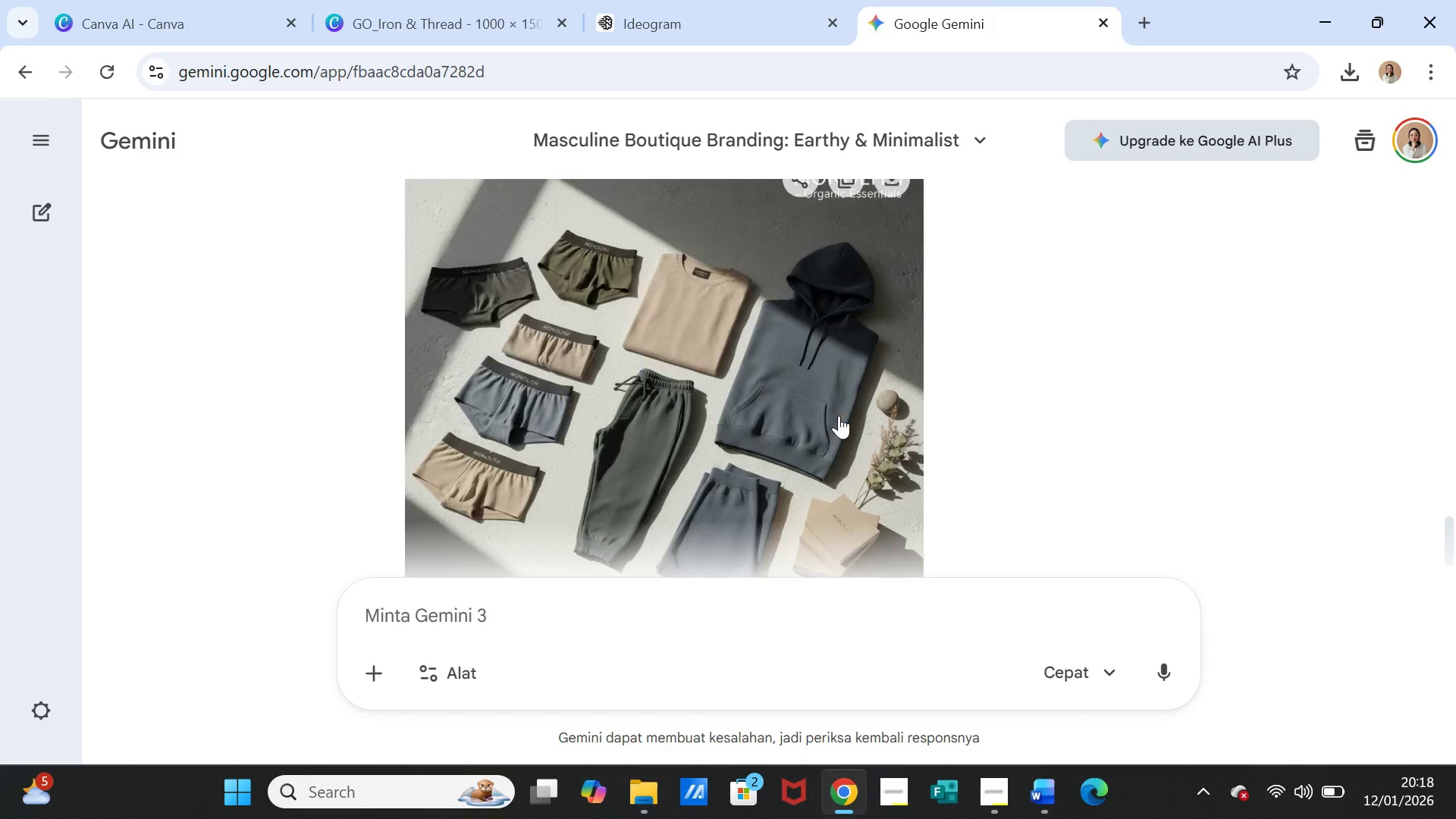 
scroll: coordinate [843, 410], scroll_direction: up, amount: 2.0
 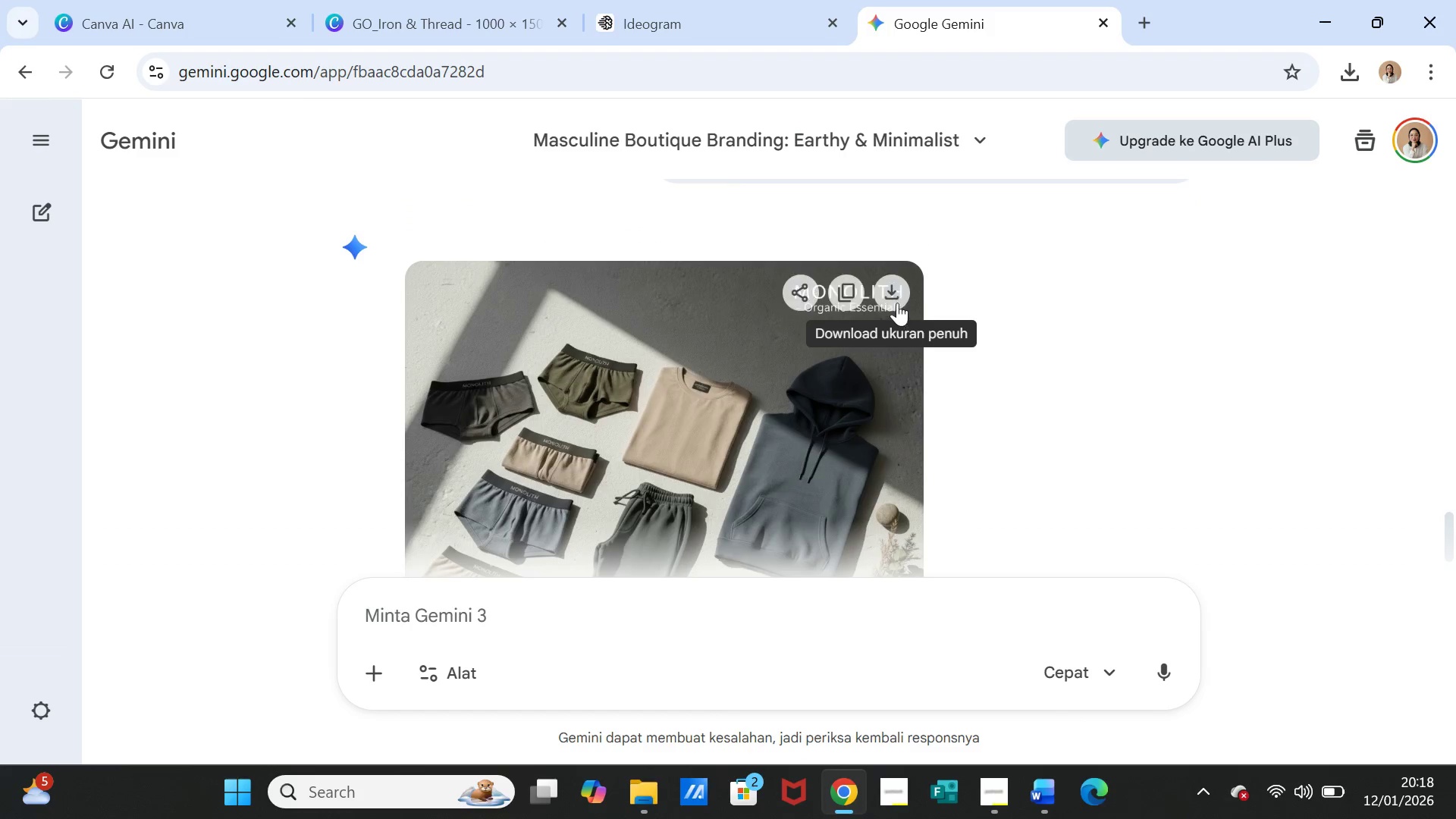 
left_click([896, 300])
 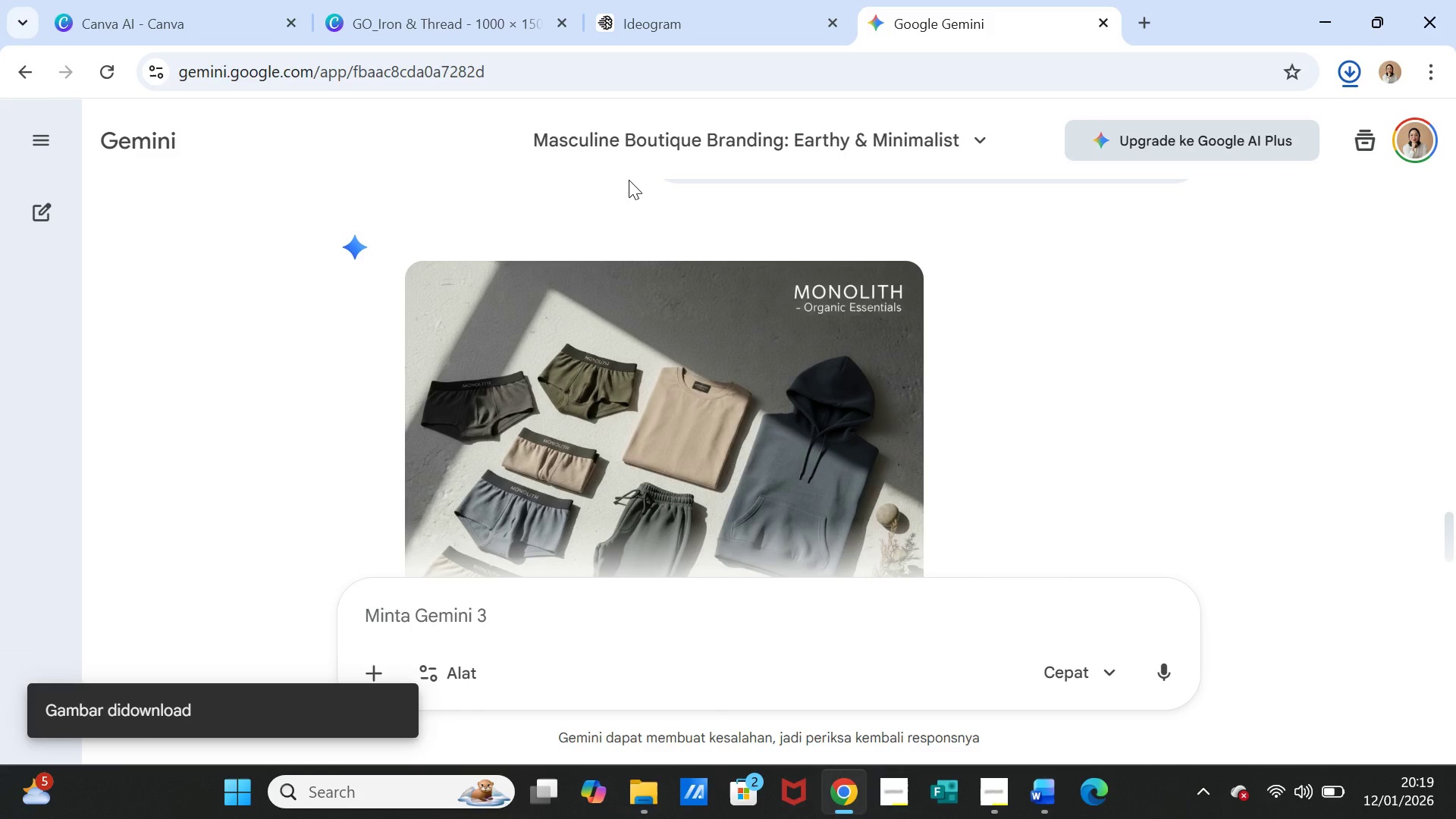 
wait(76.84)
 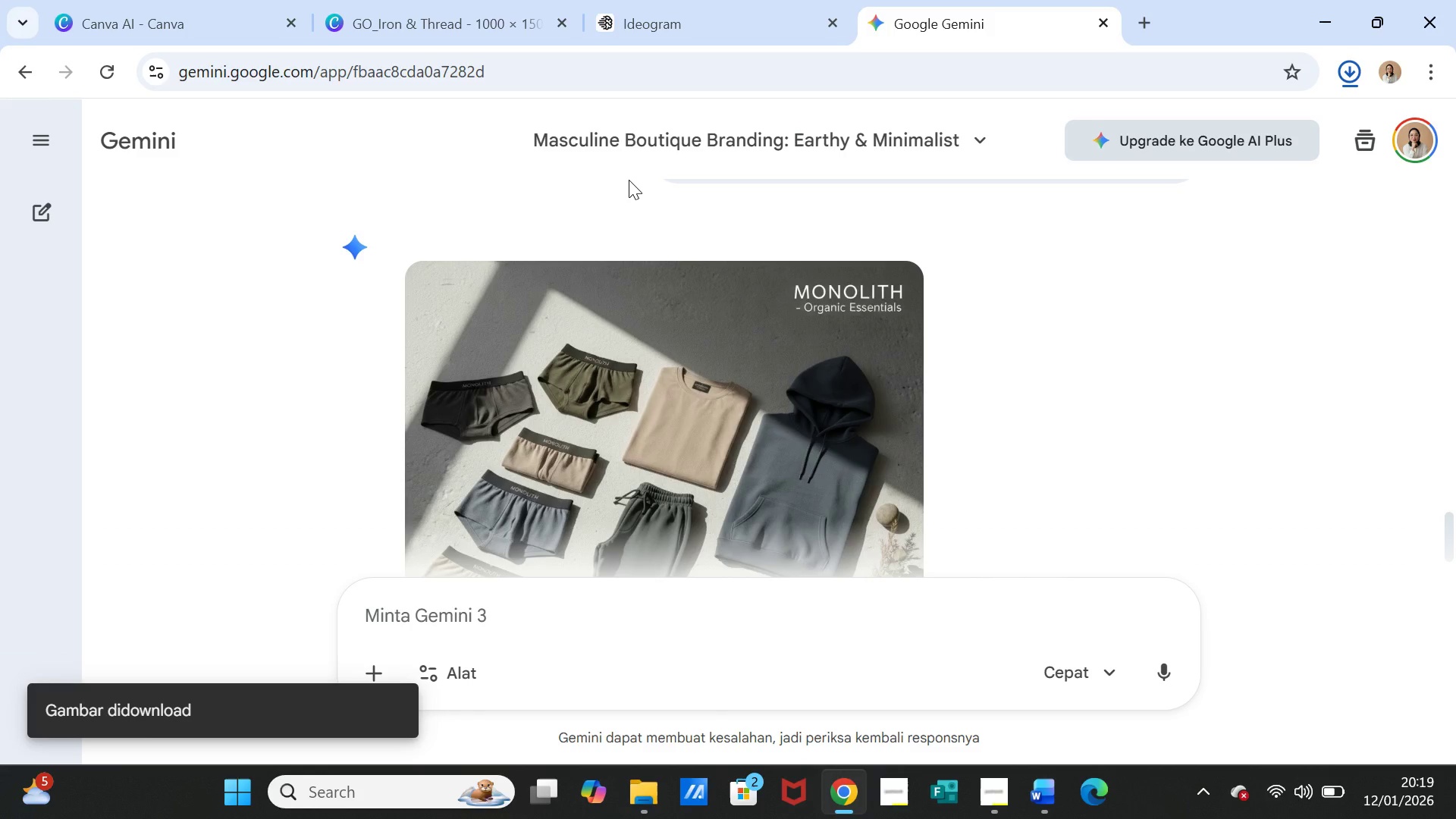 
left_click([423, 26])
 